 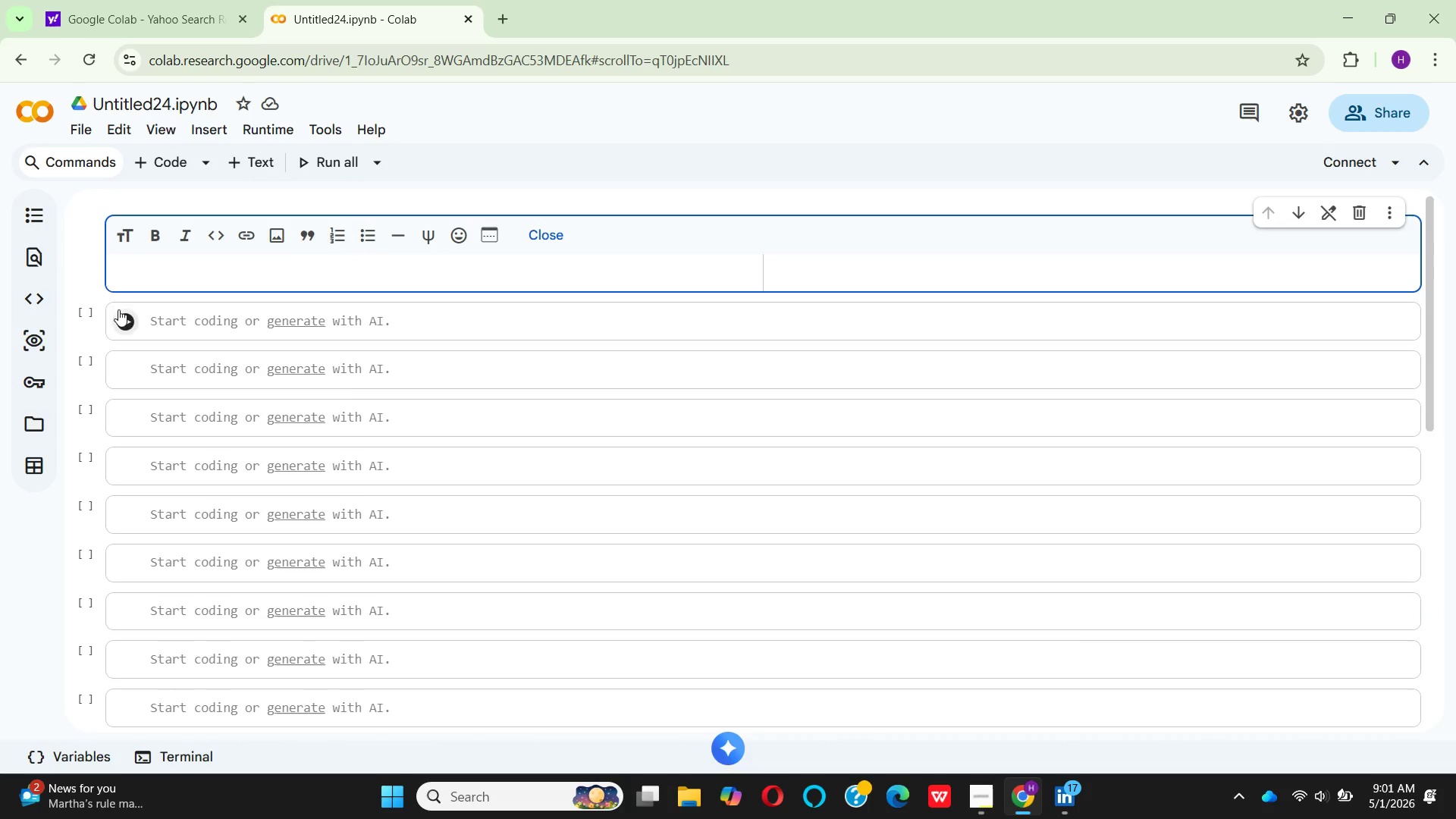 
key(Control+V)
 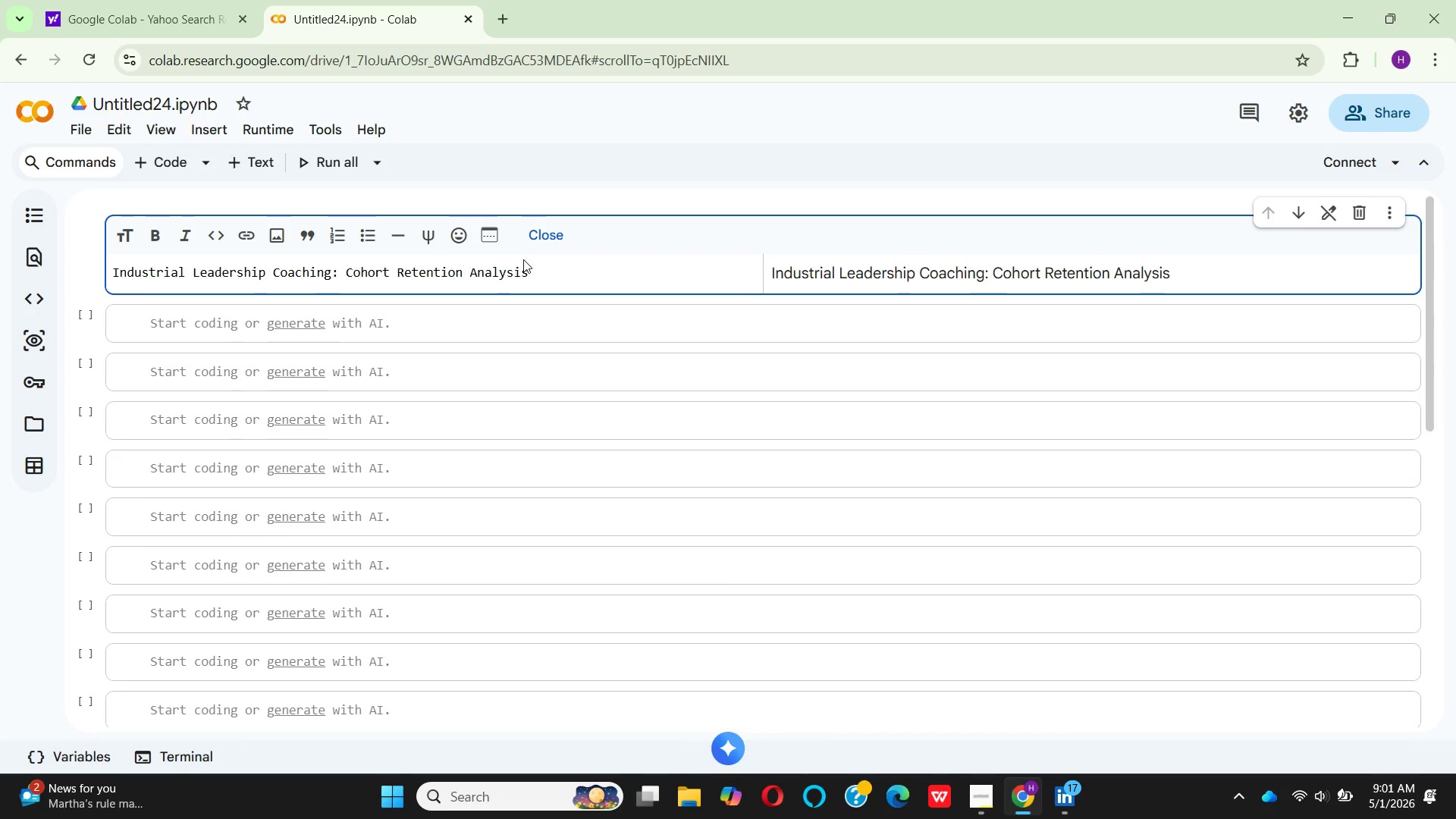 
key(Enter)
 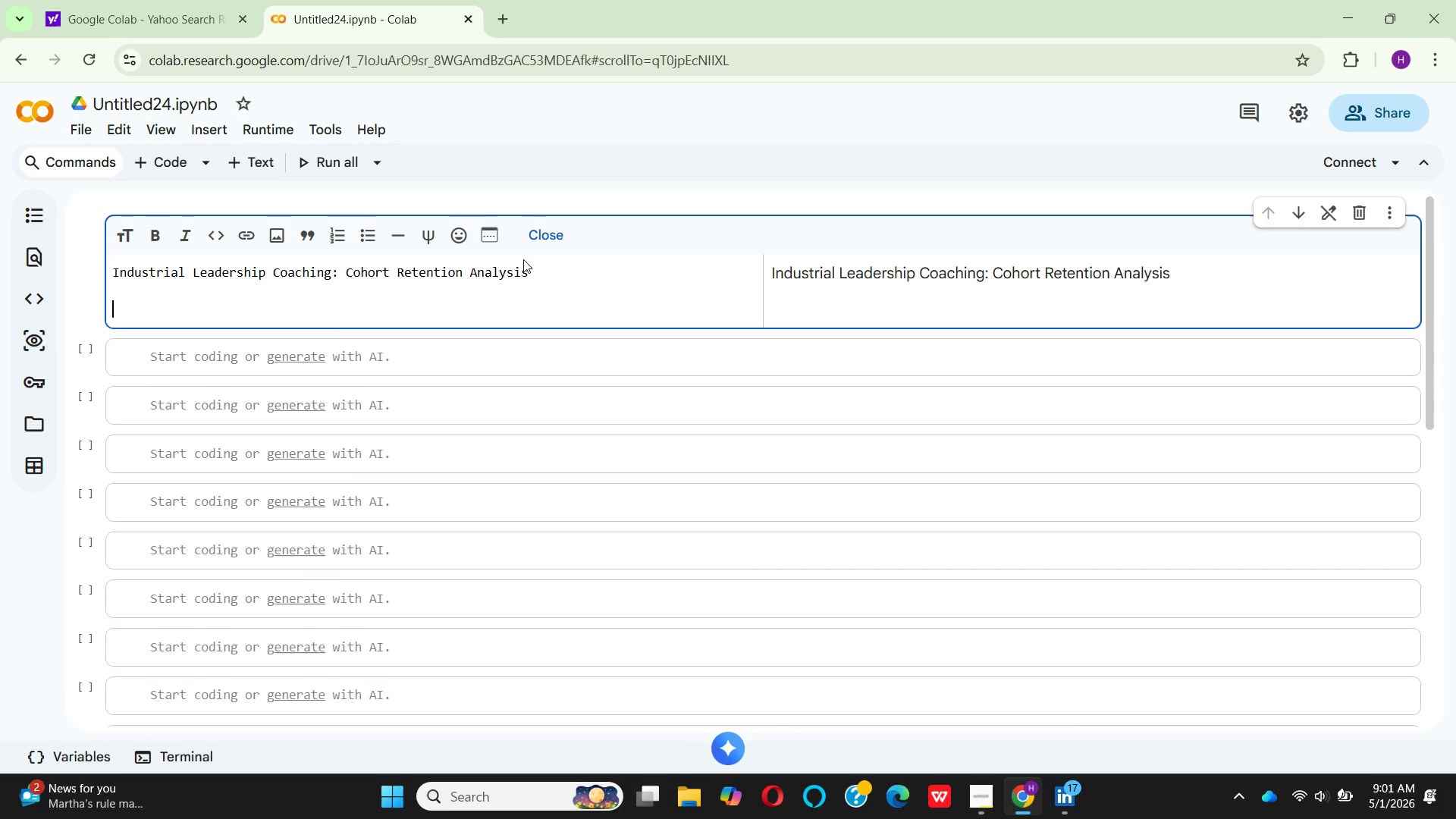 
key(Enter)
 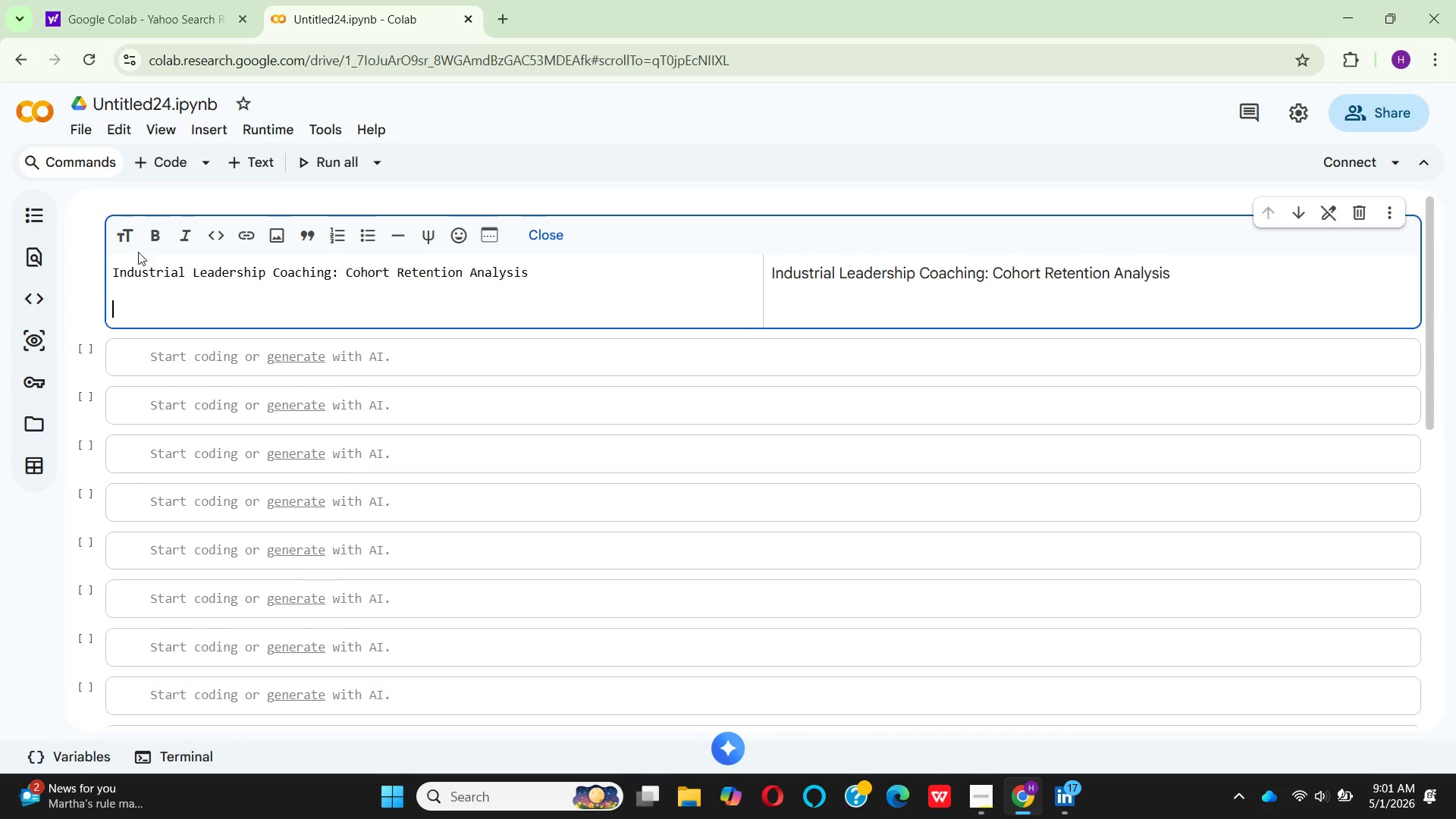 
left_click([146, 243])
 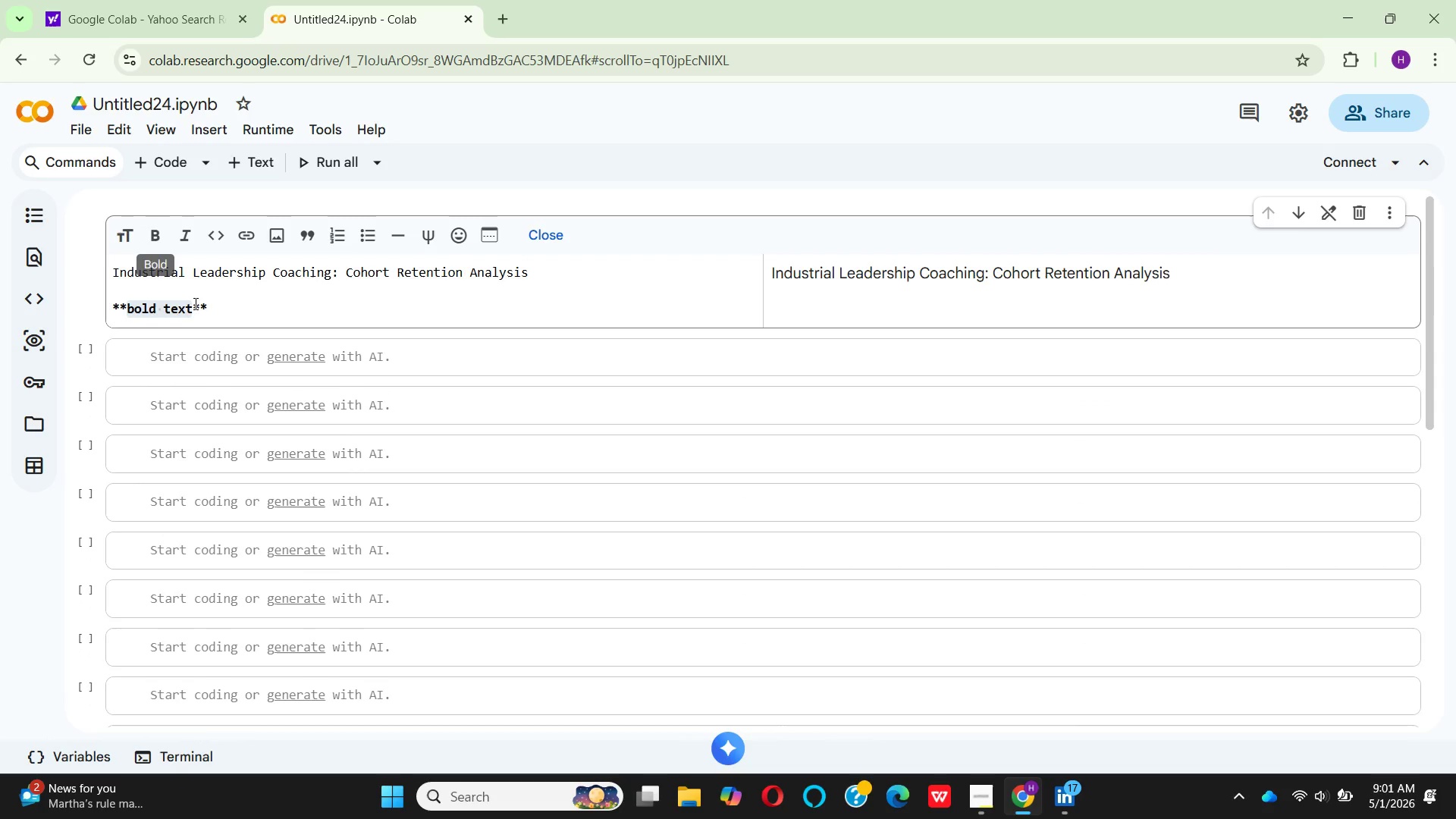 
left_click([194, 303])
 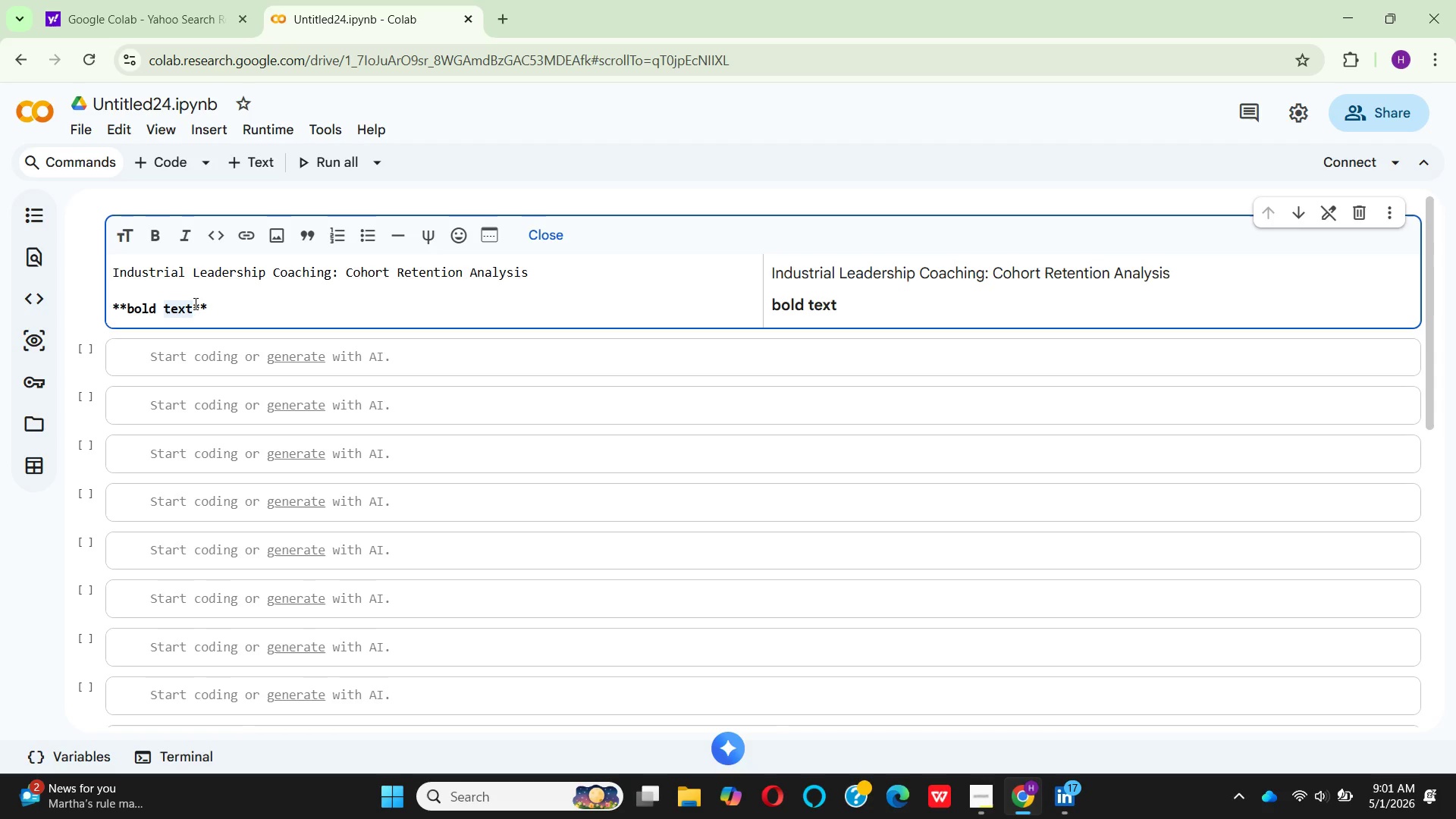 
key(Backspace)
key(Backspace)
key(Backspace)
key(Backspace)
key(Backspace)
key(Backspace)
key(Backspace)
key(Backspace)
key(Backspace)
type(Prepared by:)
 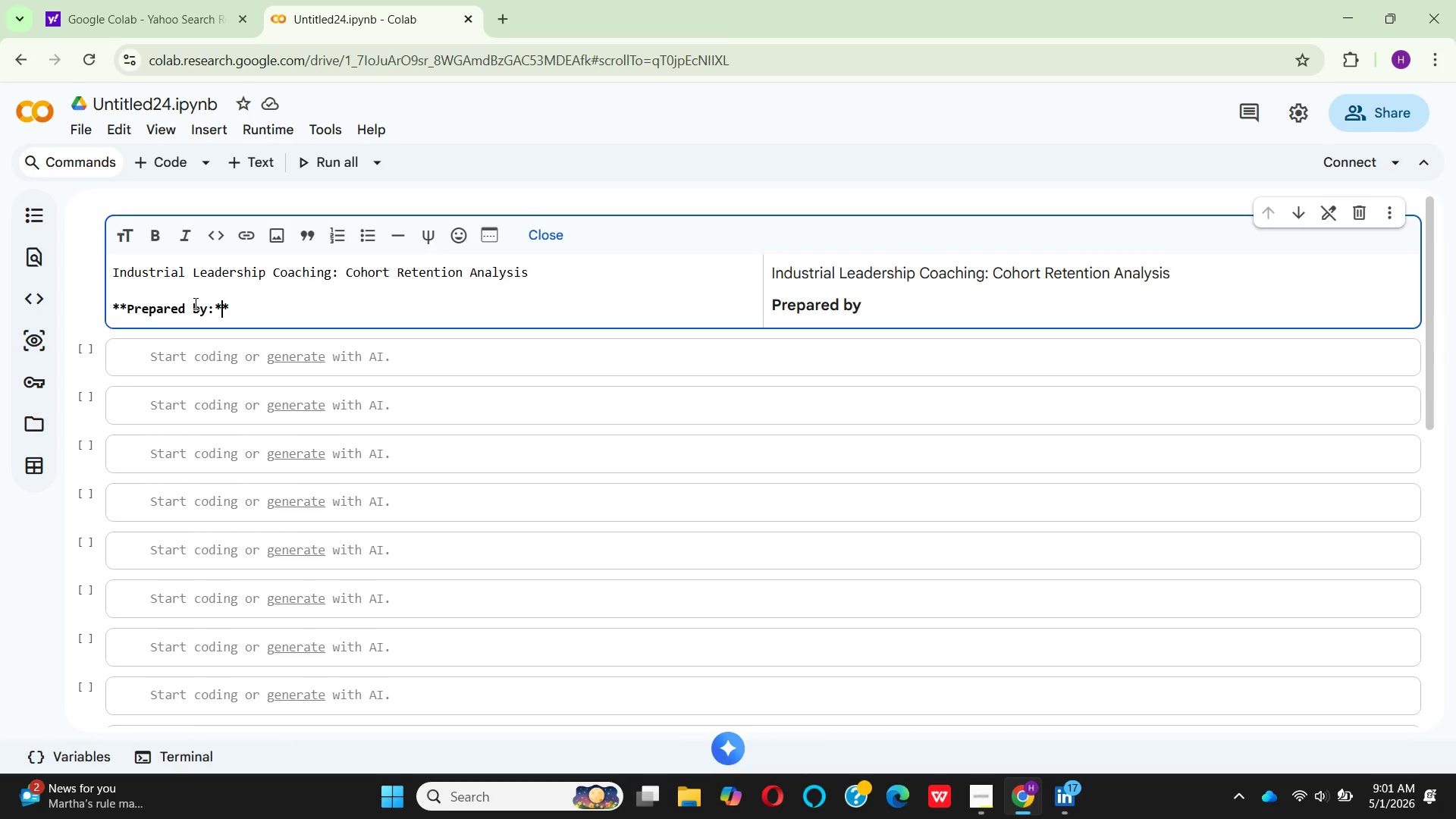 
key(ArrowRight)
 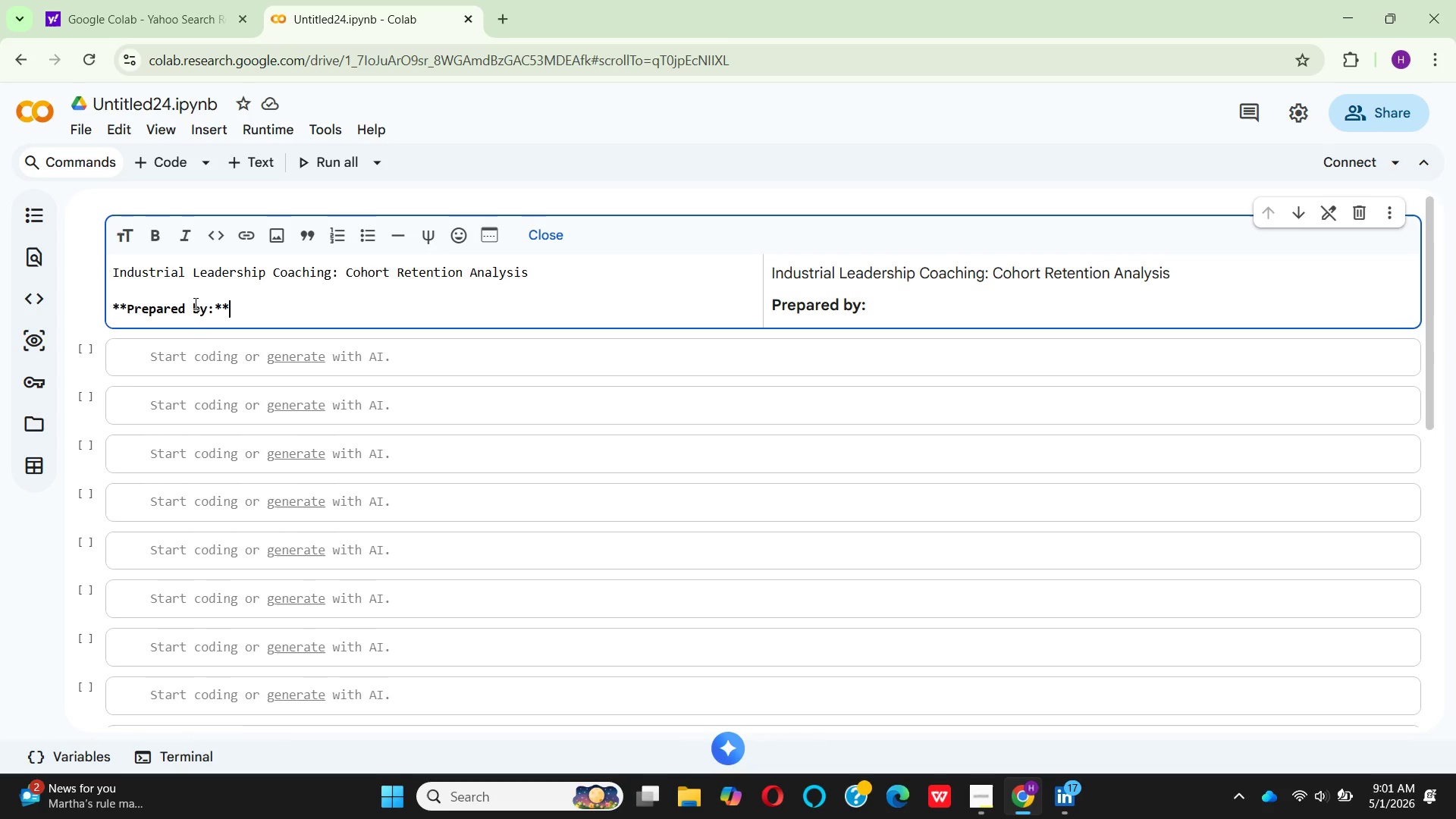 
key(ArrowRight)
 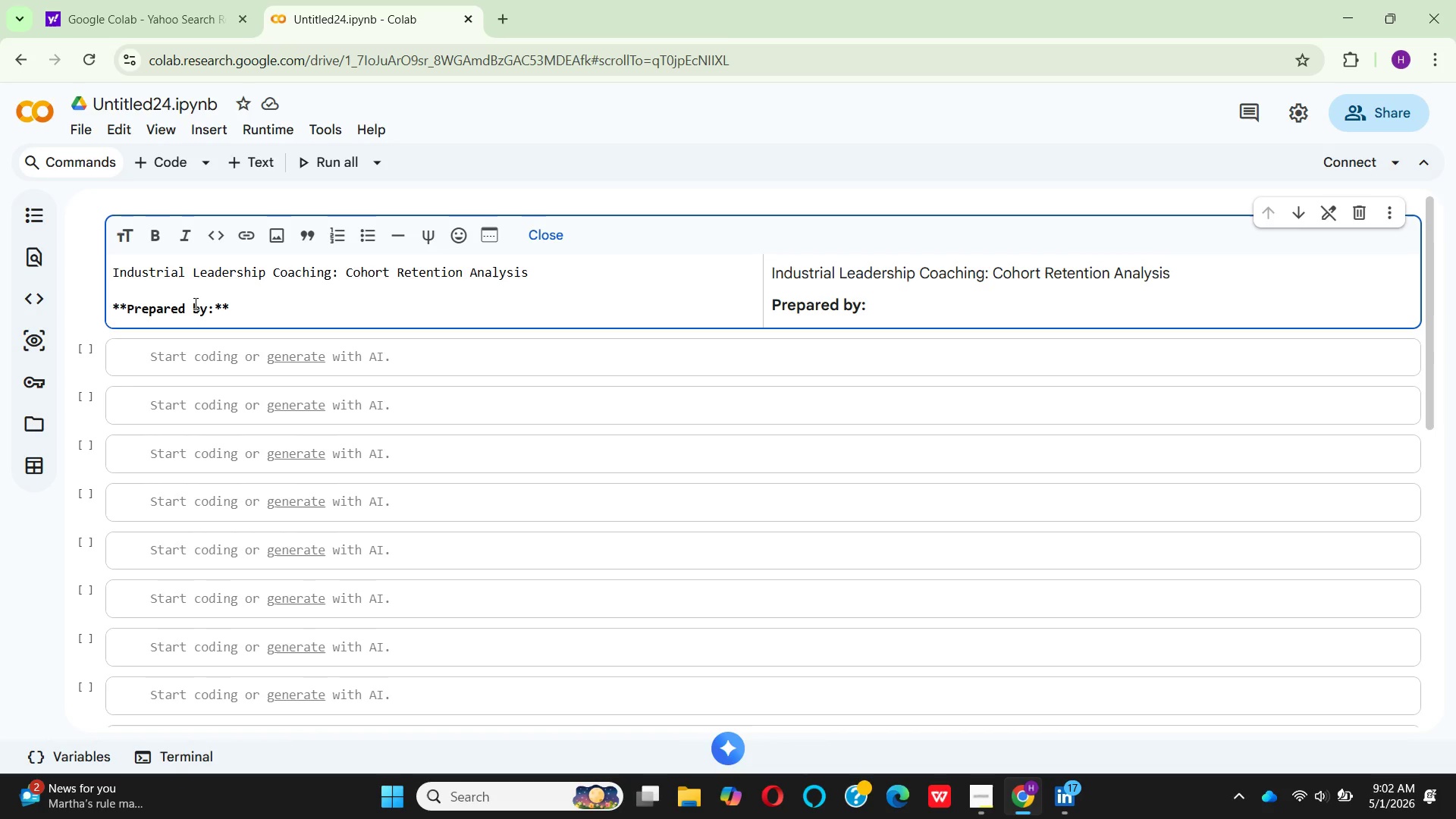 
type( helen yiheyis)
 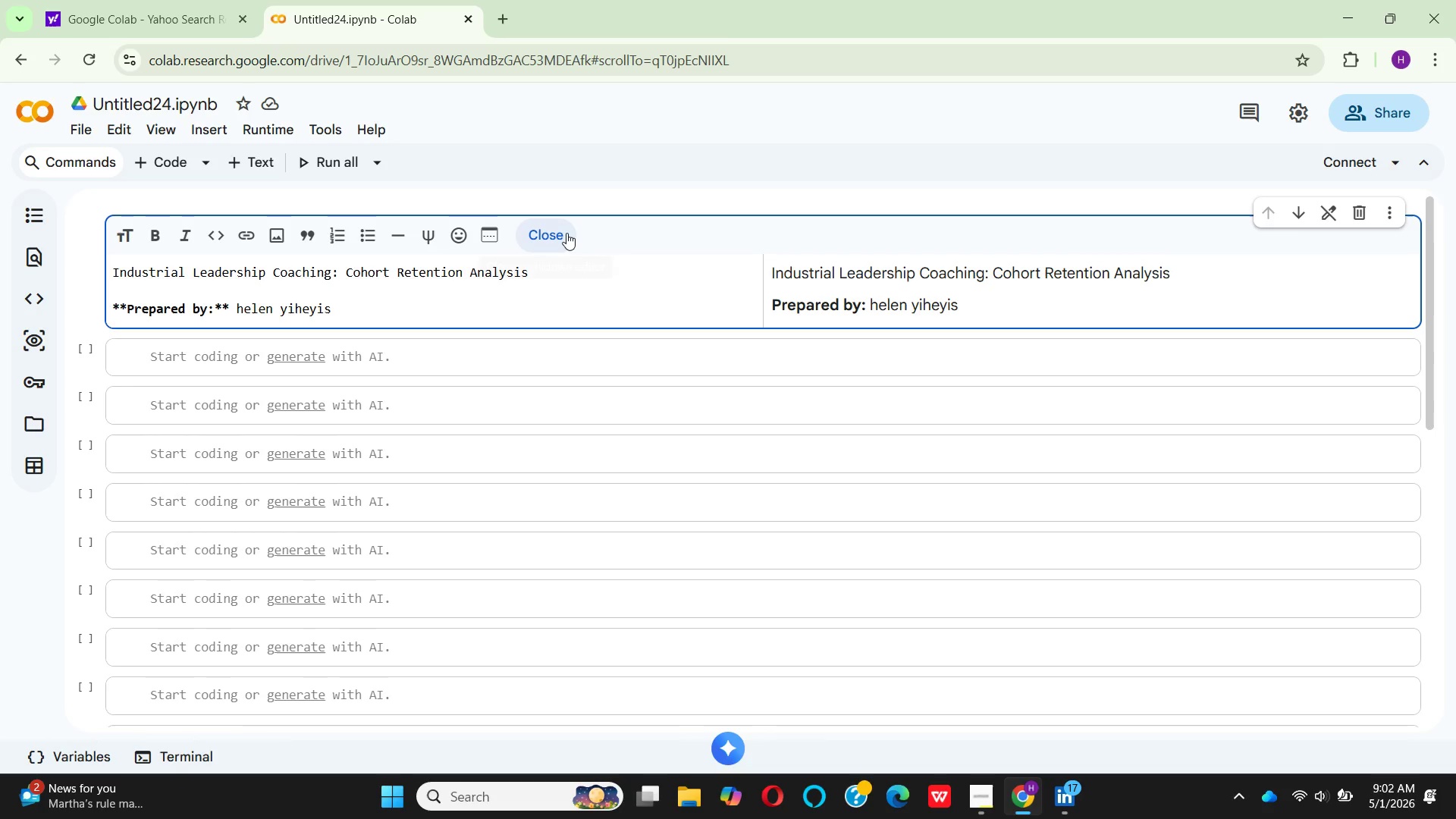 
left_click([567, 233])
 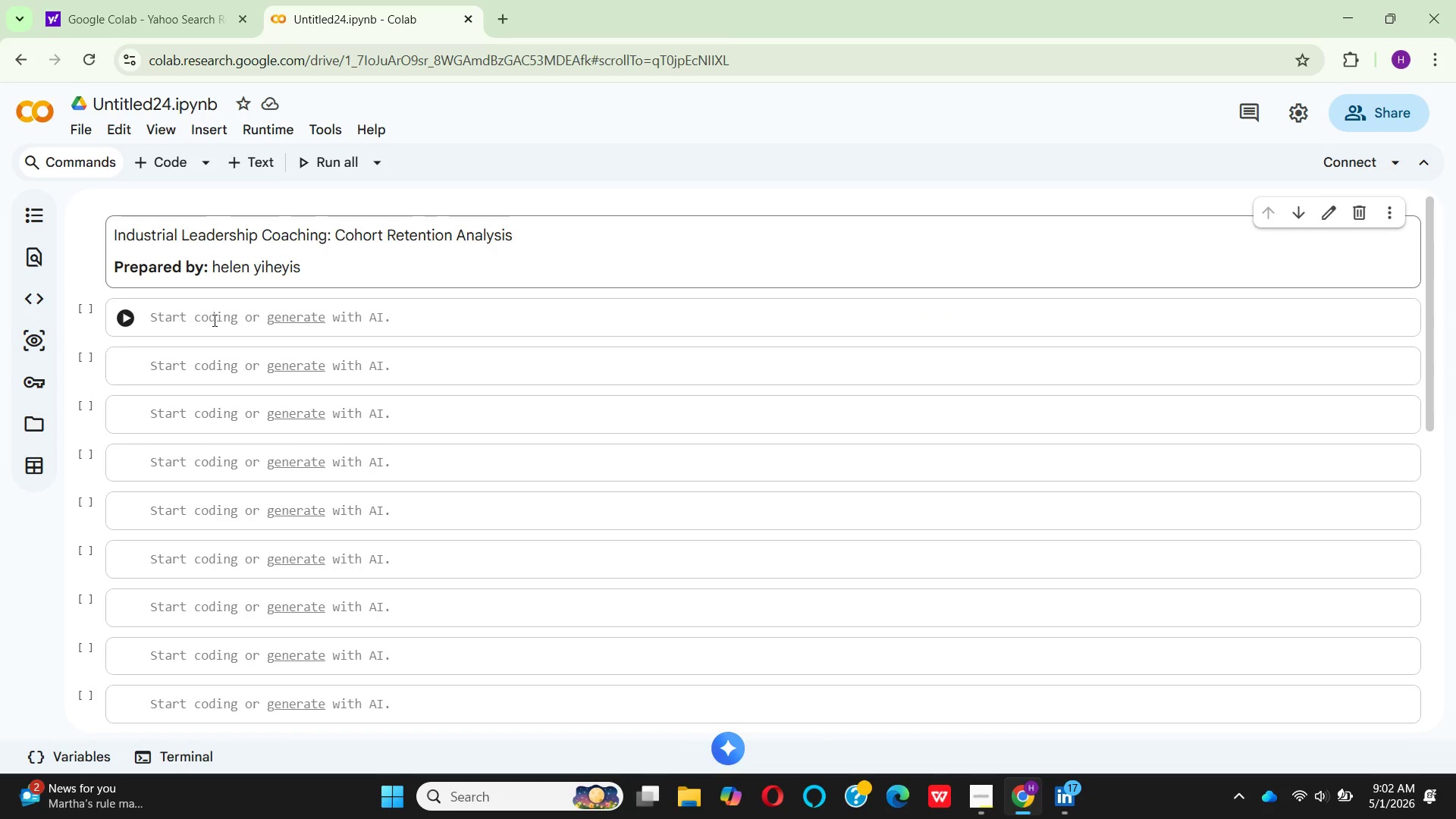 
left_click([212, 321])
 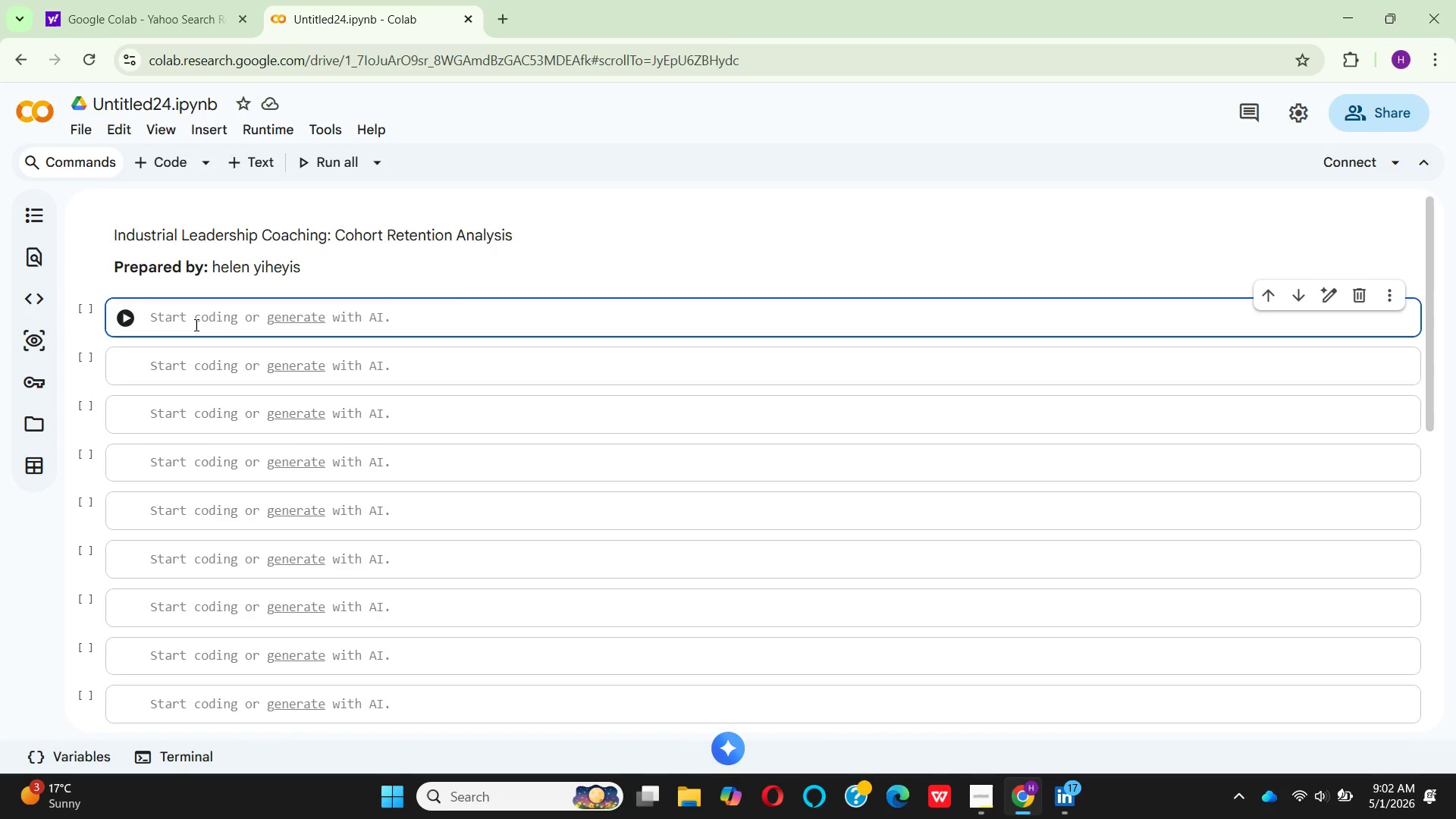 
key(F)
 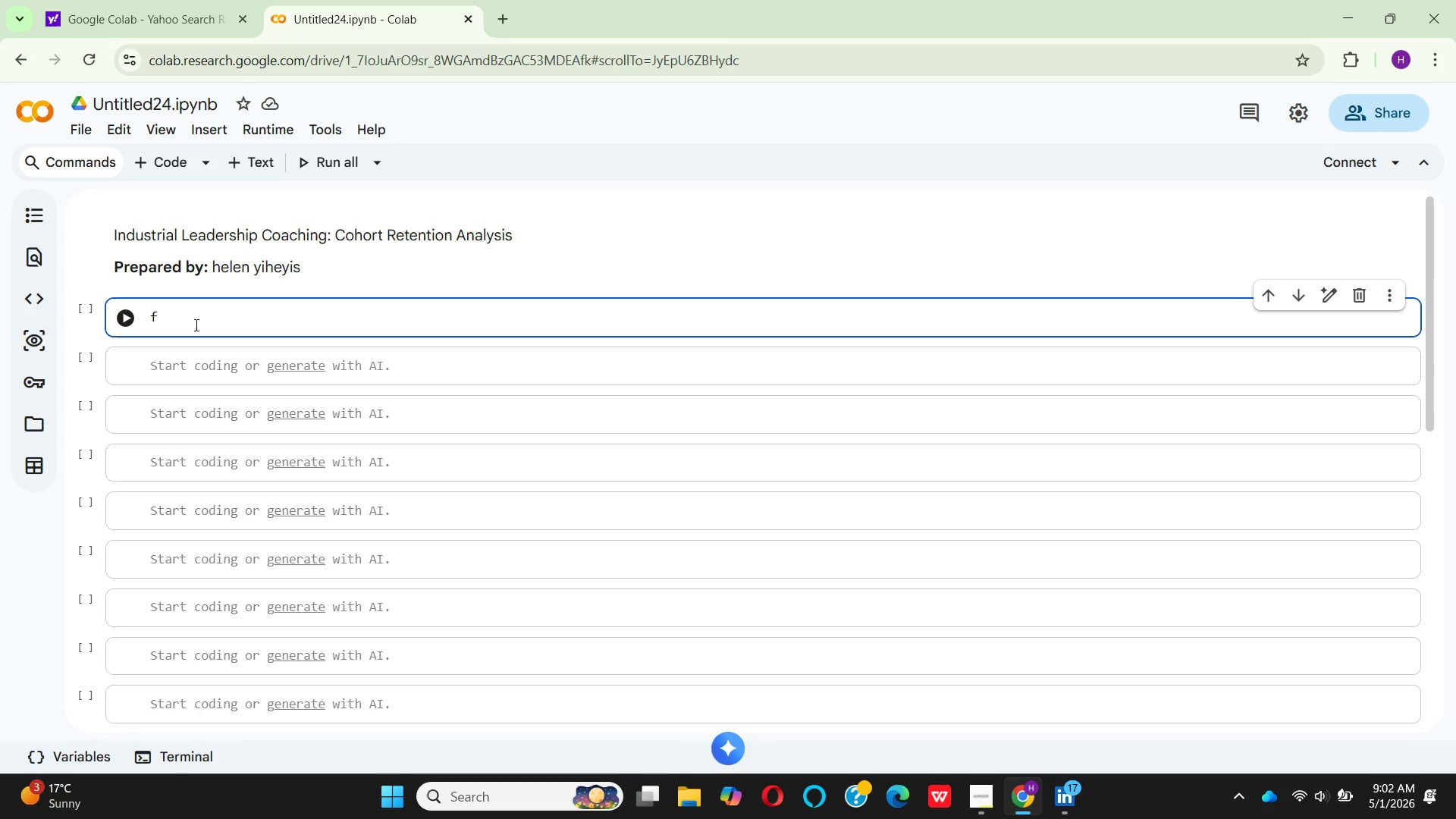 
wait(8.64)
 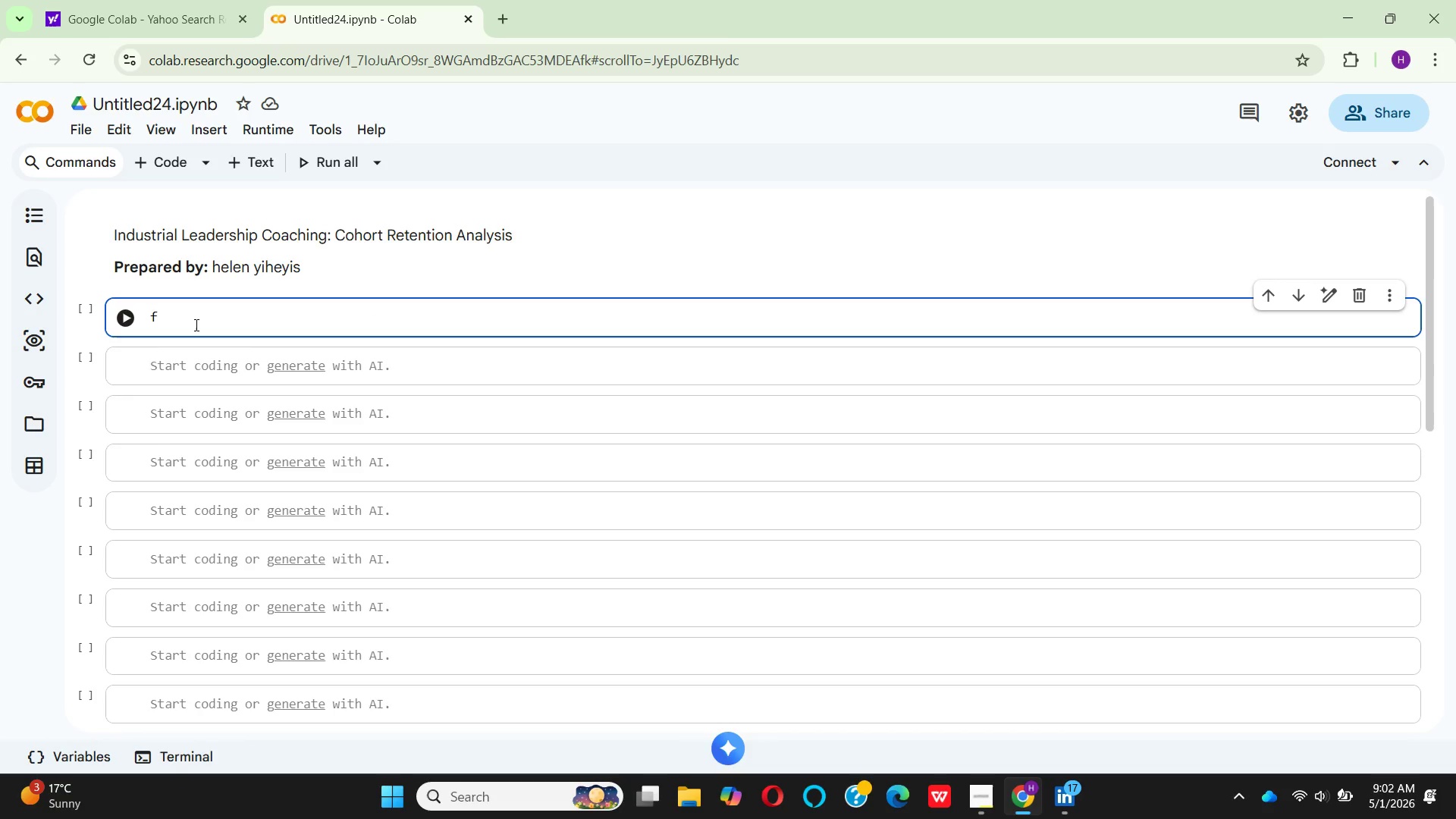 
type(rm )
 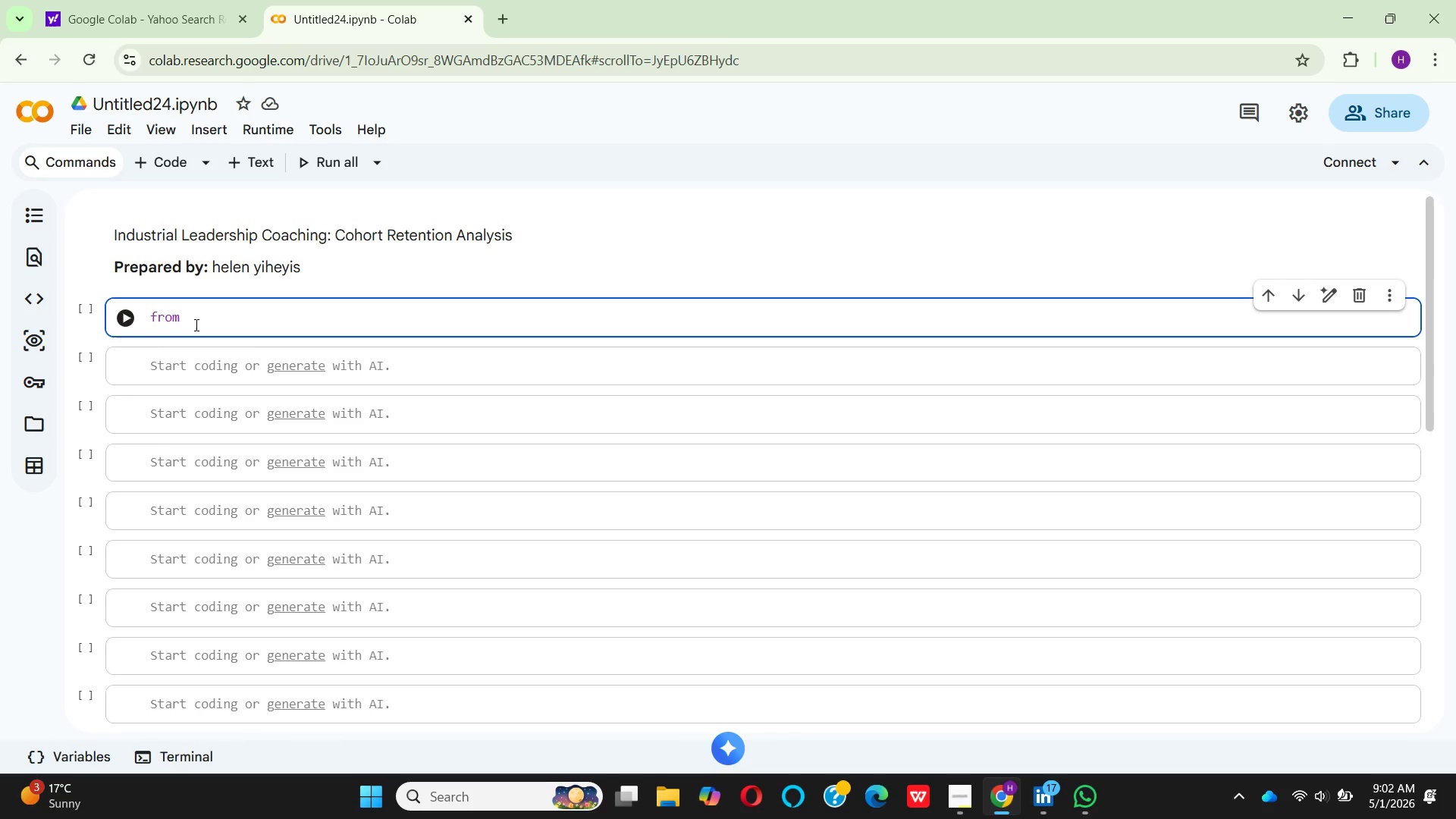 
hold_key(key=O, duration=0.39)
 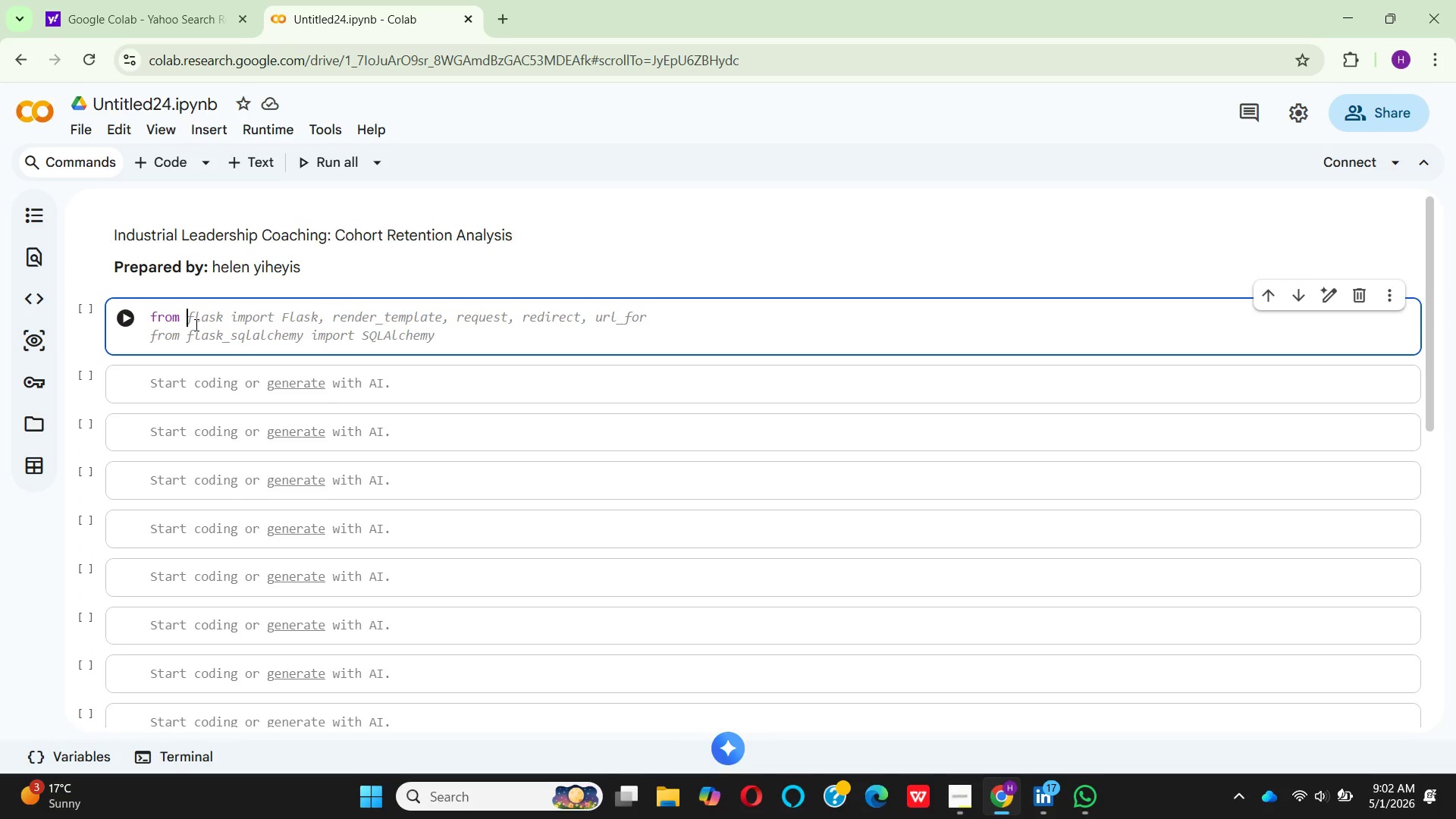 
type(goo)
 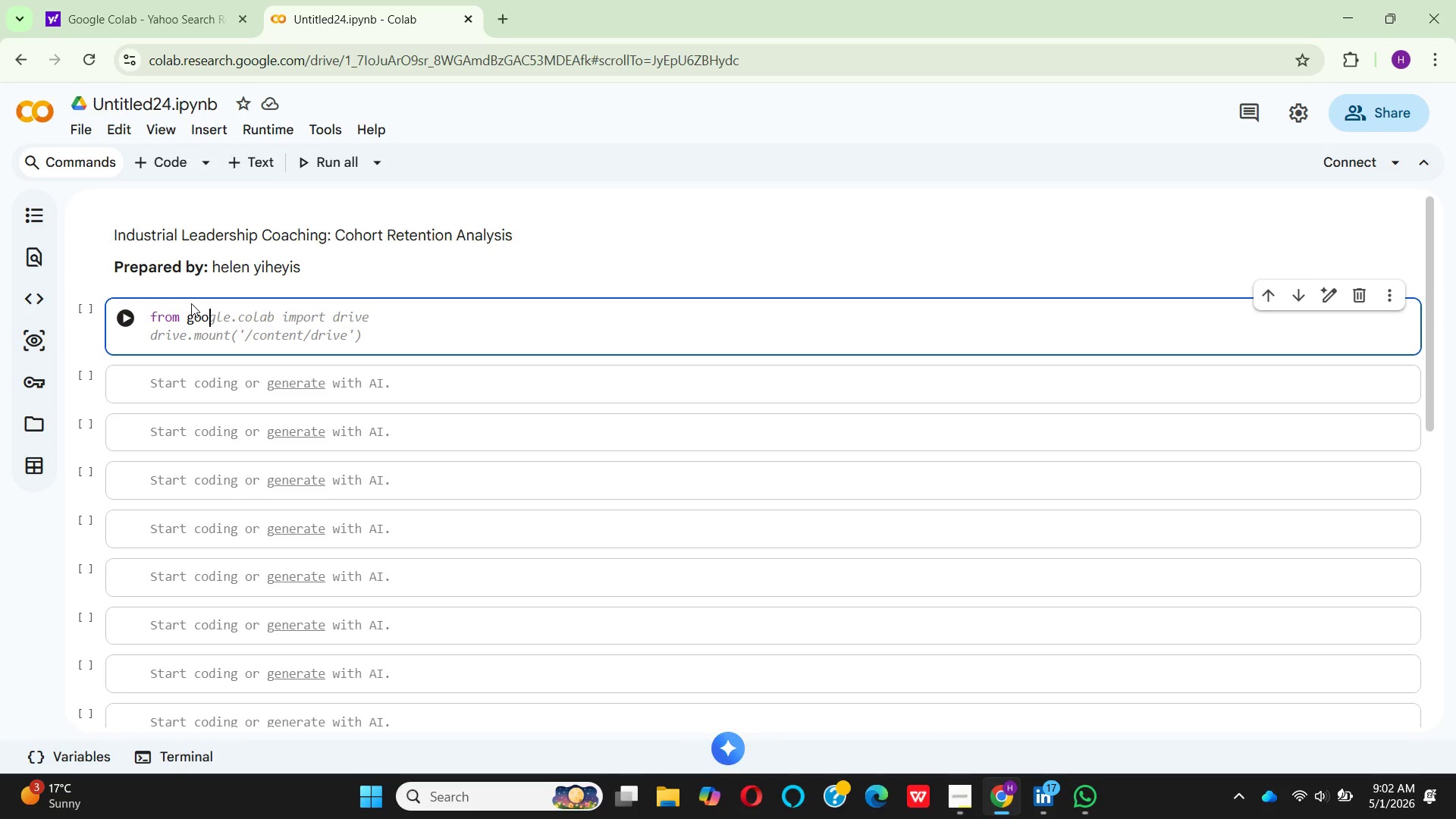 
type(gle)
 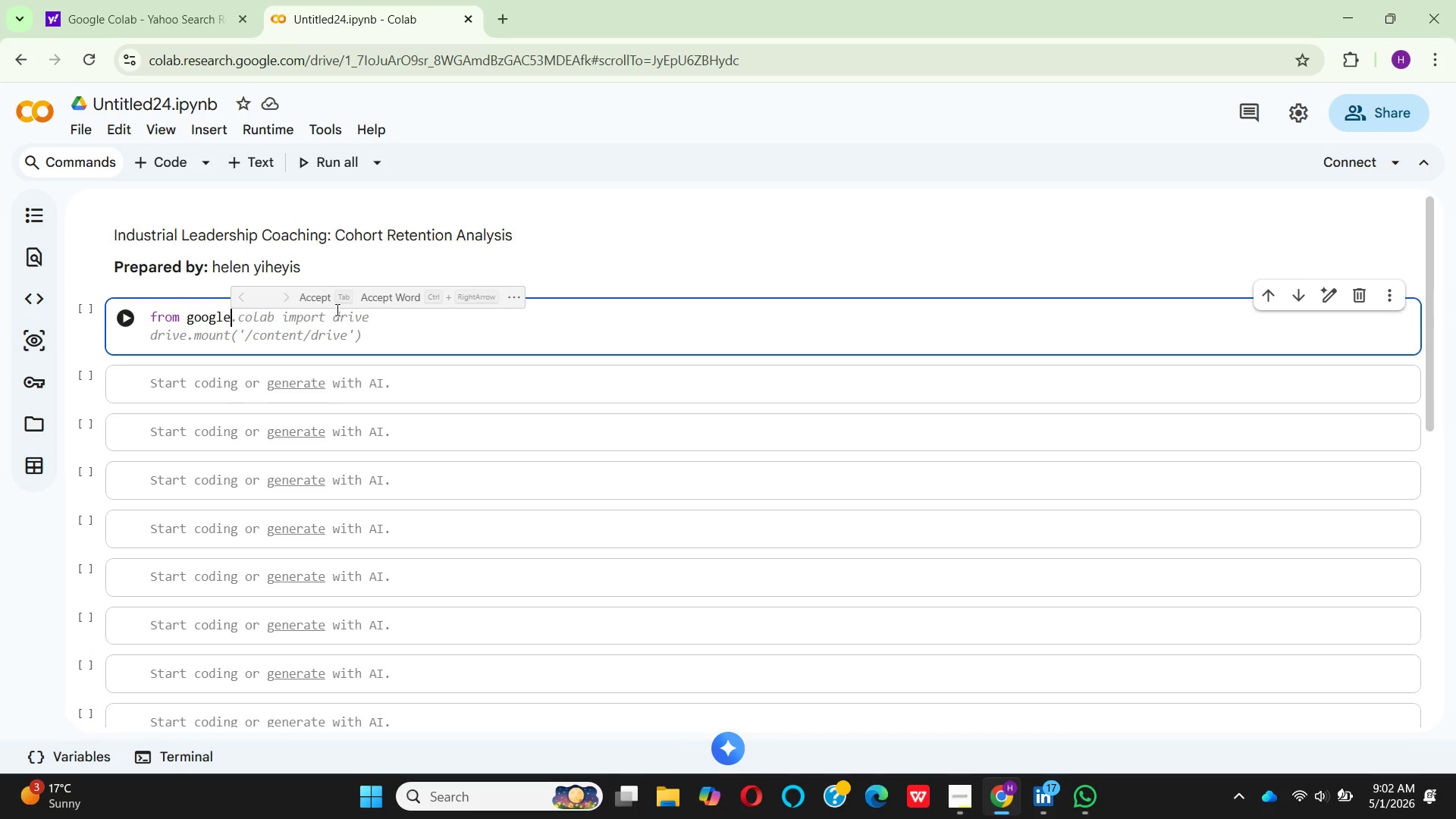 
left_click([308, 298])
 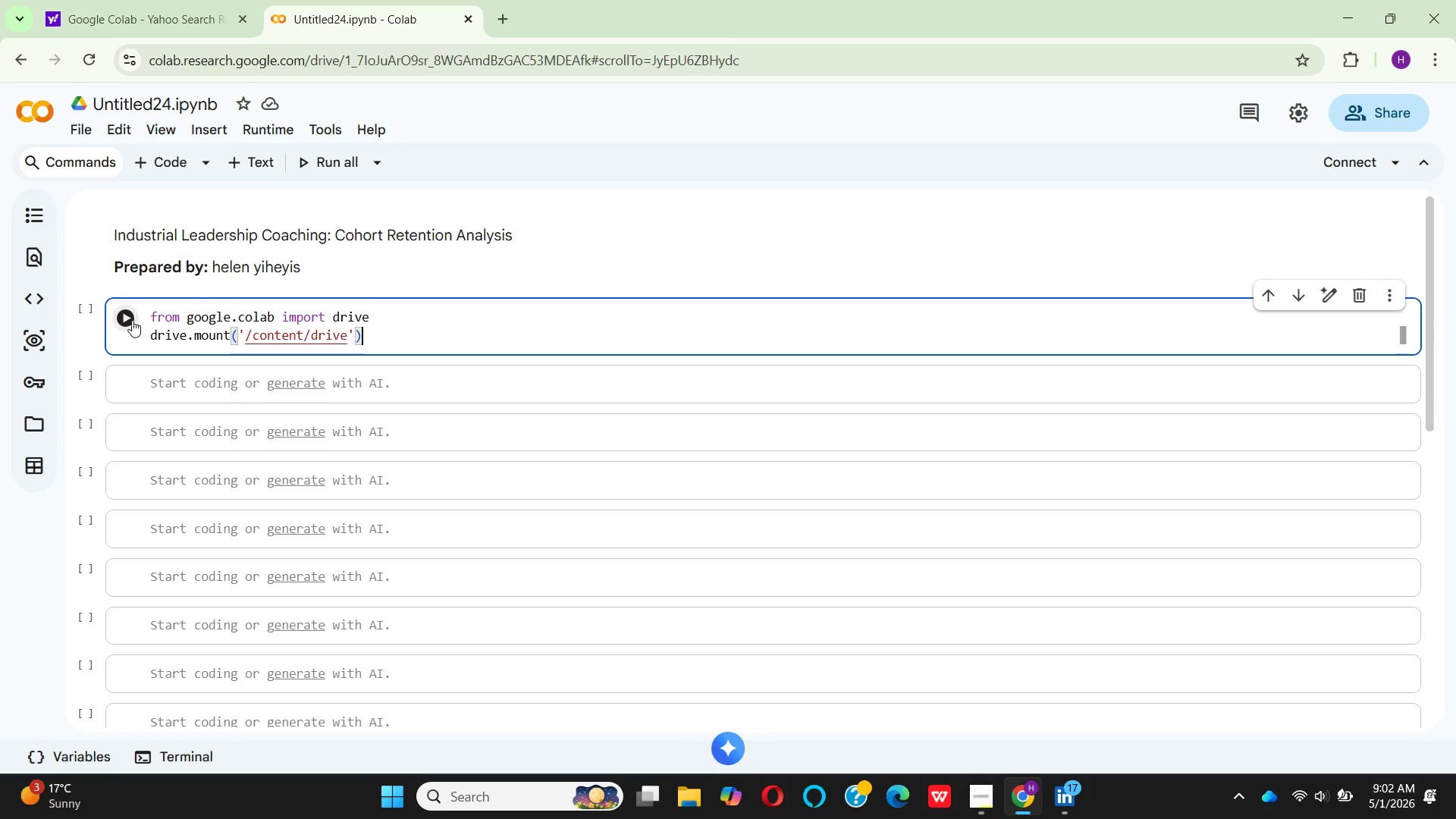 
left_click([133, 320])
 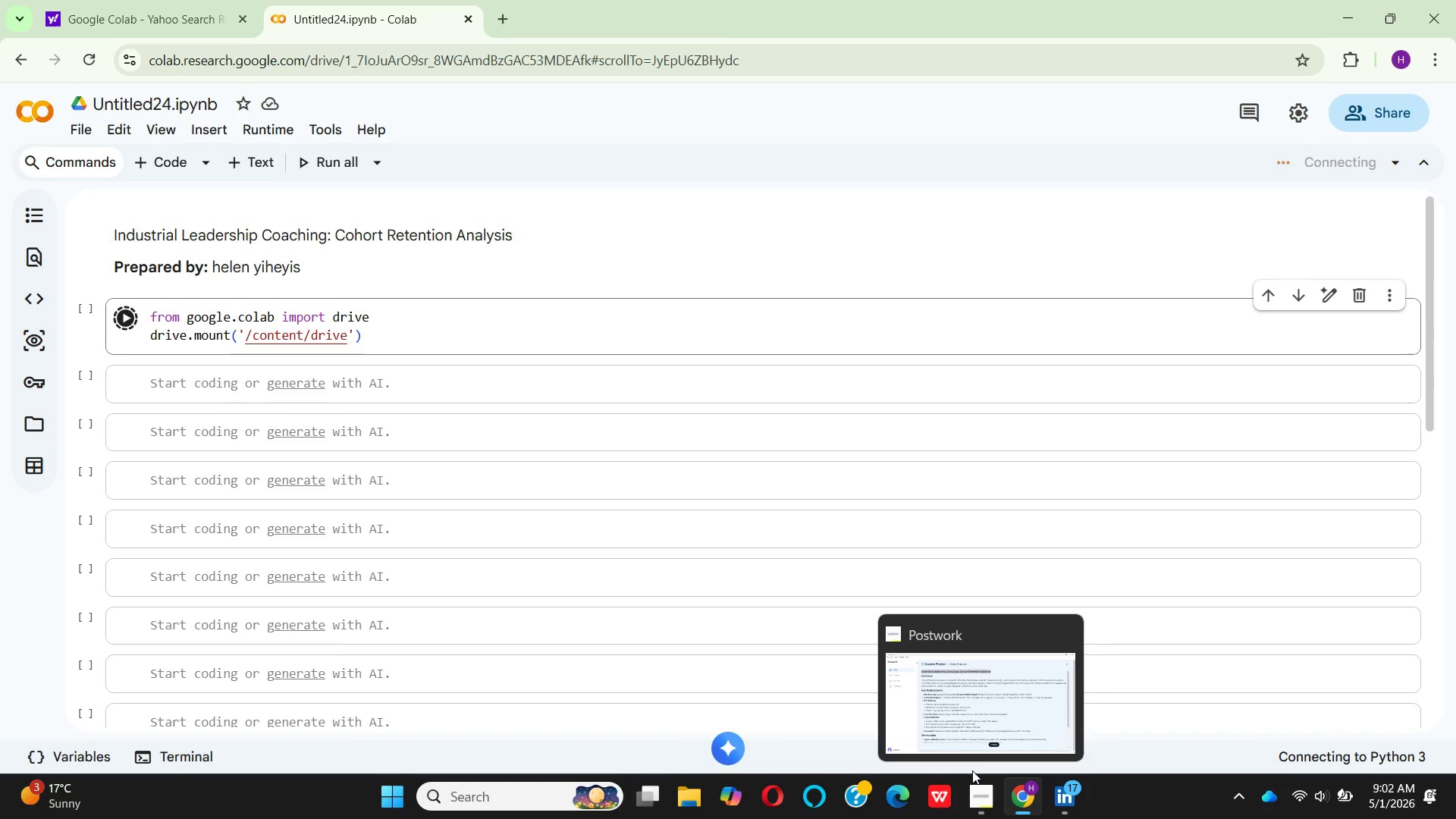 
wait(20.95)
 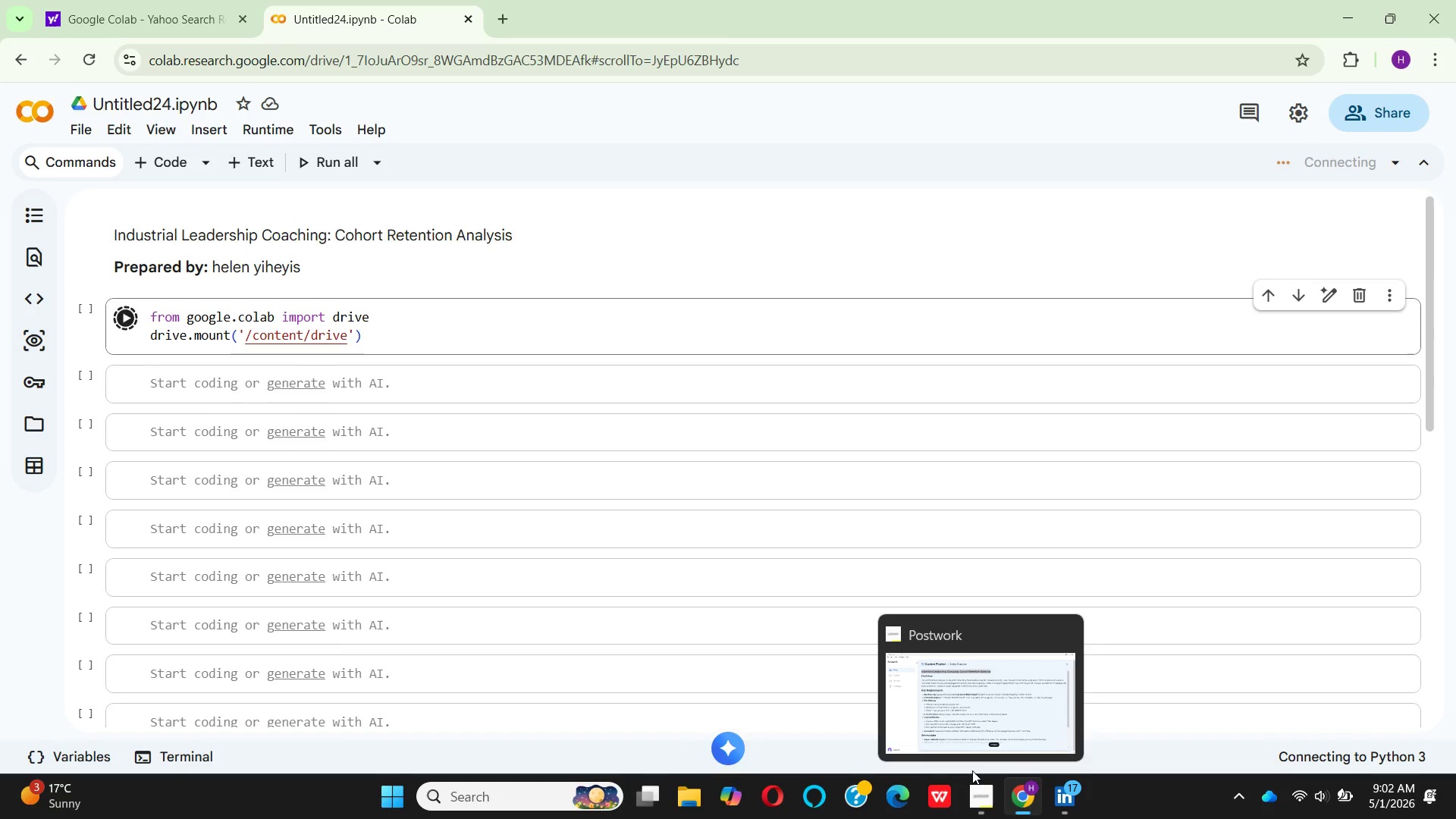 
mouse_move([471, 317])
 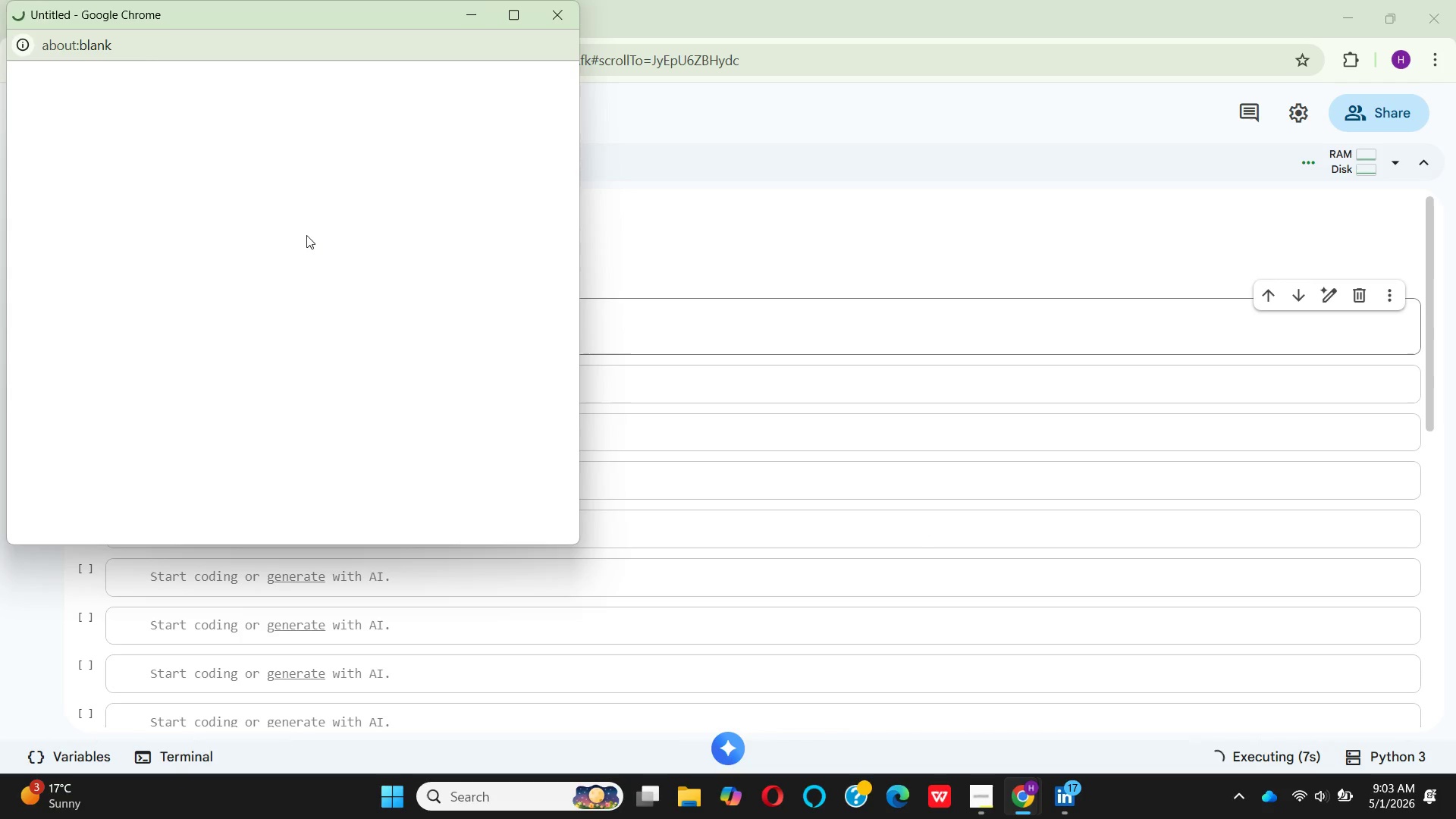 
wait(9.43)
 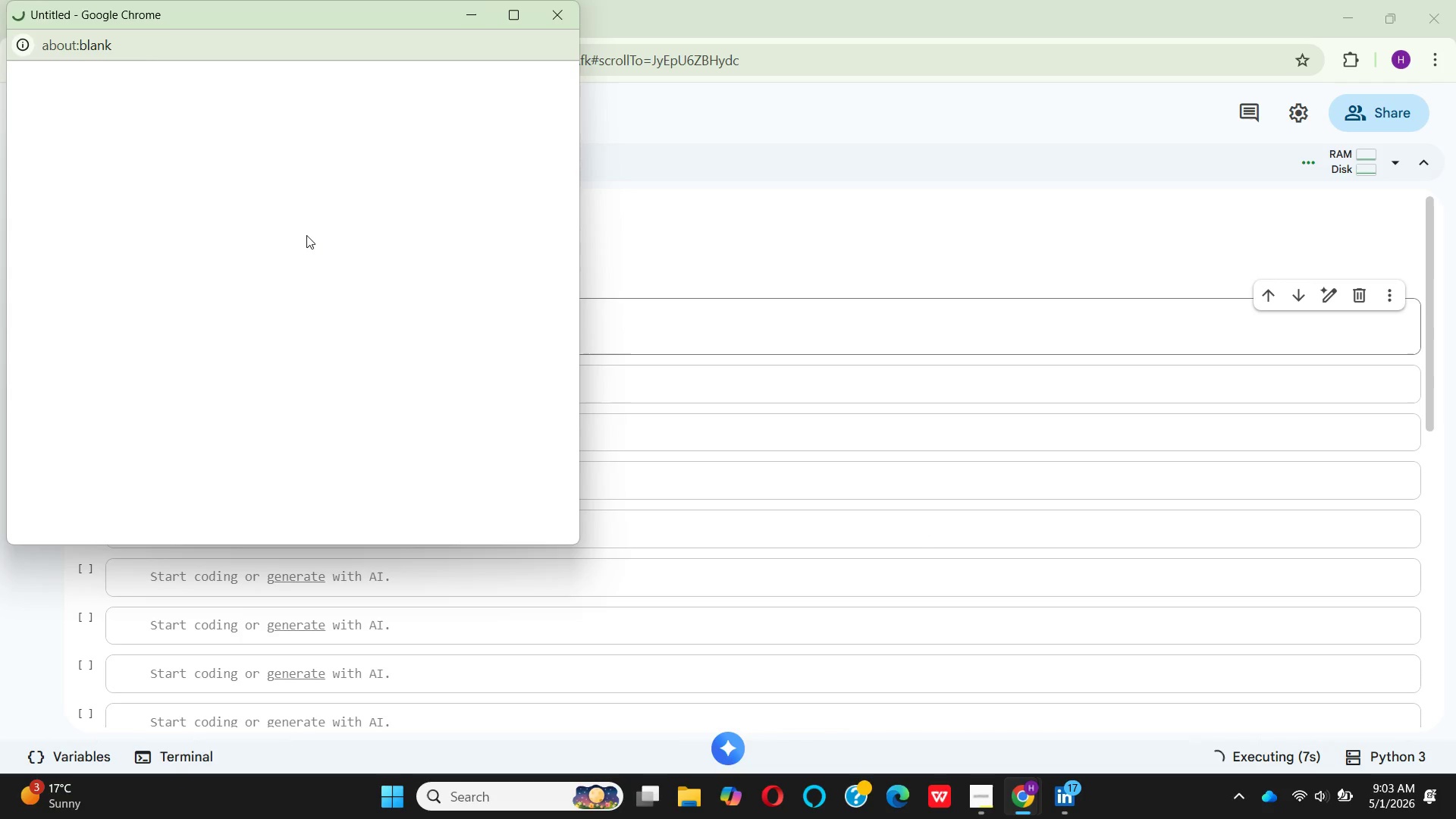 
left_click([513, 448])
 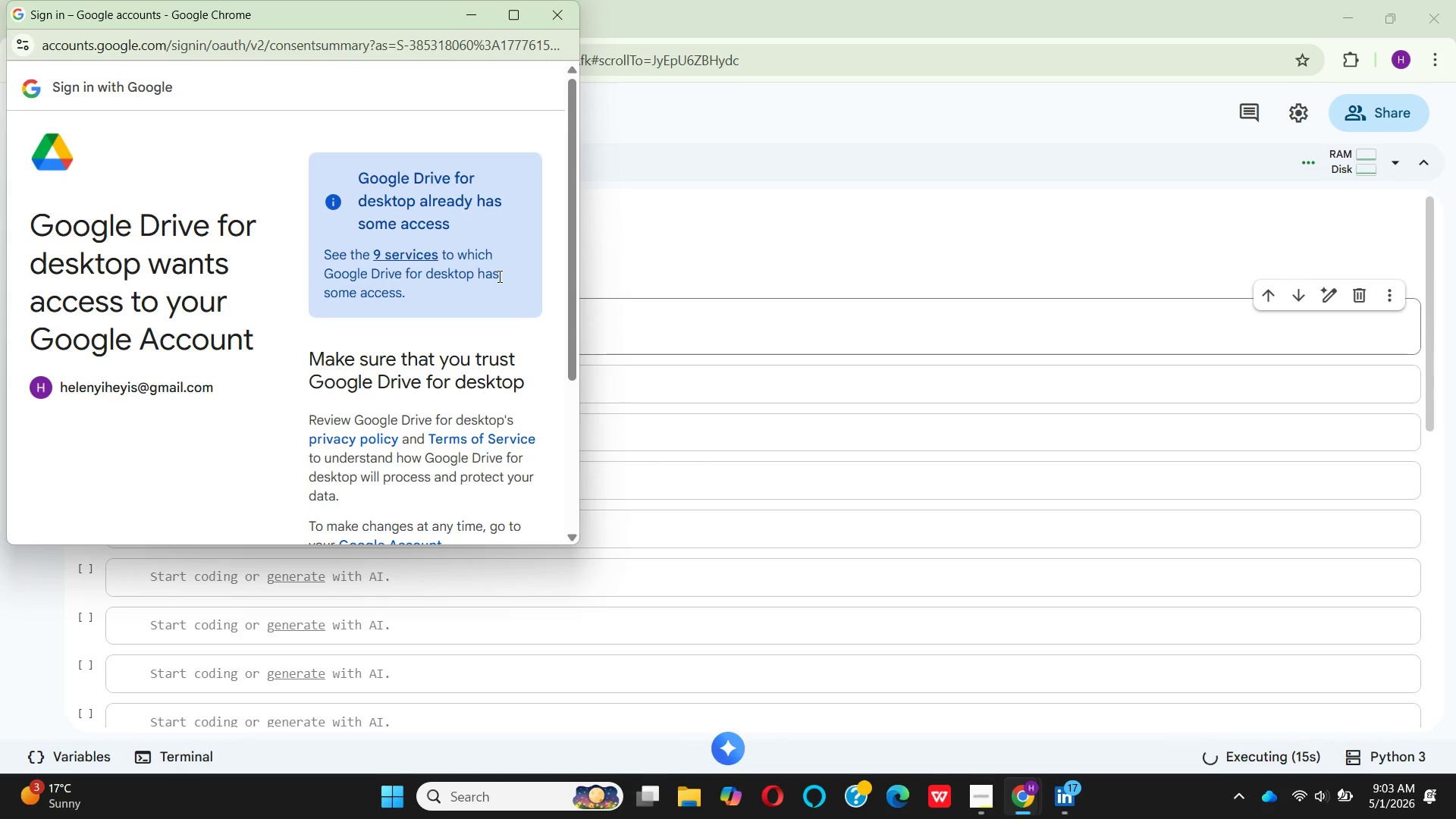 
scroll: coordinate [505, 385], scroll_direction: down, amount: 4.0
 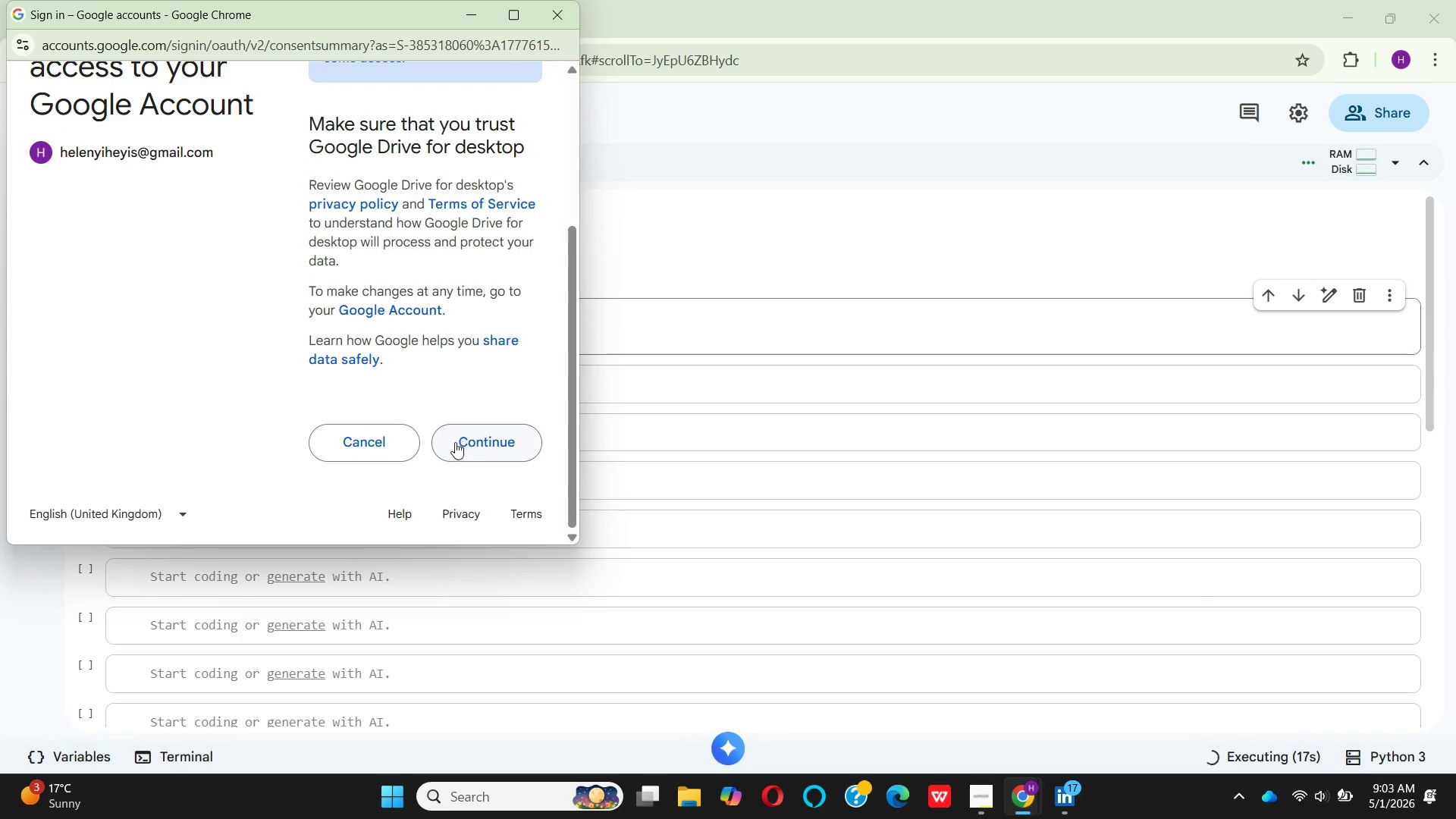 
left_click([455, 442])
 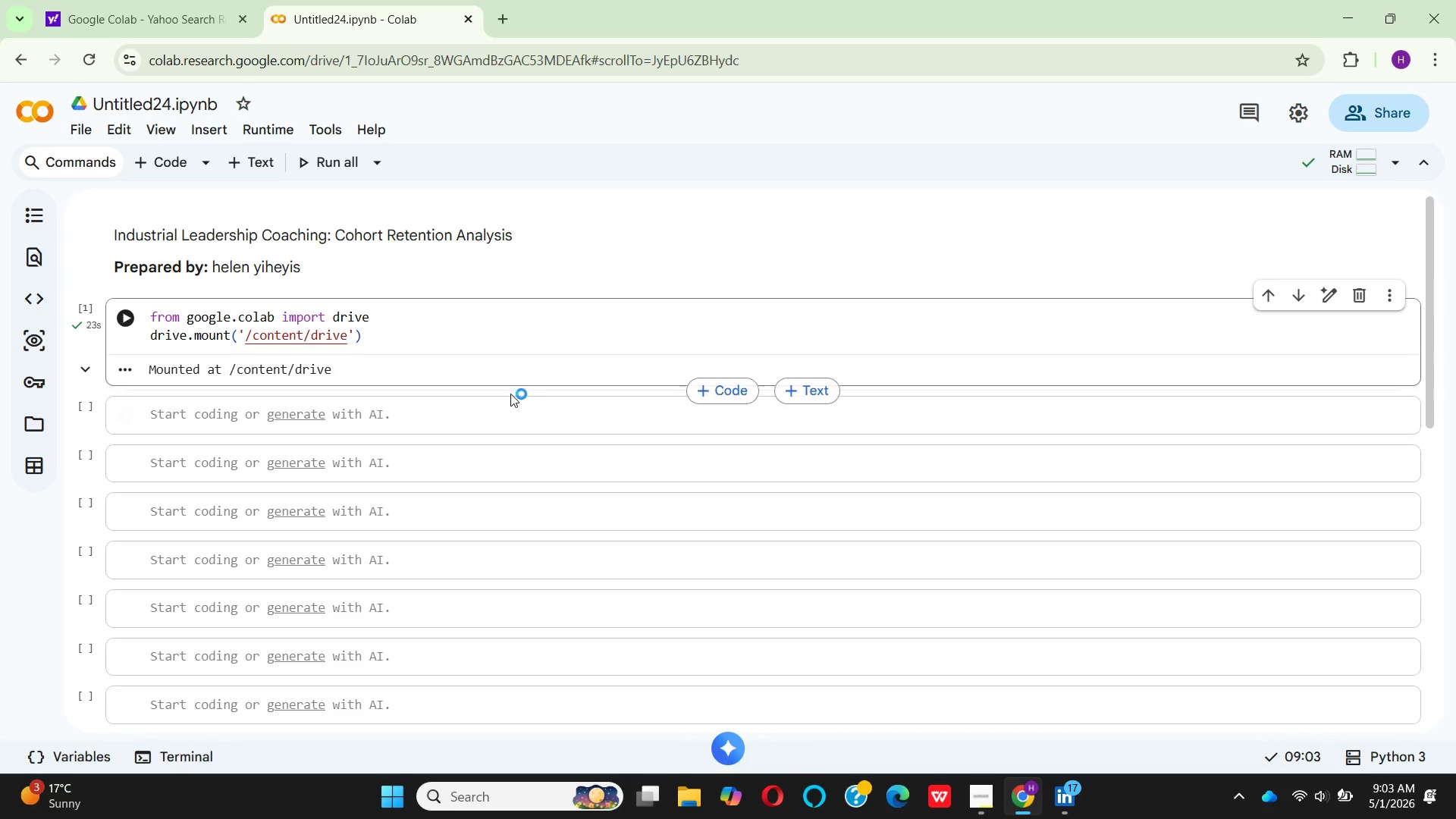 
wait(7.83)
 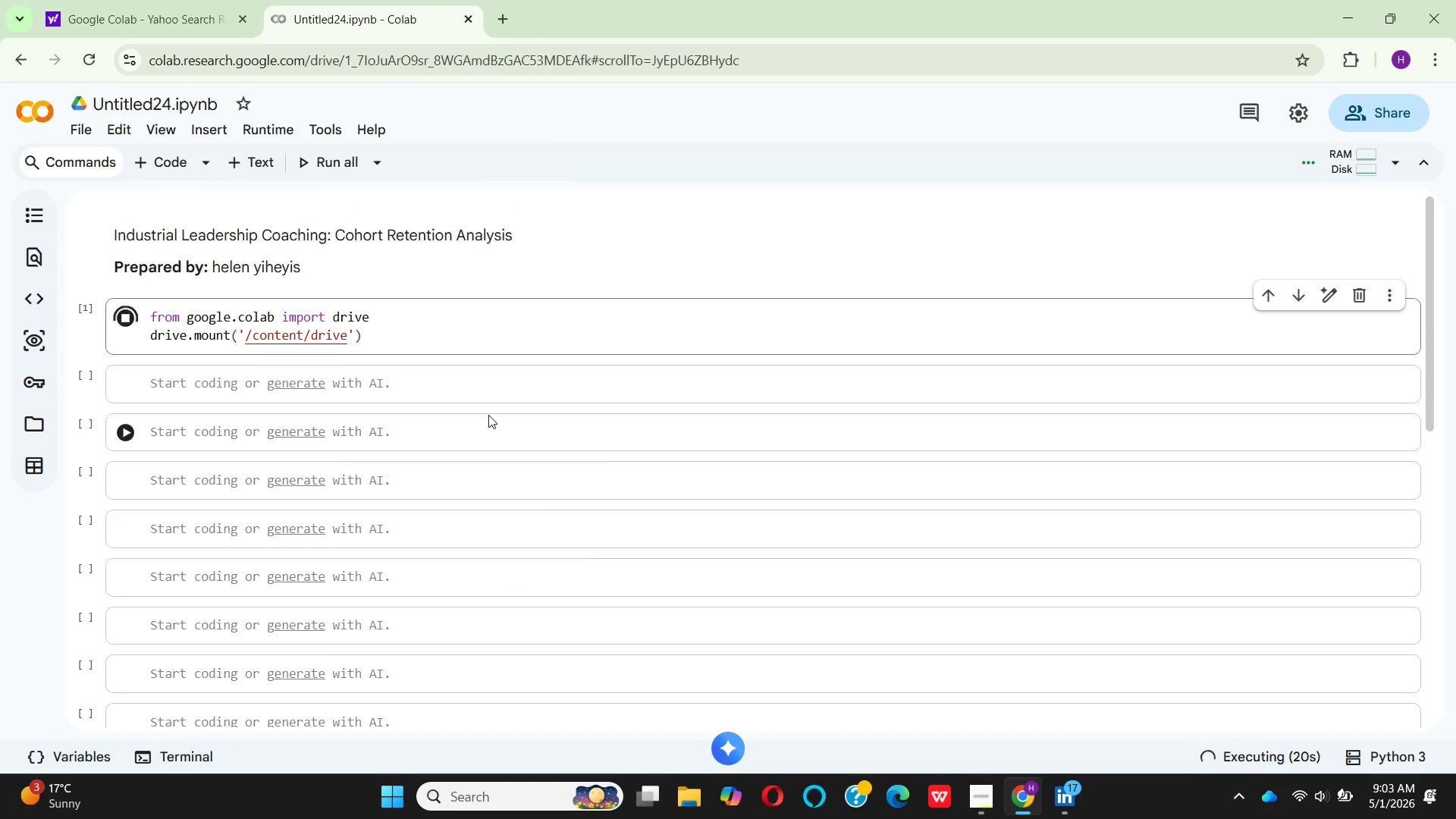 
left_click([192, 409])
 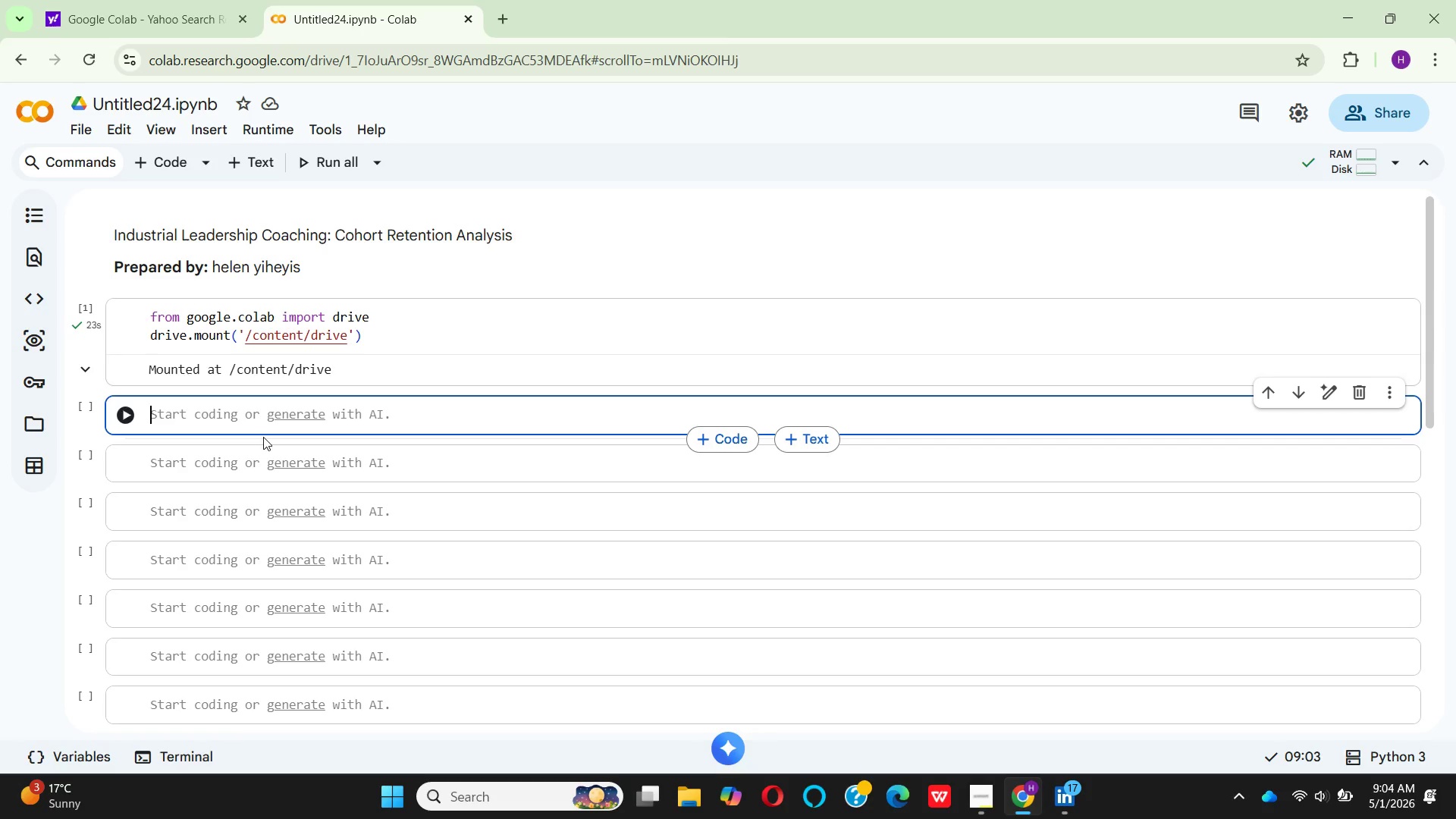 
wait(55.59)
 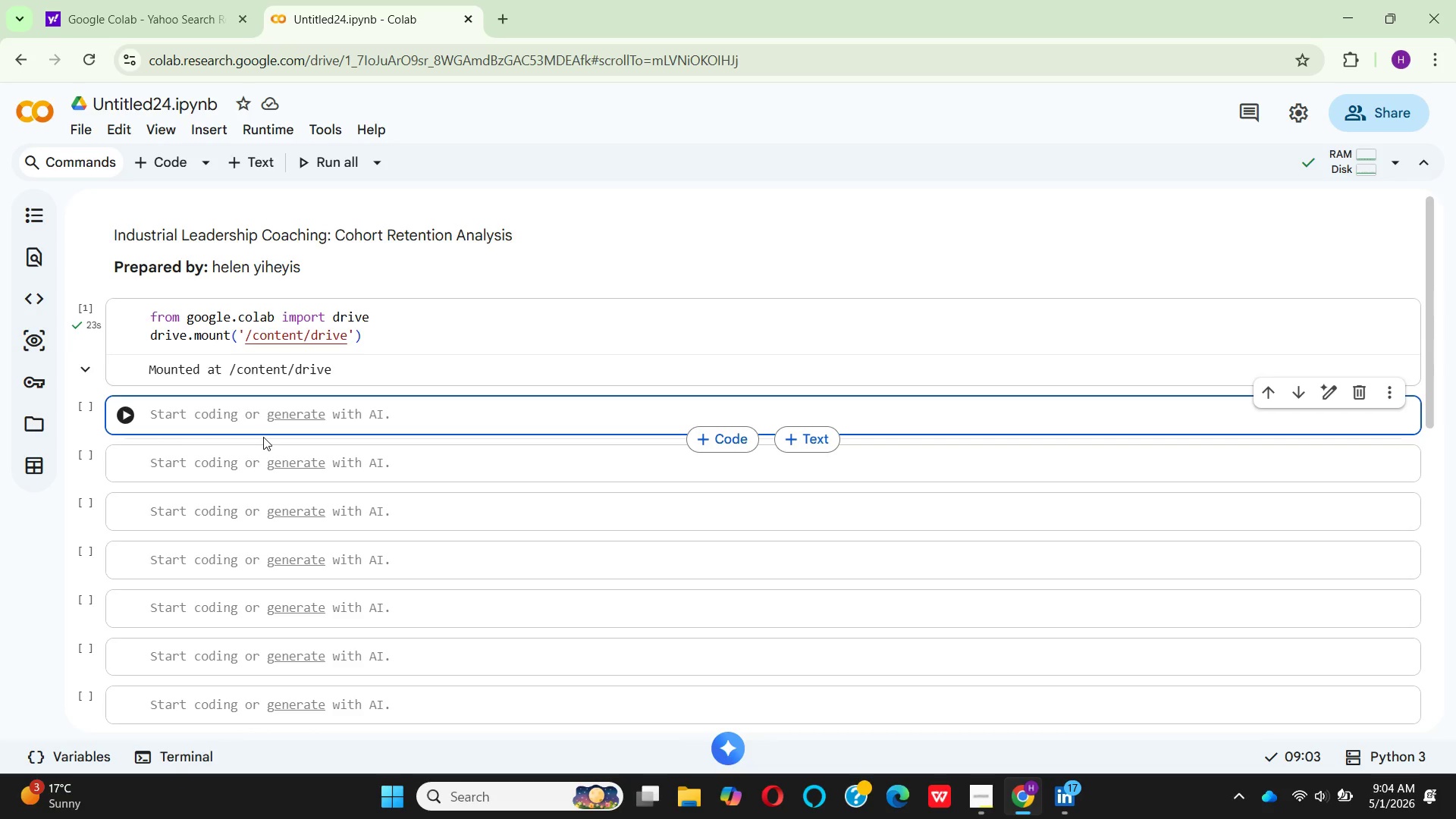 
key(Shift+3)
 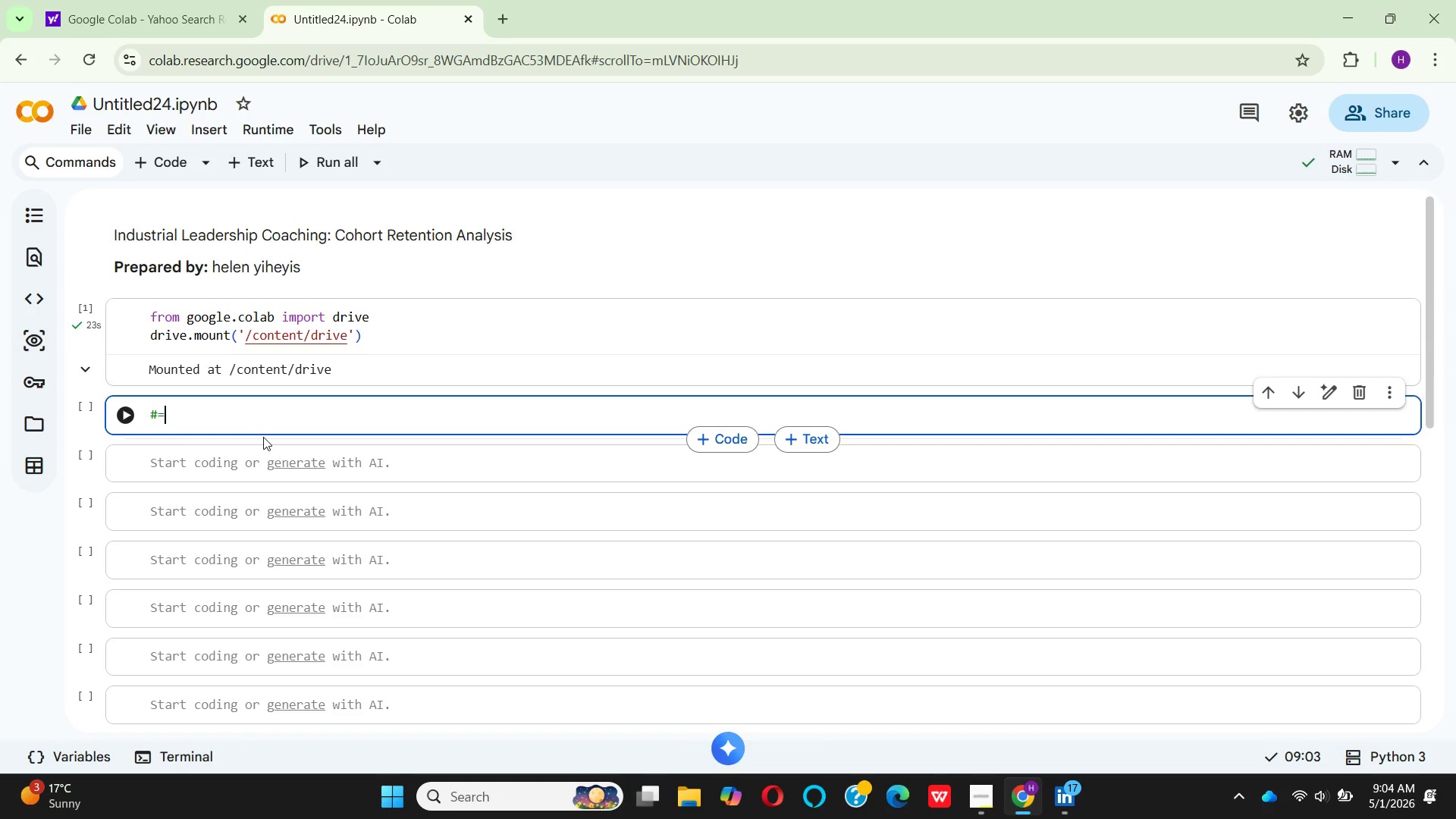 
hold_key(key=Equal, duration=1.52)
 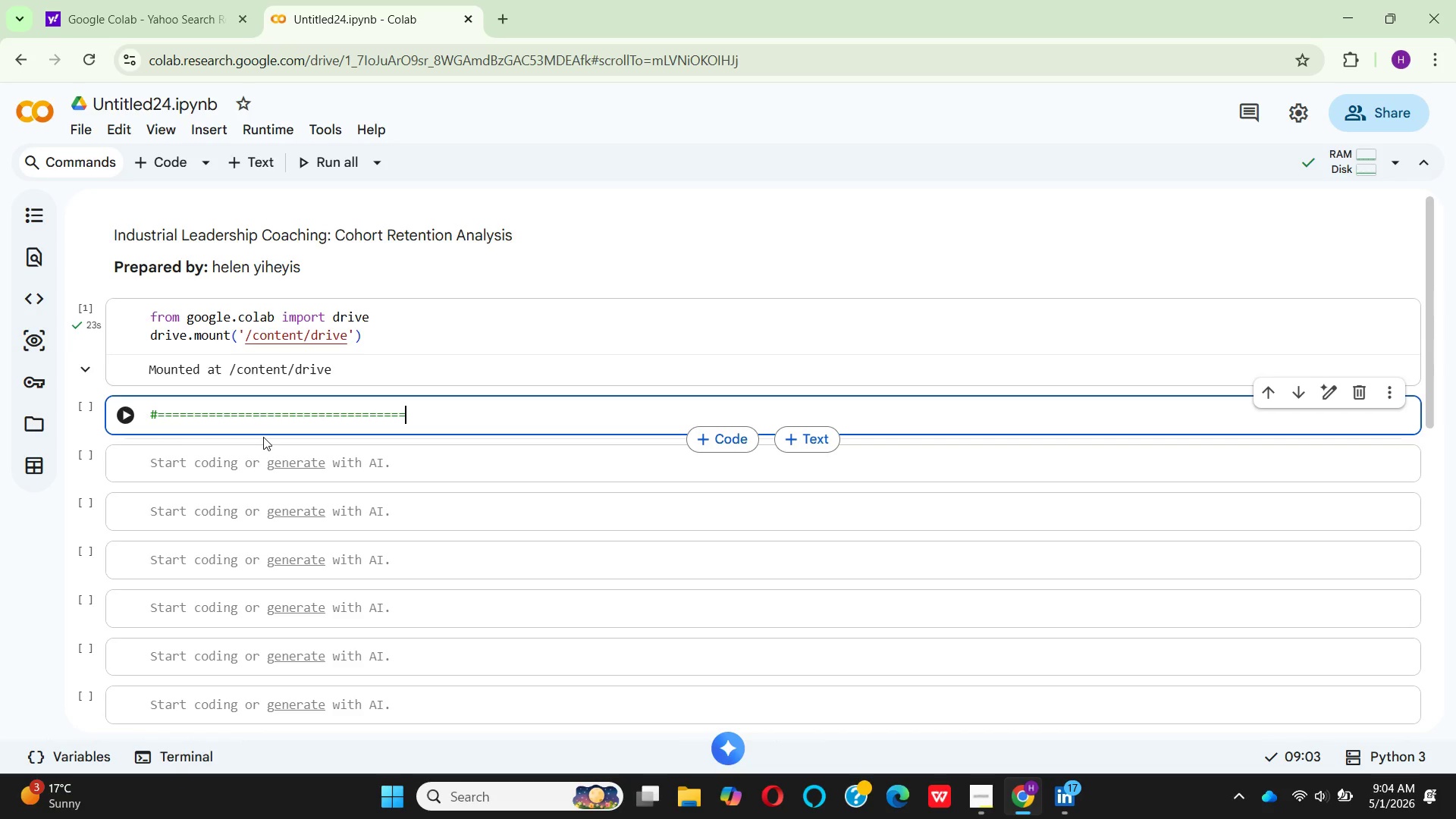 
key(Equal)
 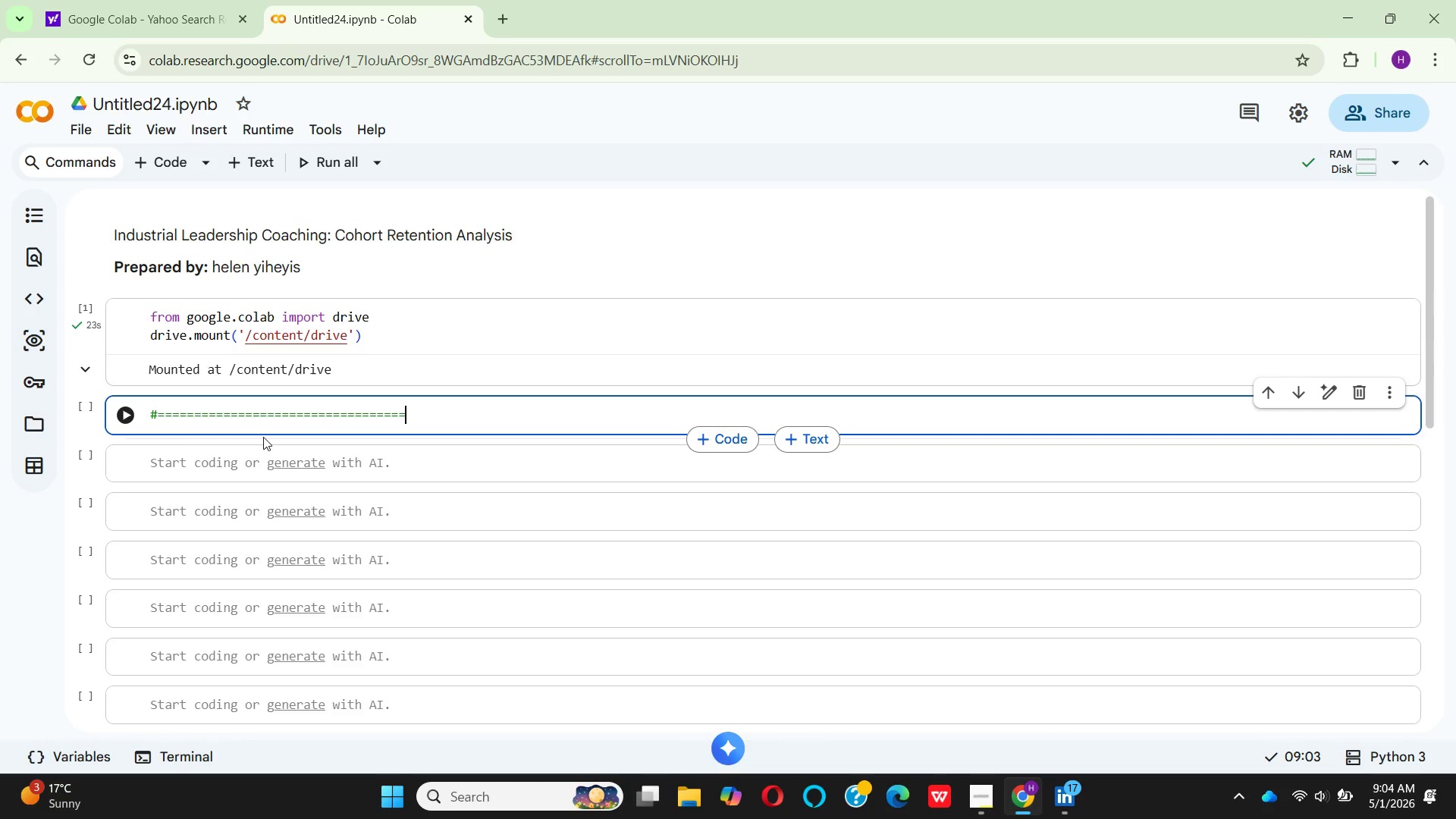 
key(Enter)
 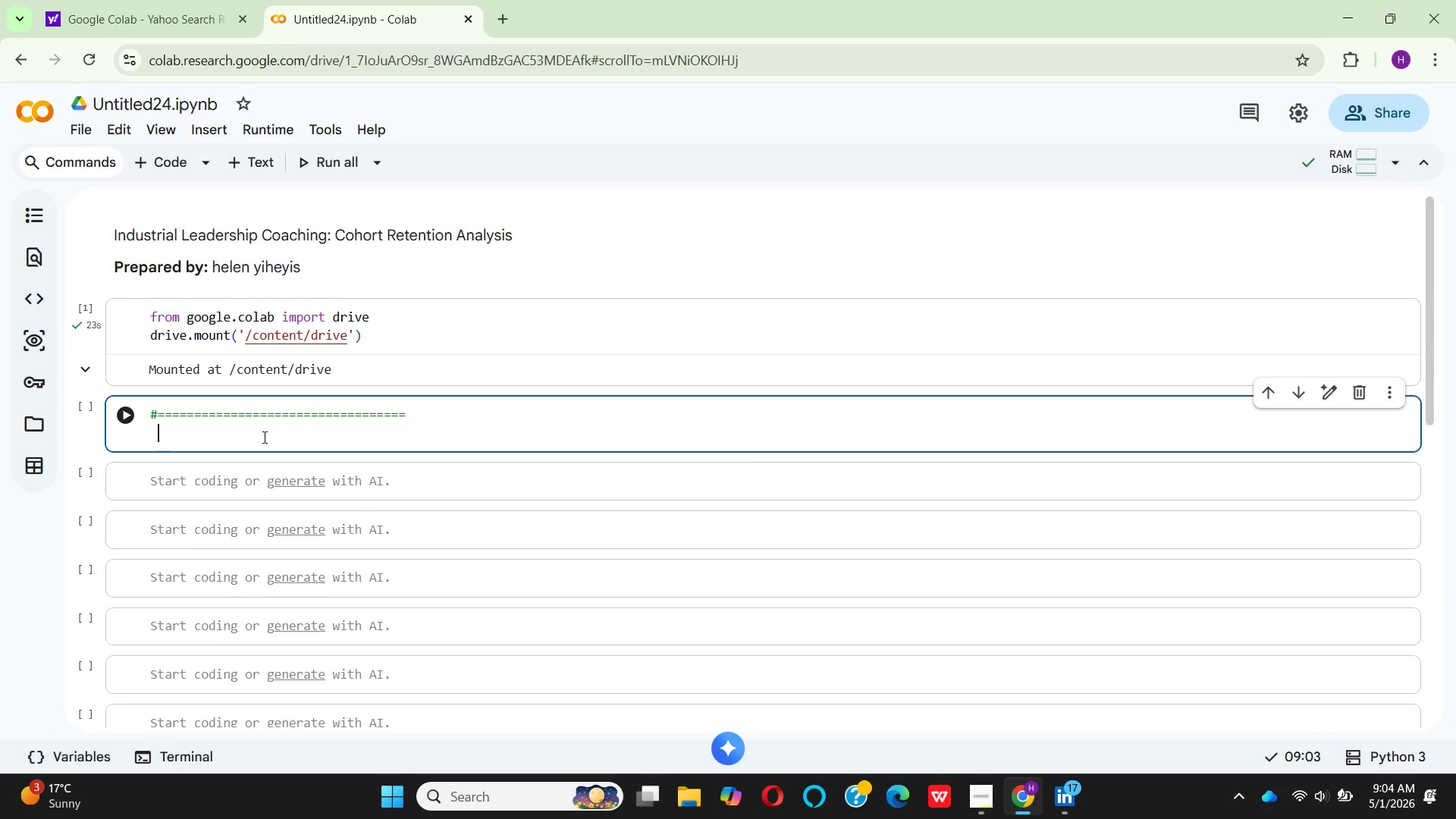 
type( # STEP )
 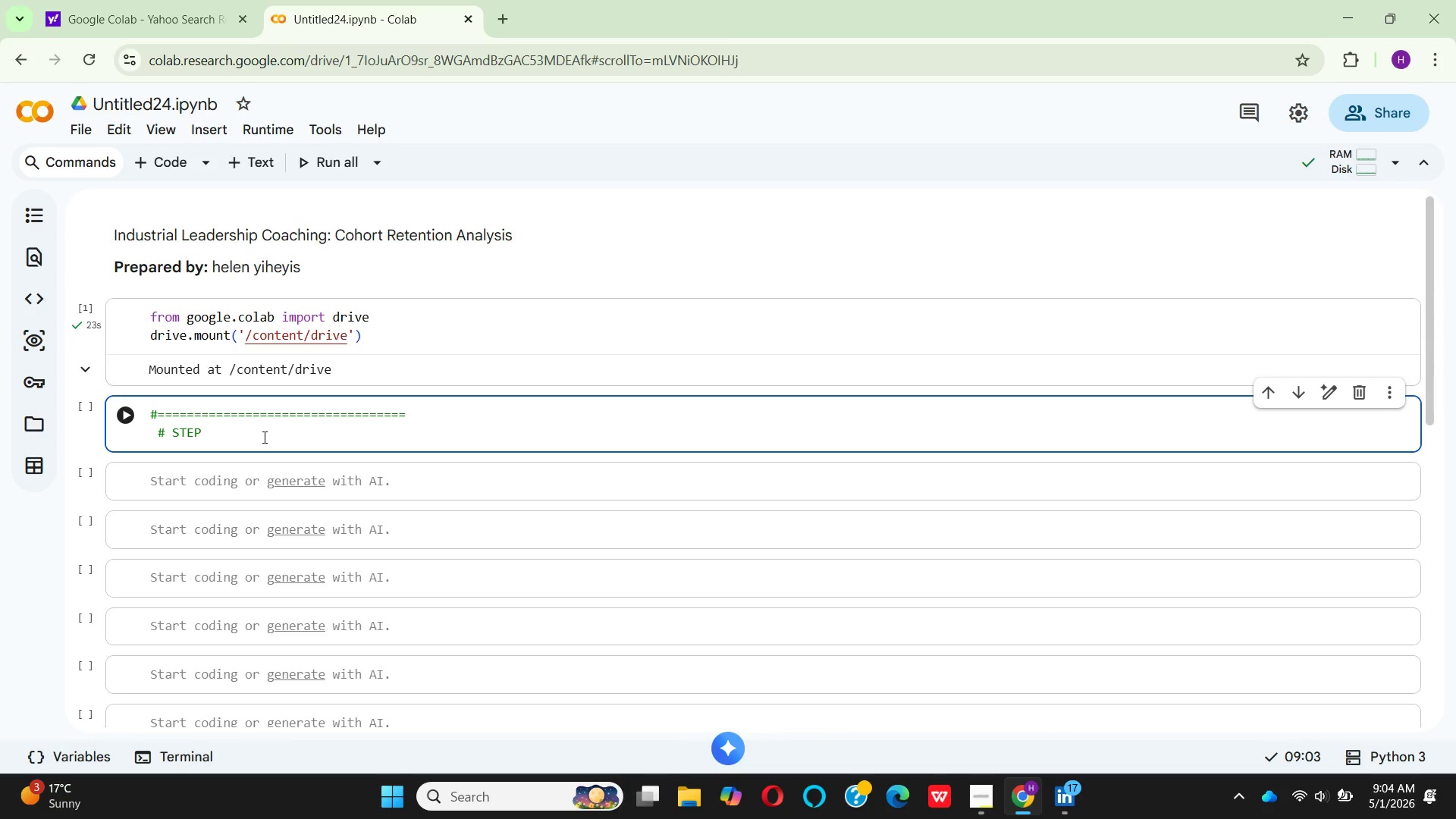 
wait(15.95)
 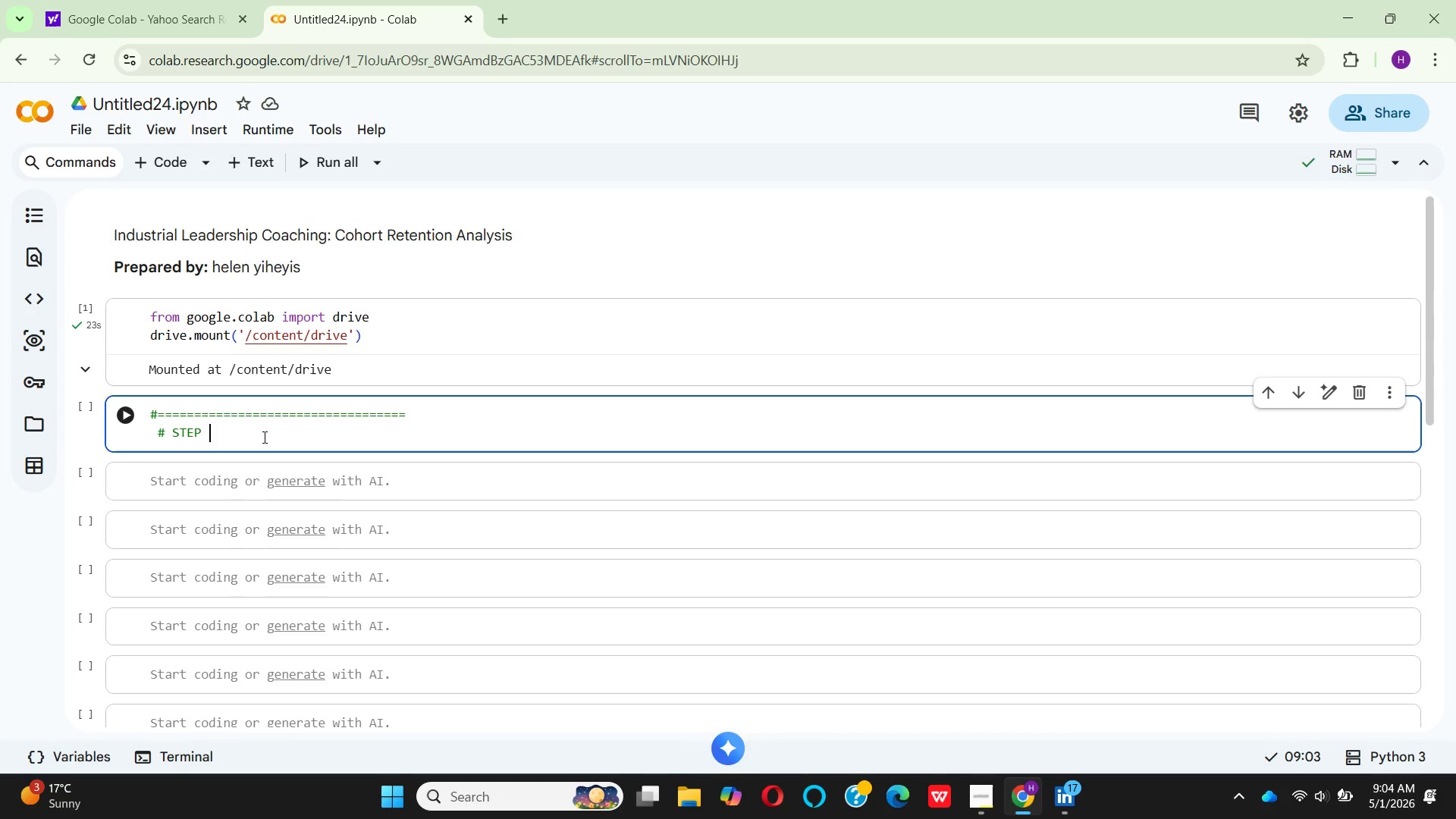 
type(1: IMPORT REQUIRED LI)
 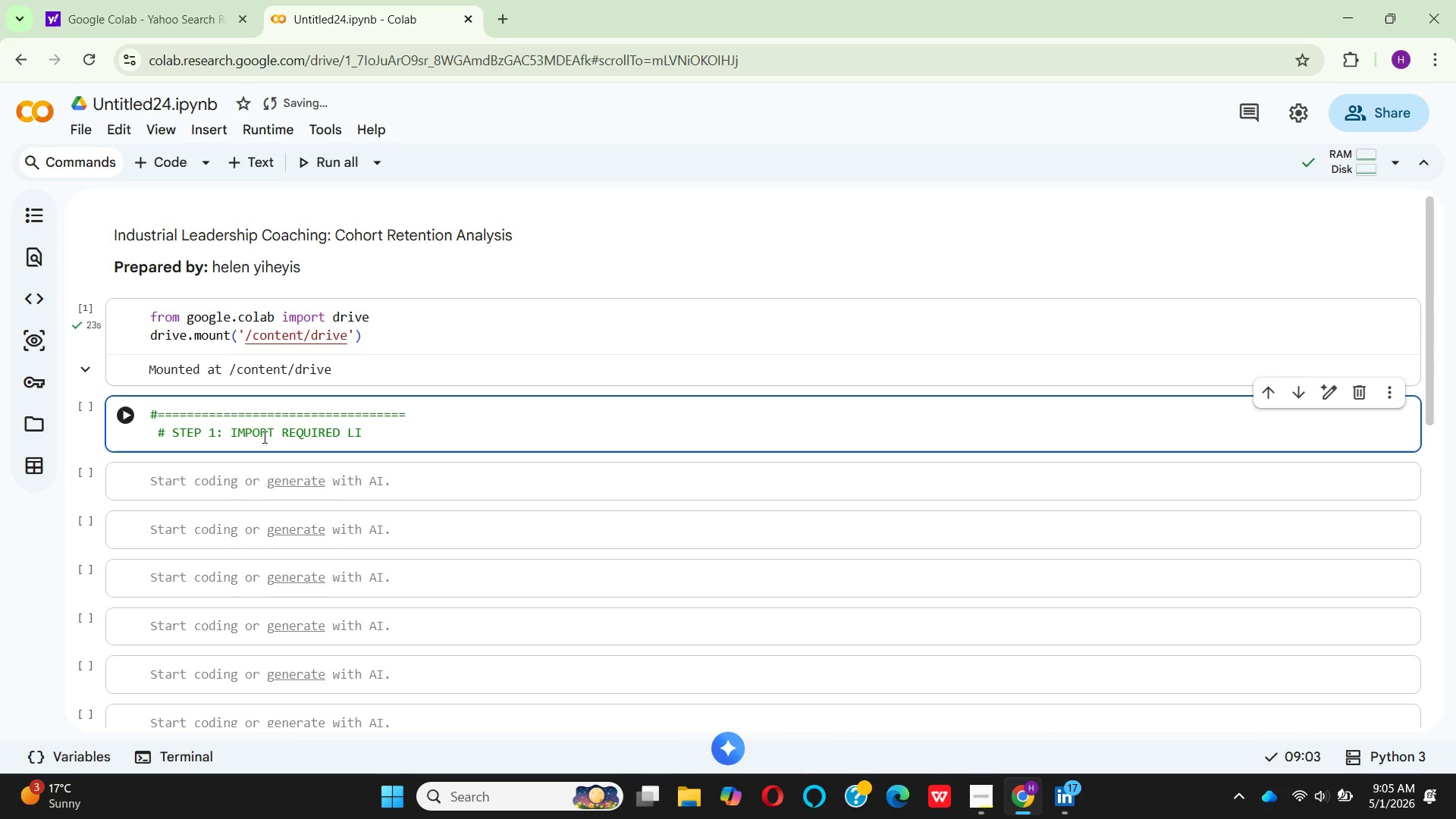 
type(BRARIES)
 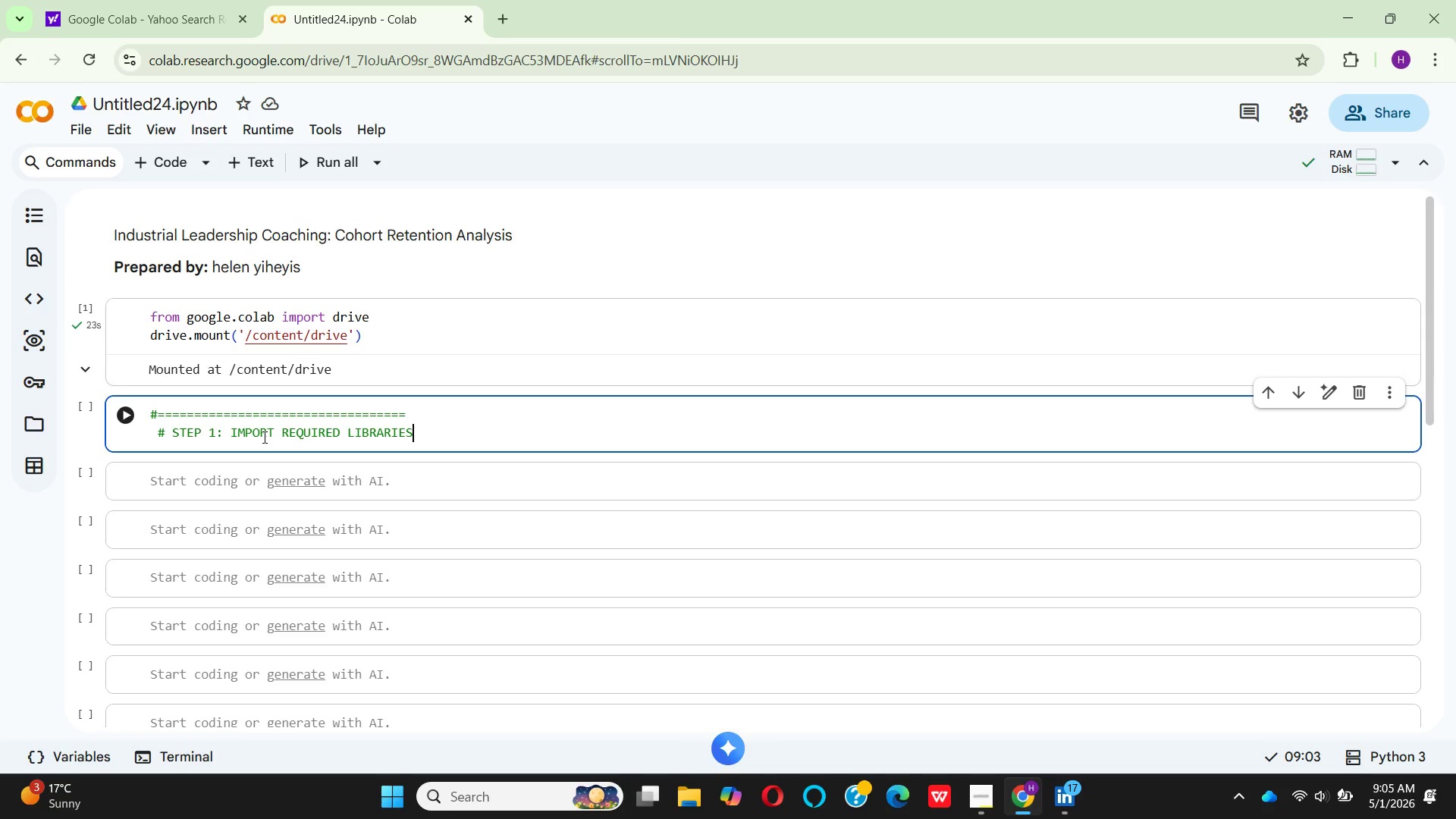 
key(ArrowUp)
 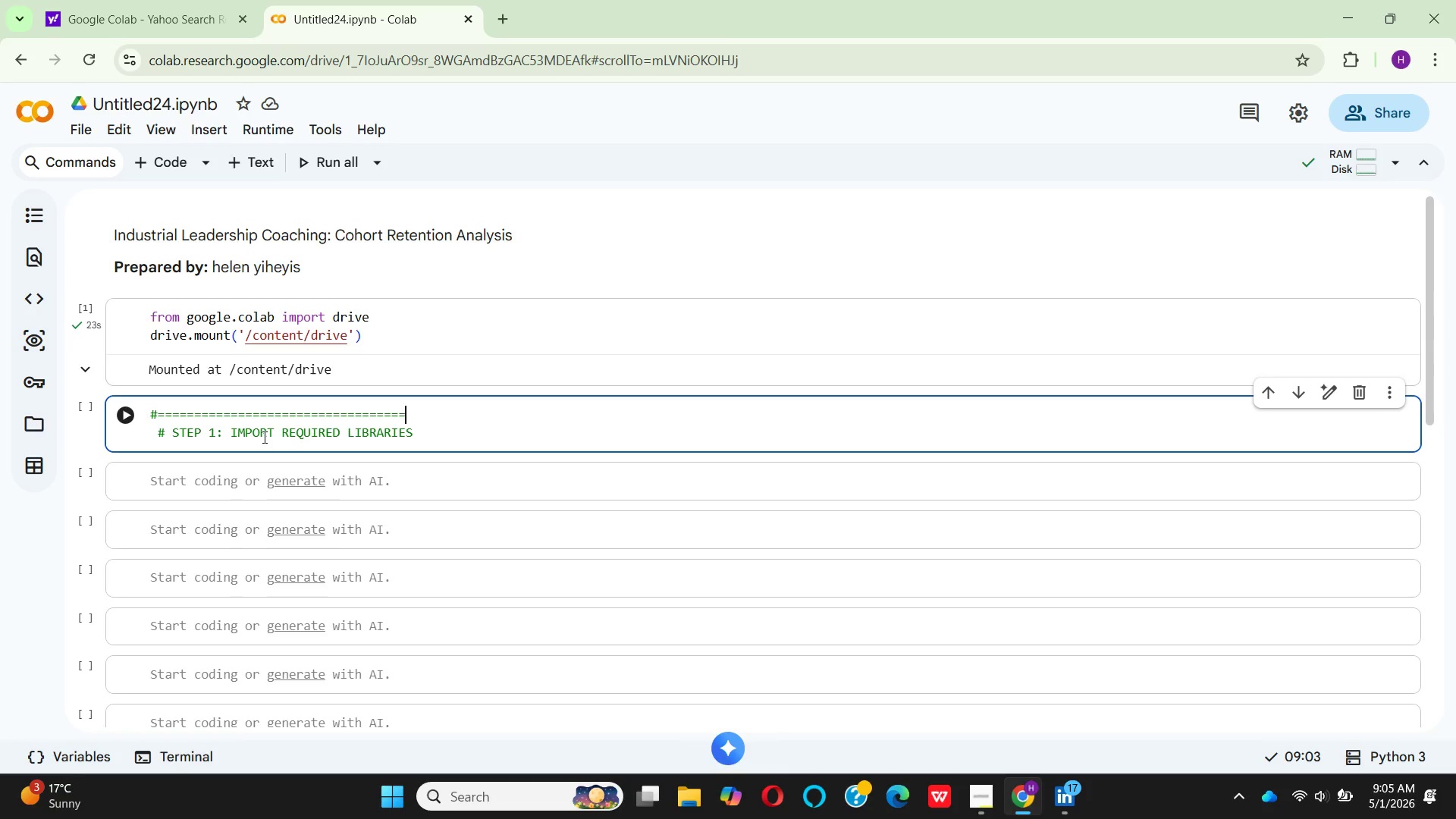 
key(Equal)
 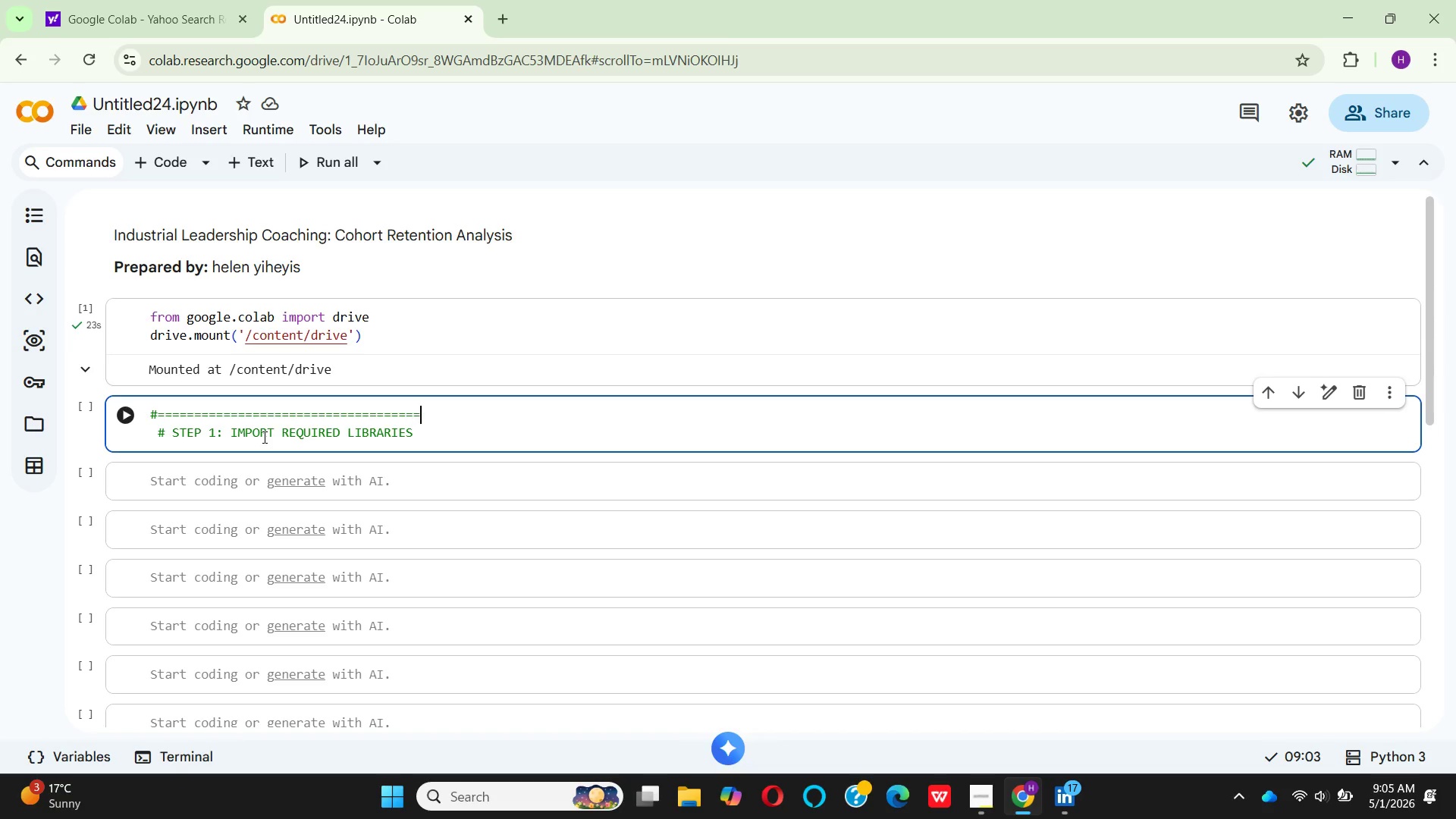 
key(Equal)
 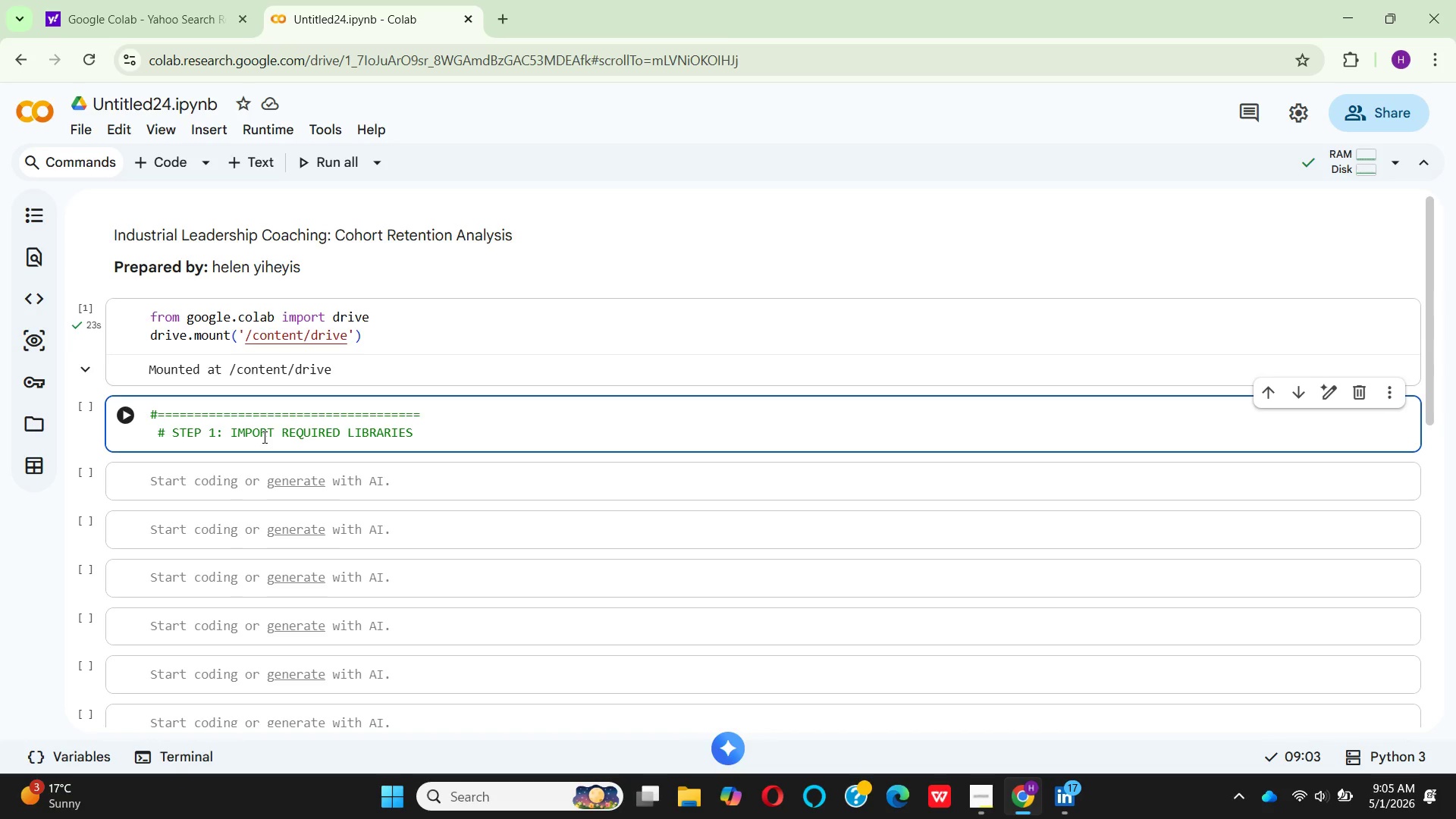 
key(ArrowDown)
 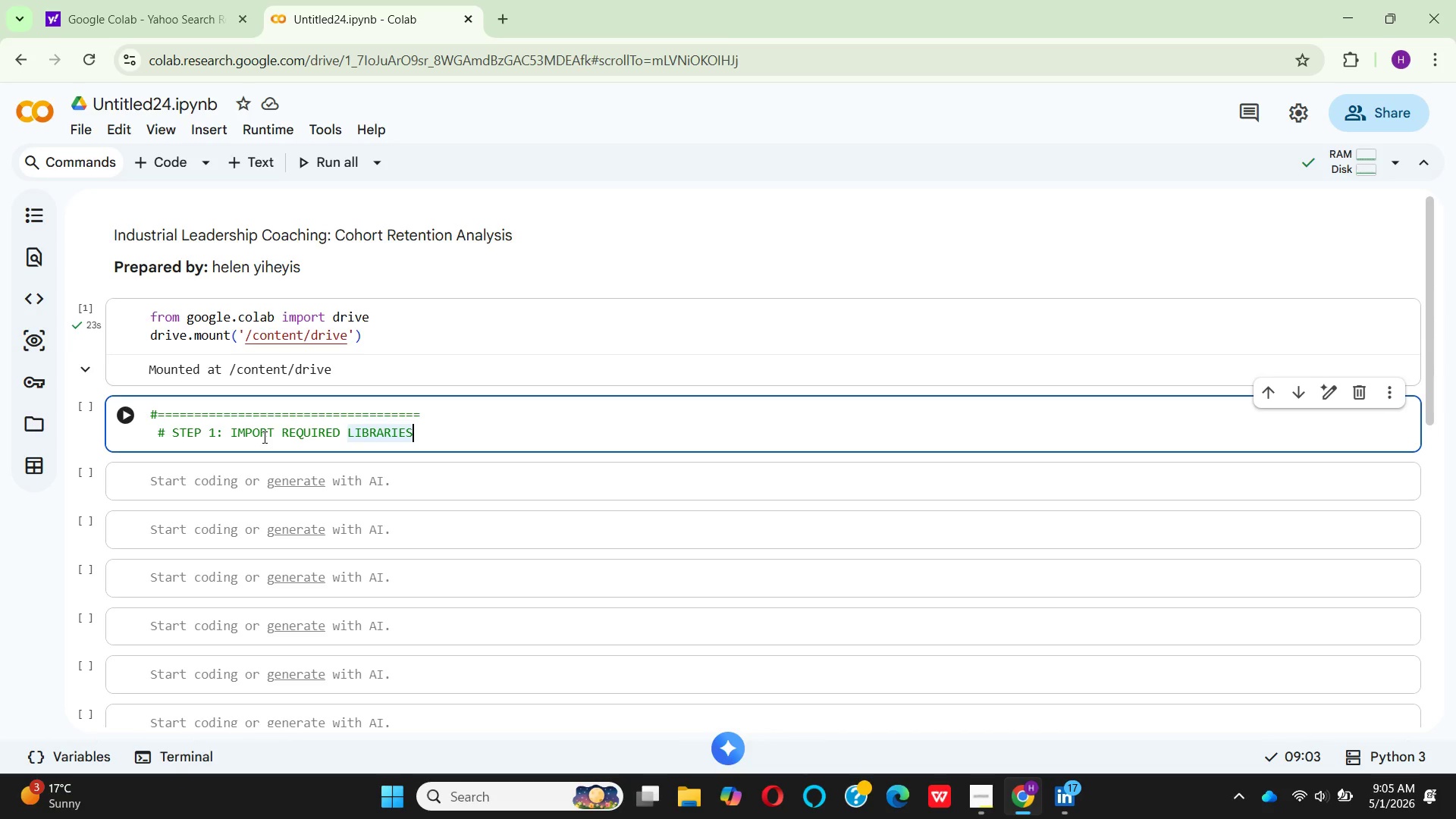 
key(Enter)
 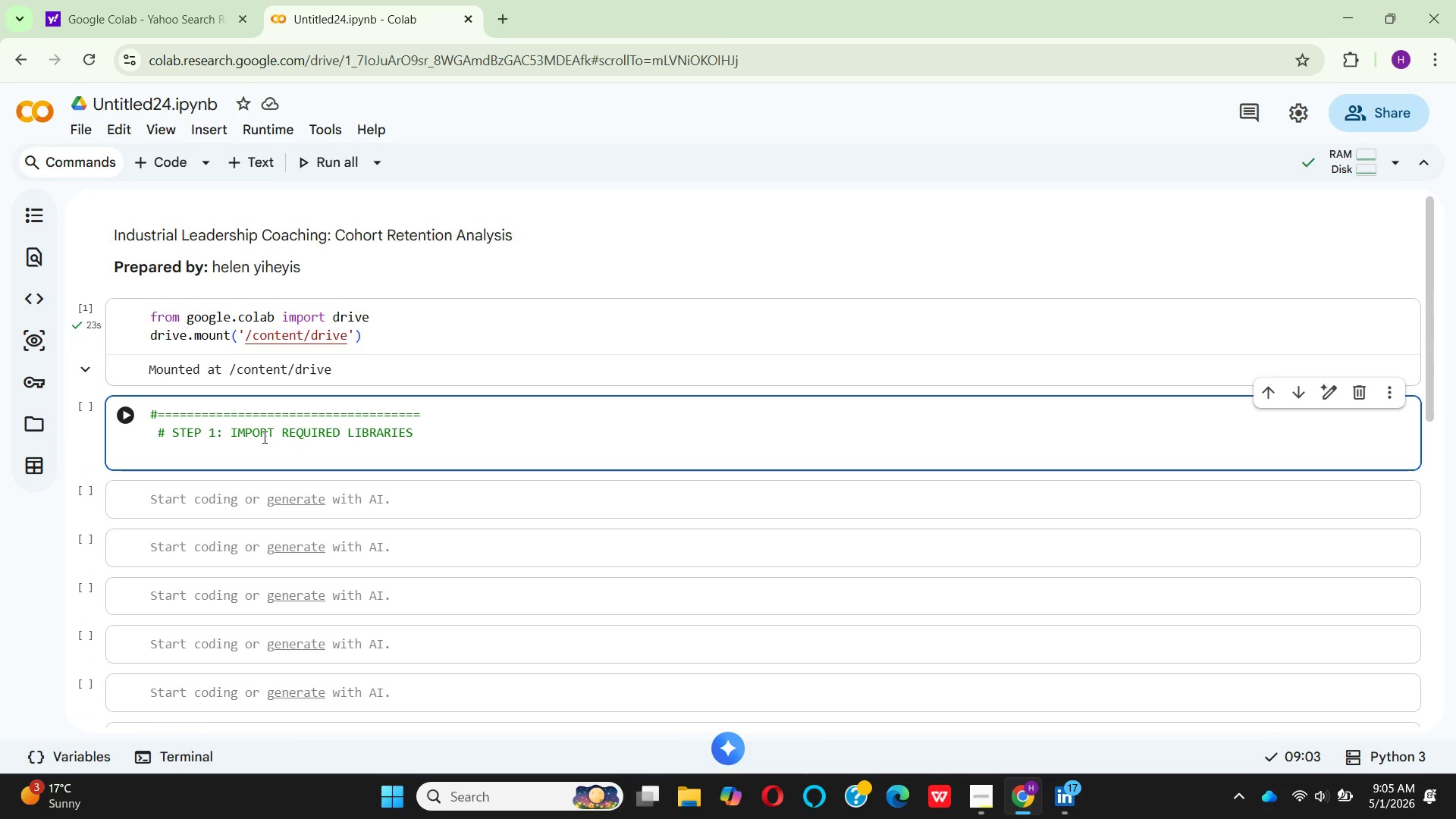 
key(Backspace)
 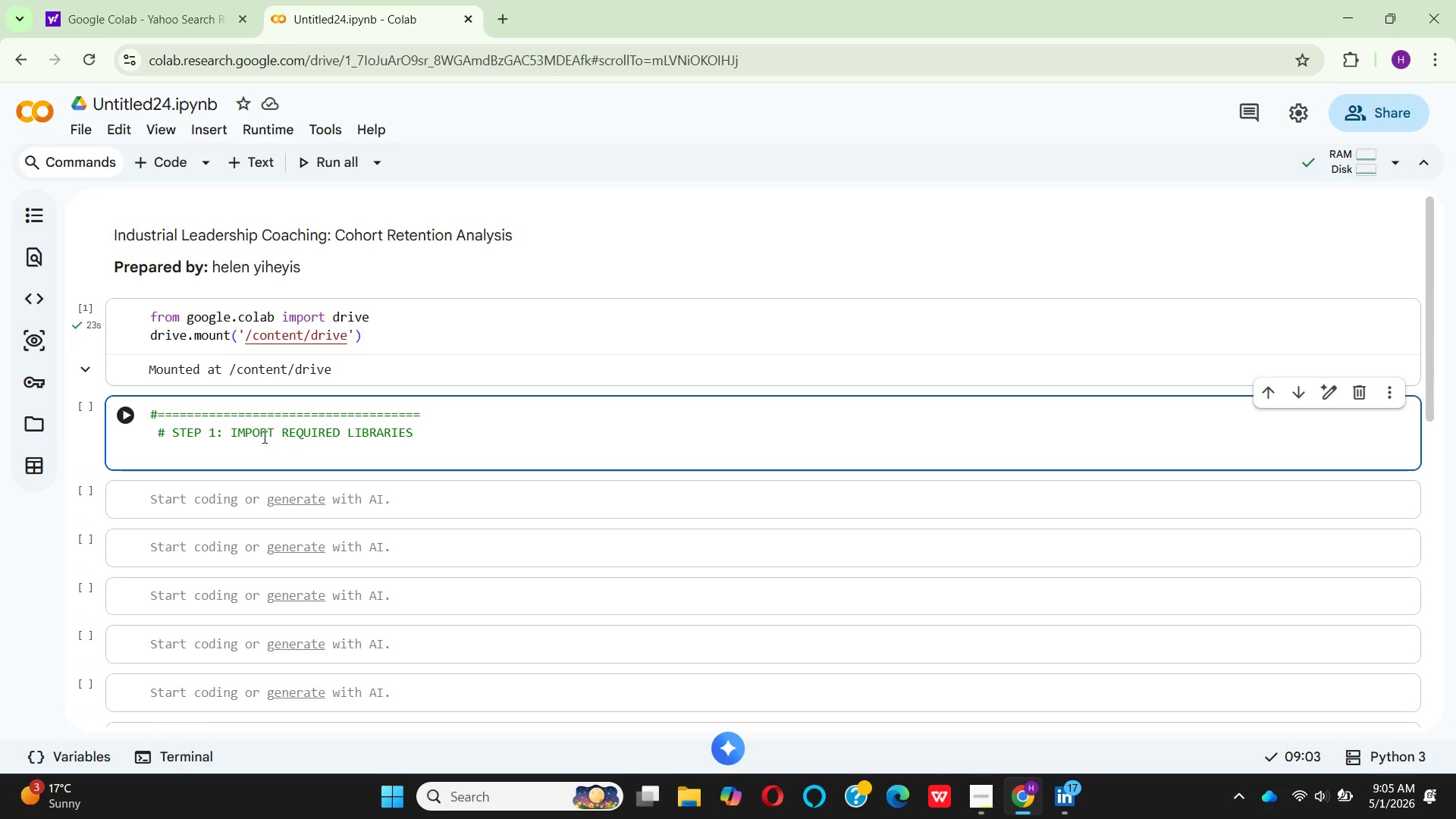 
key(Shift+3)
 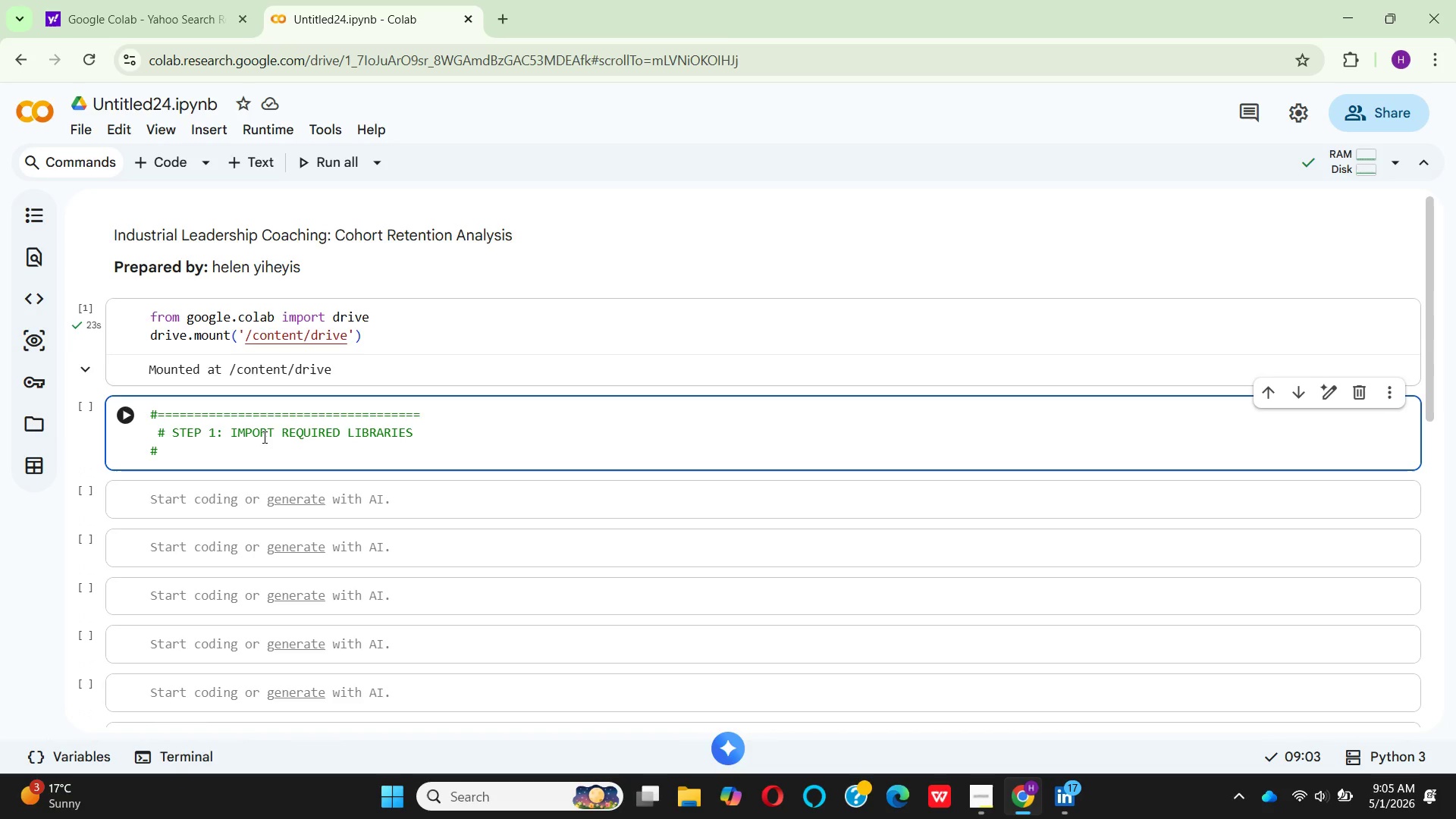 
hold_key(key=Equal, duration=1.5)
 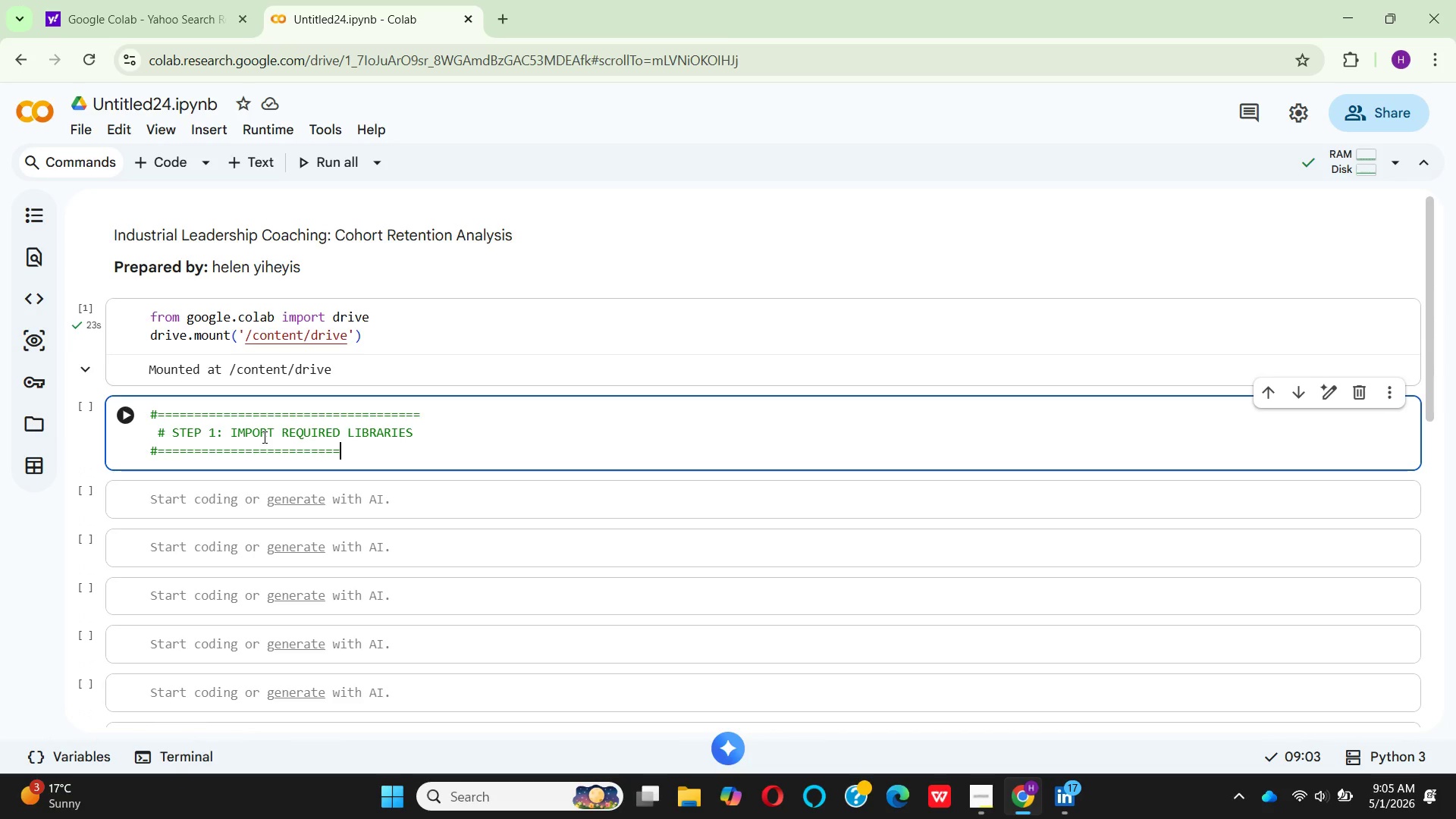 
key(Equal)
 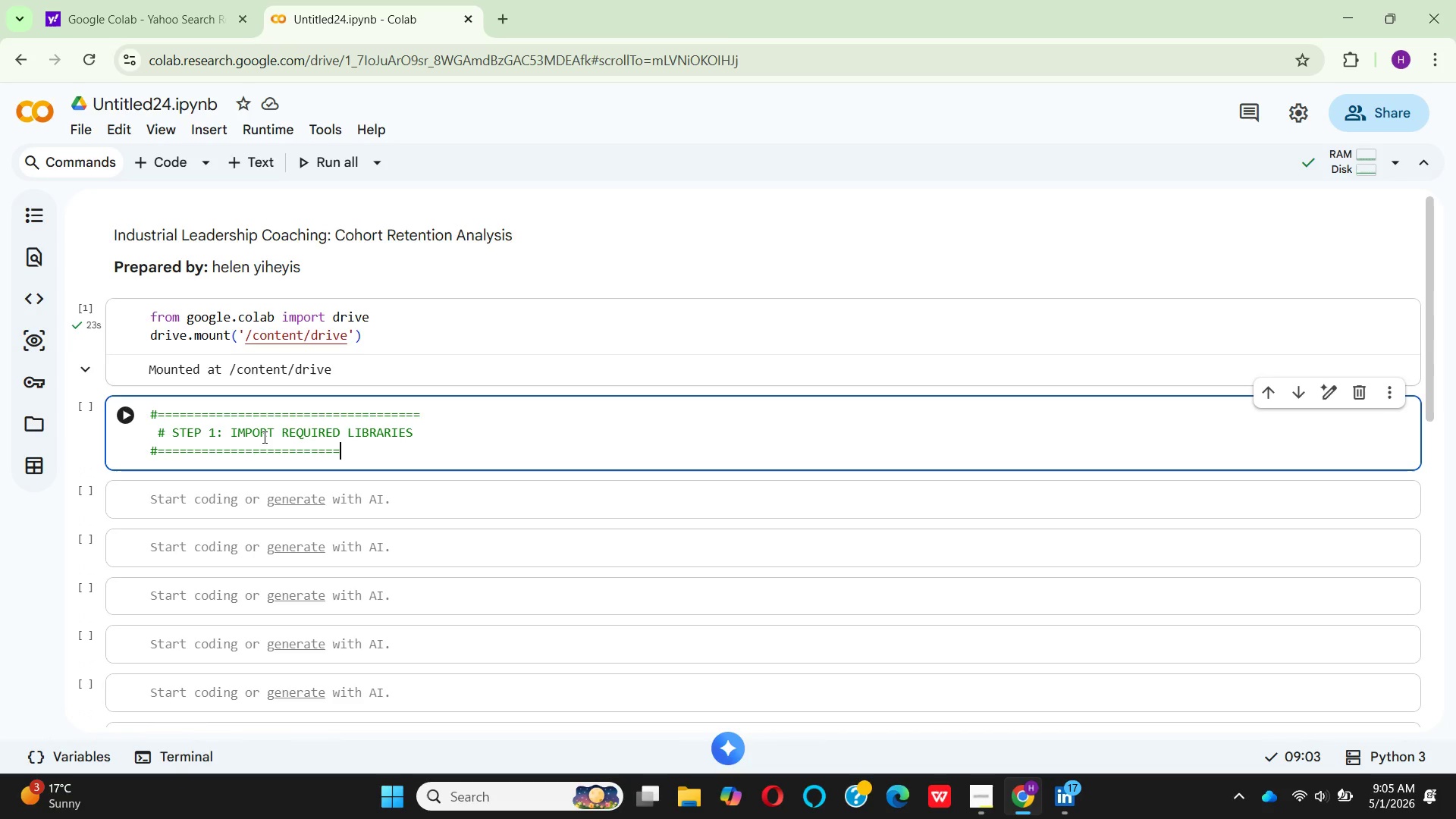 
key(Equal)
 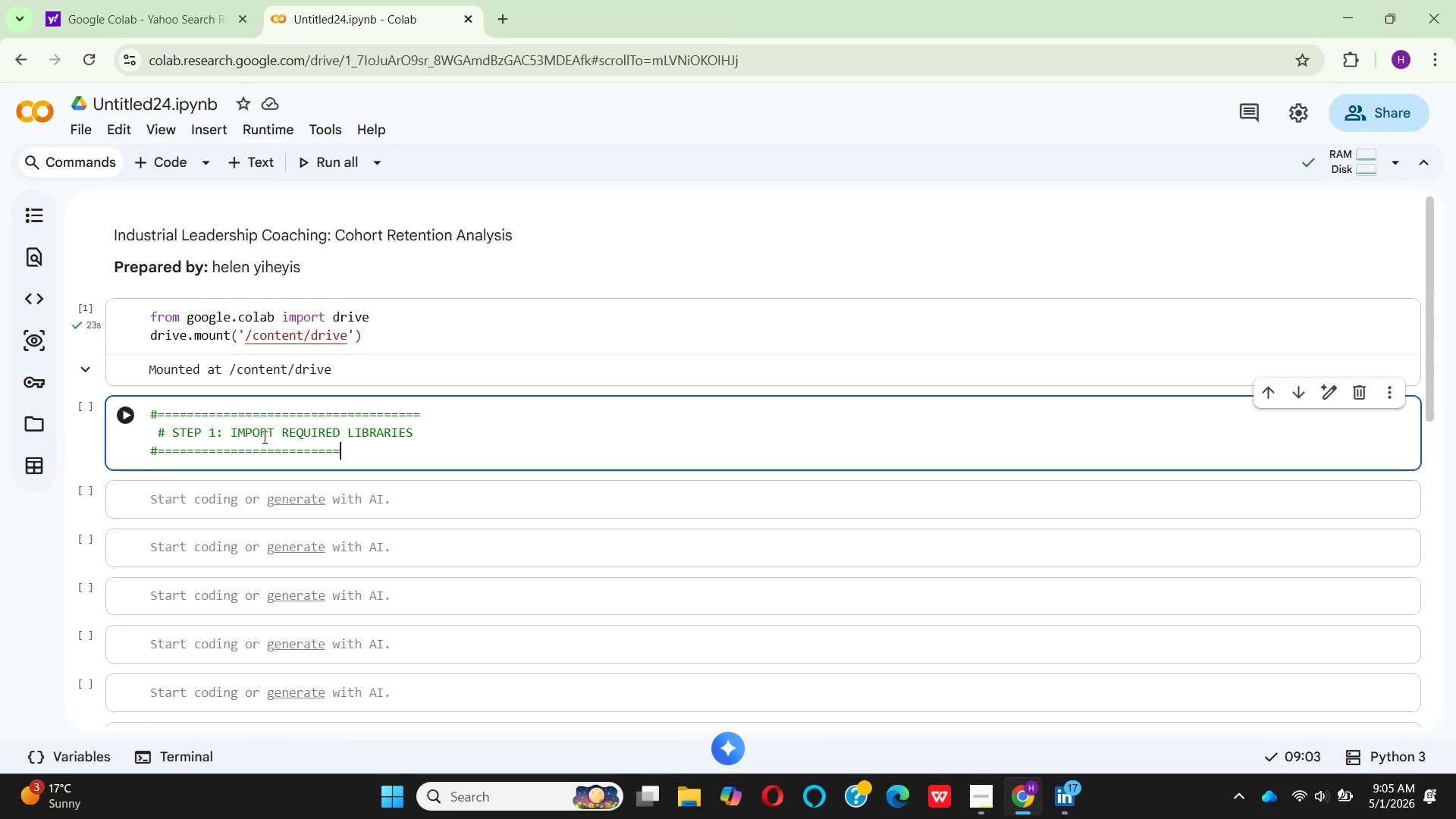 
key(Equal)
 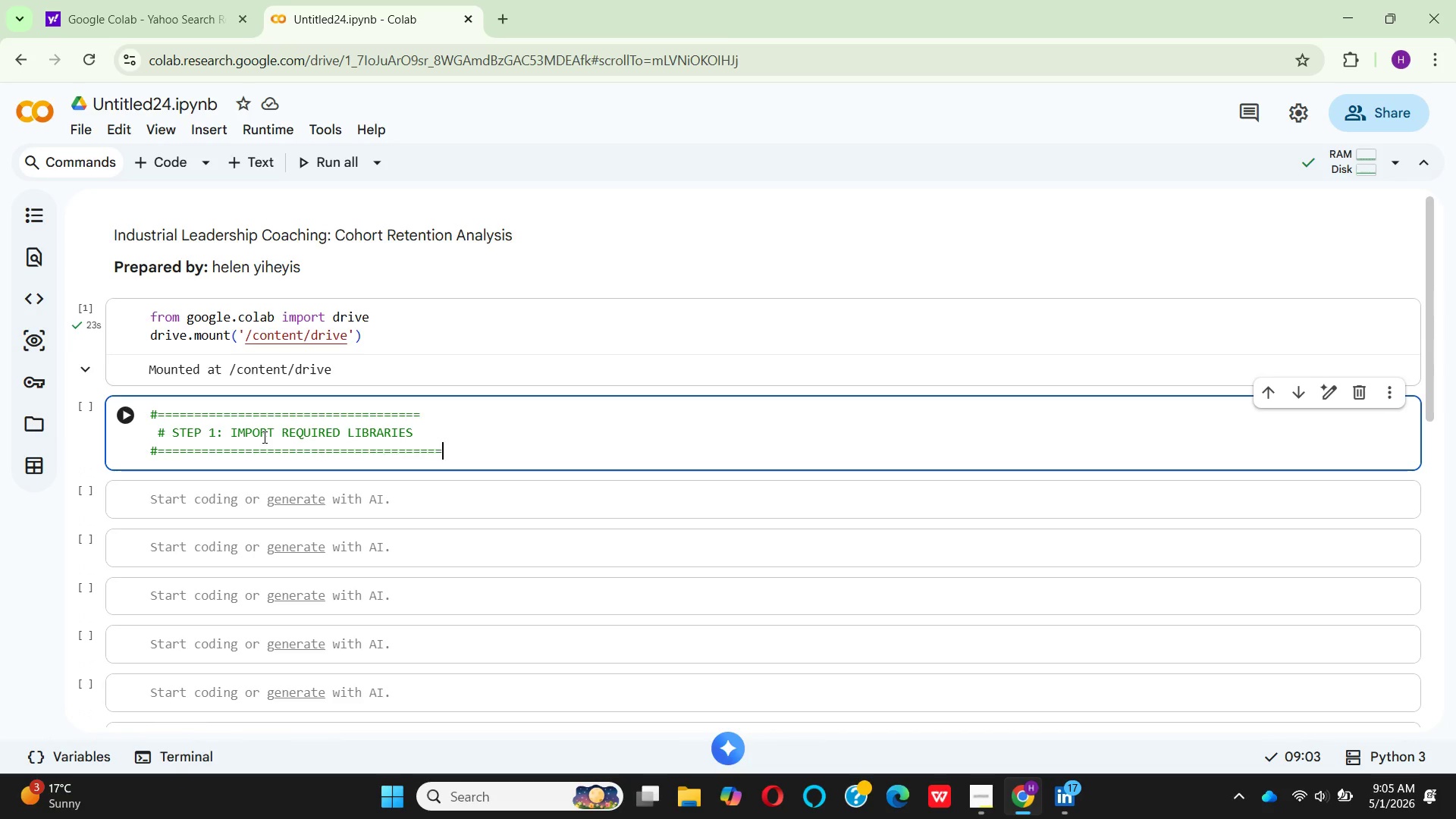 
key(Equal)
 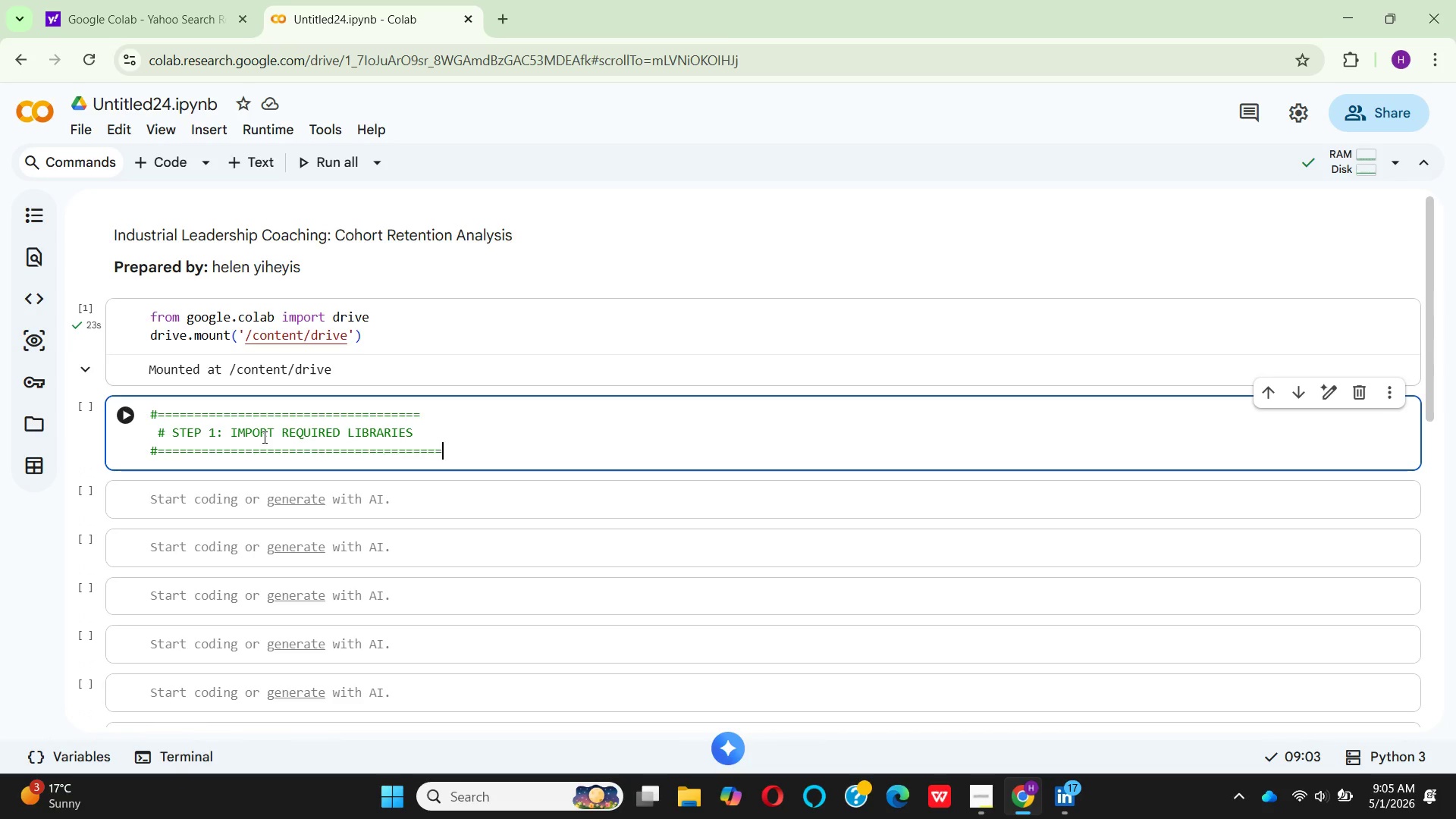 
key(Equal)
 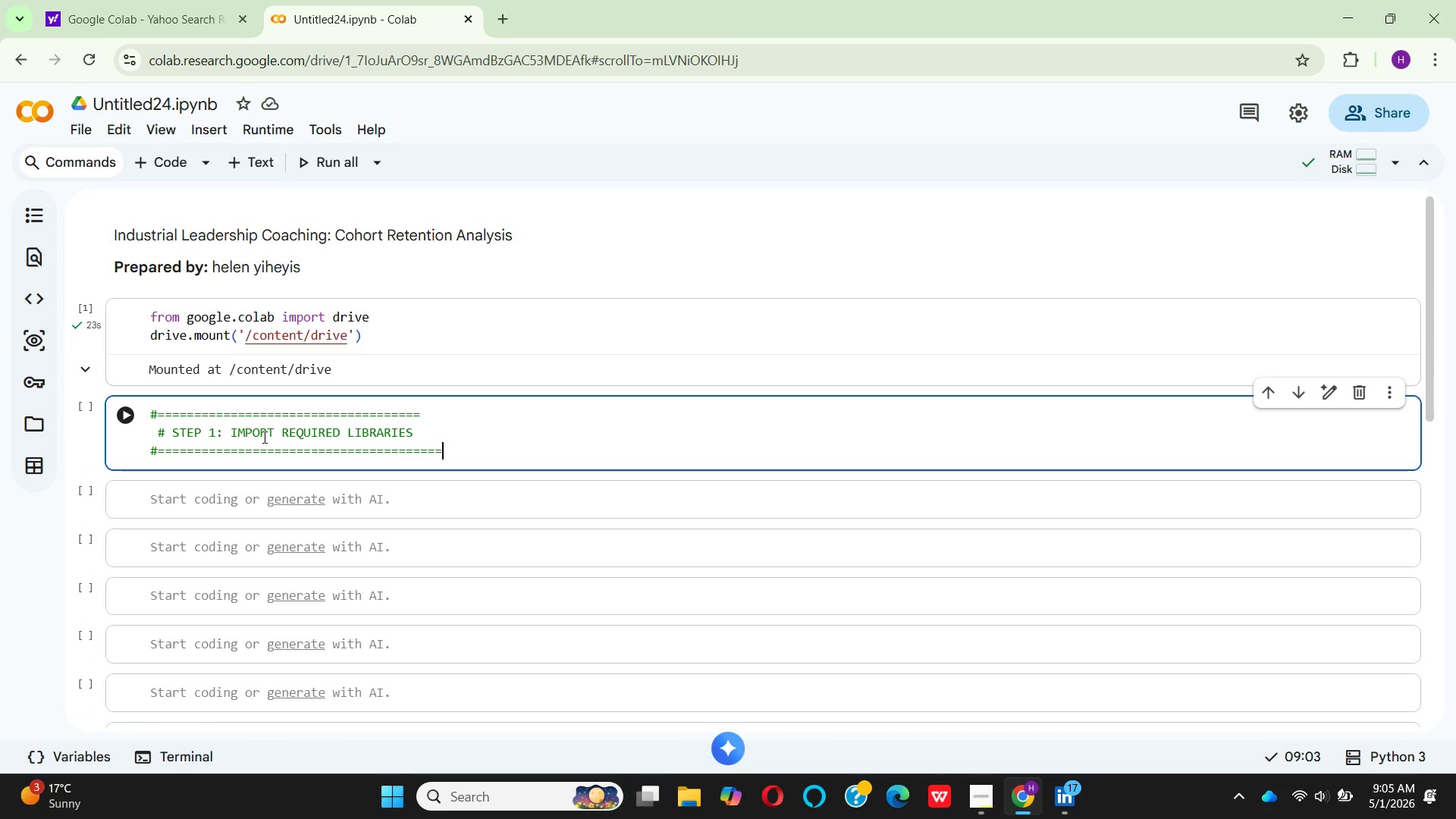 
key(Equal)
 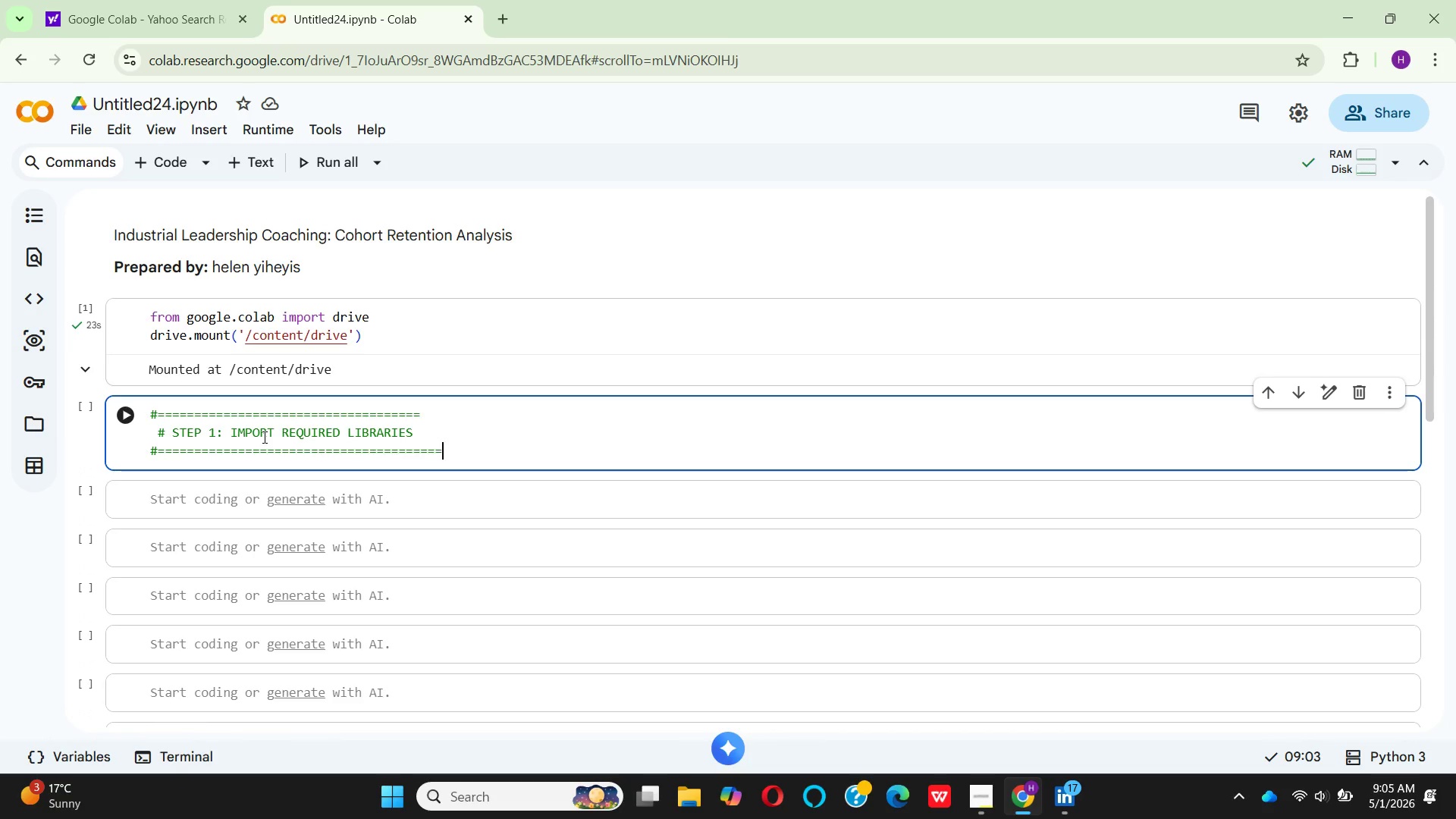 
key(Equal)
 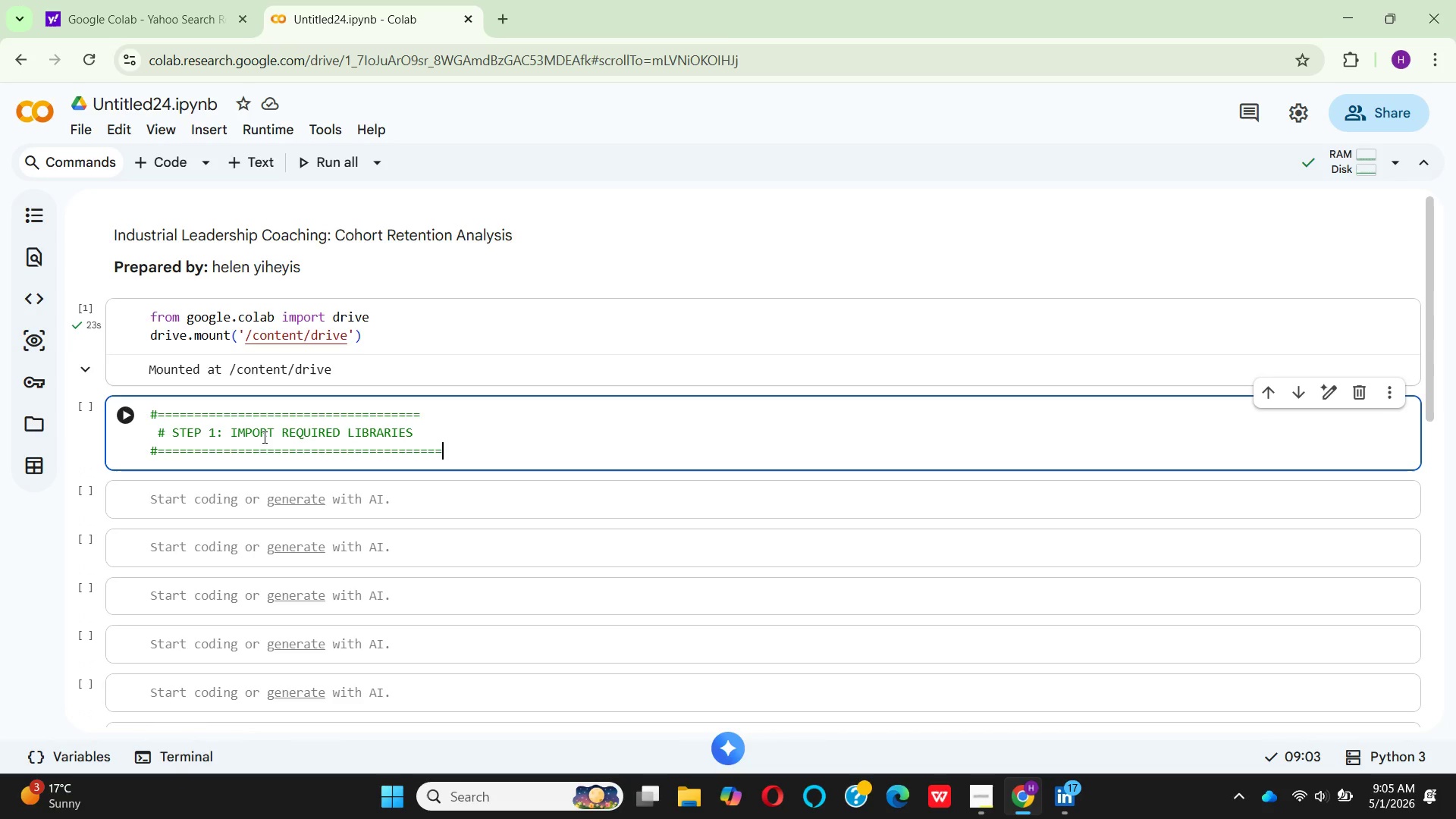 
key(Equal)
 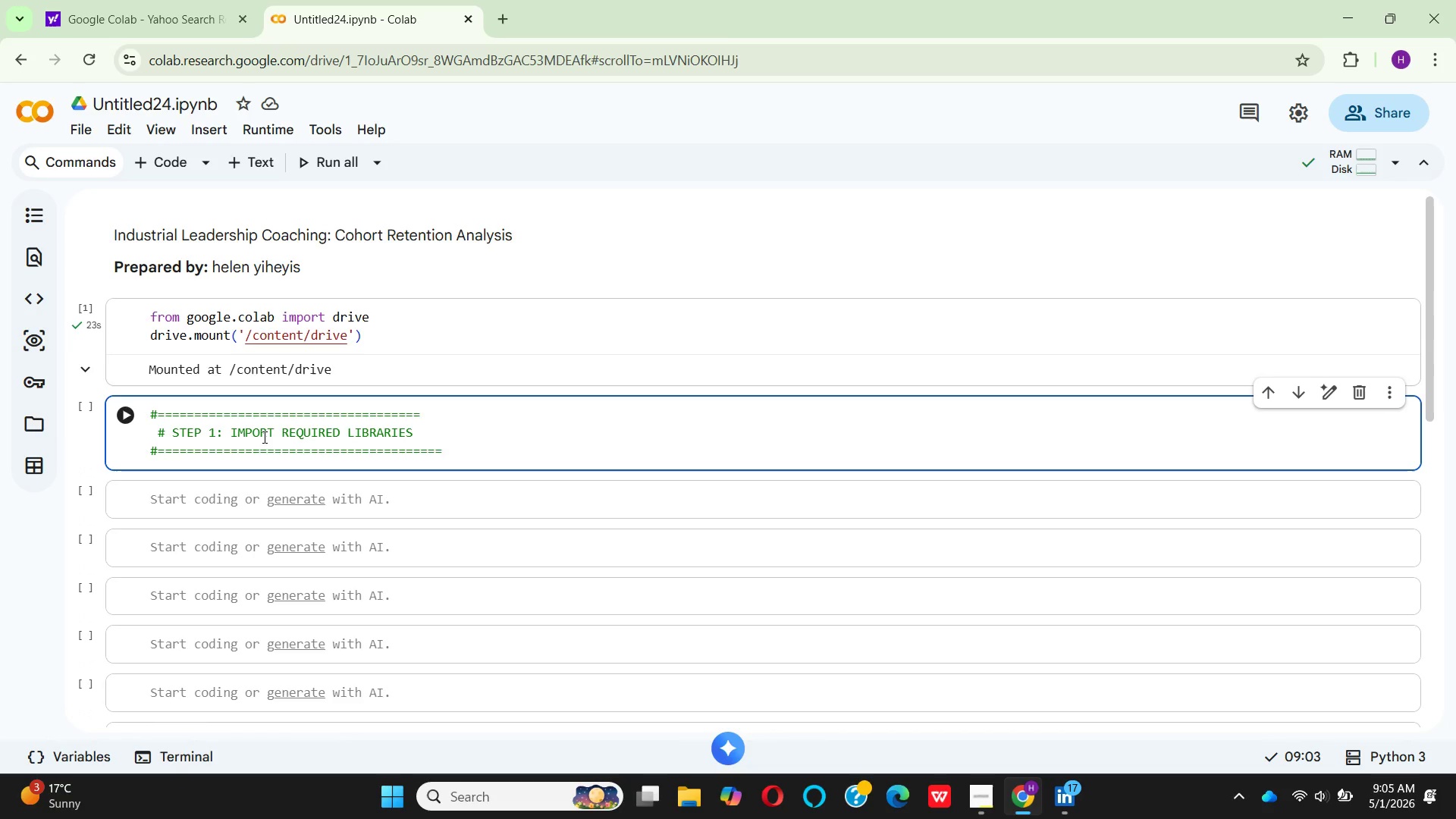 
key(Backspace)
 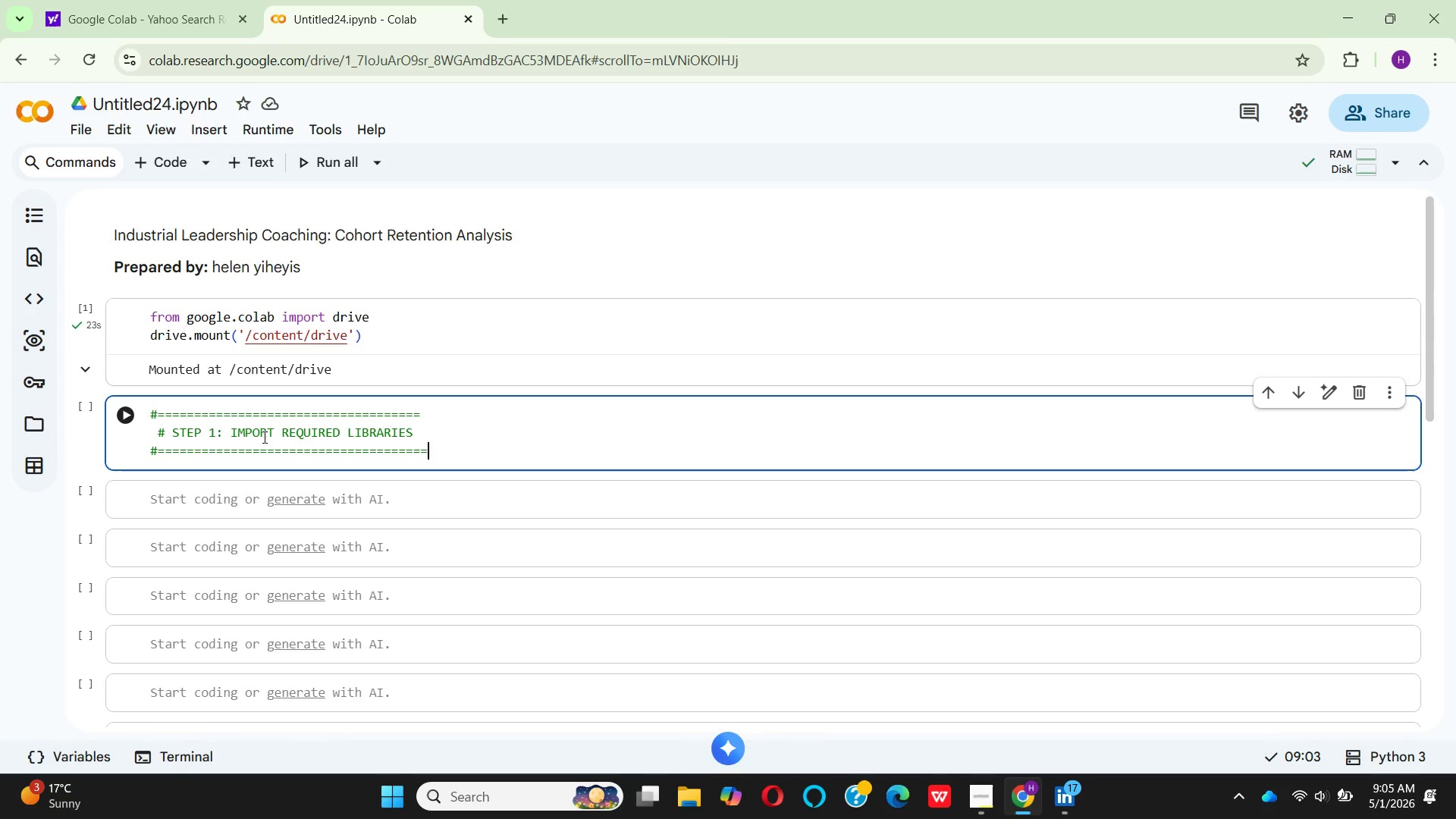 
key(Backspace)
 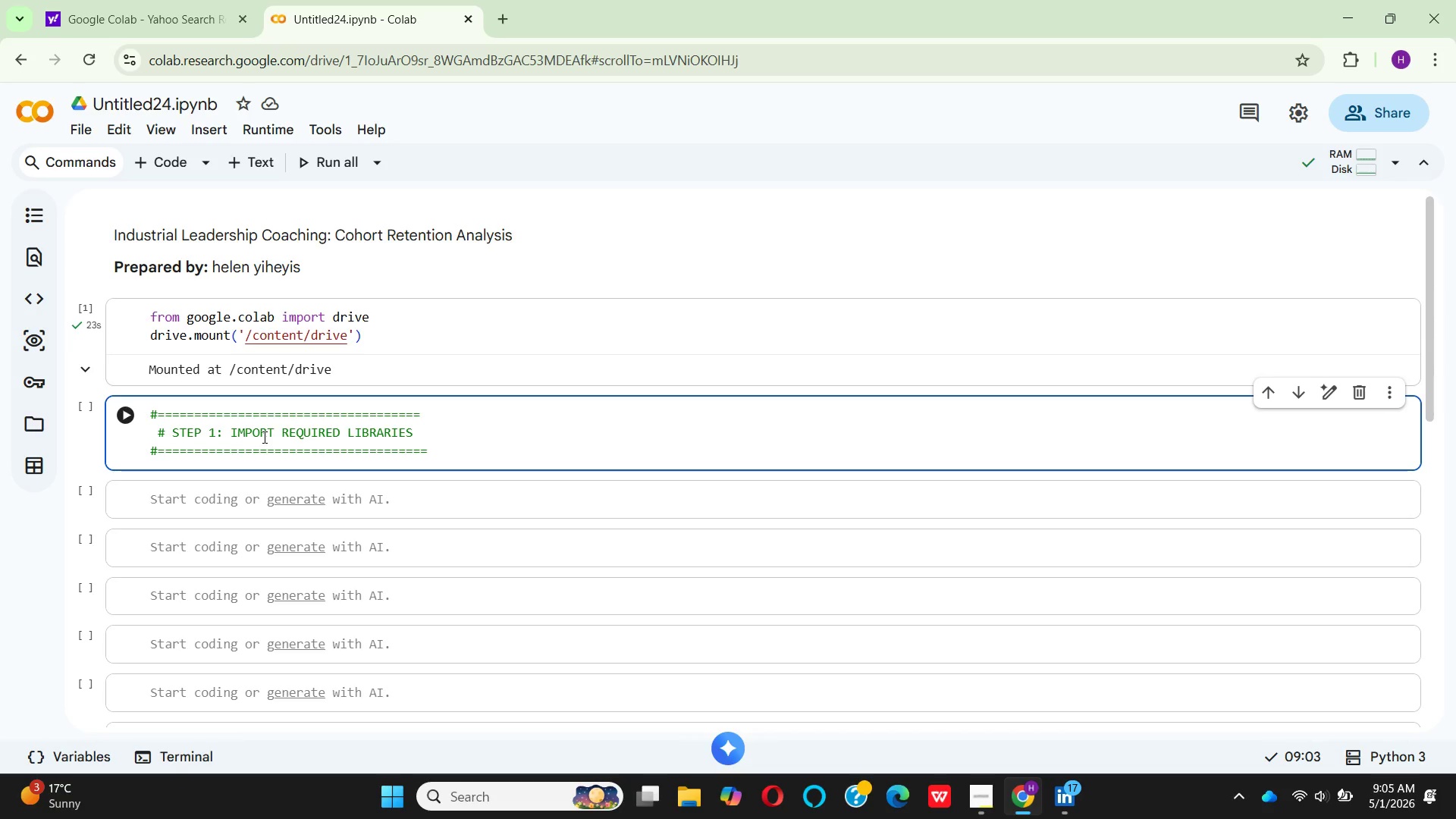 
key(Enter)
 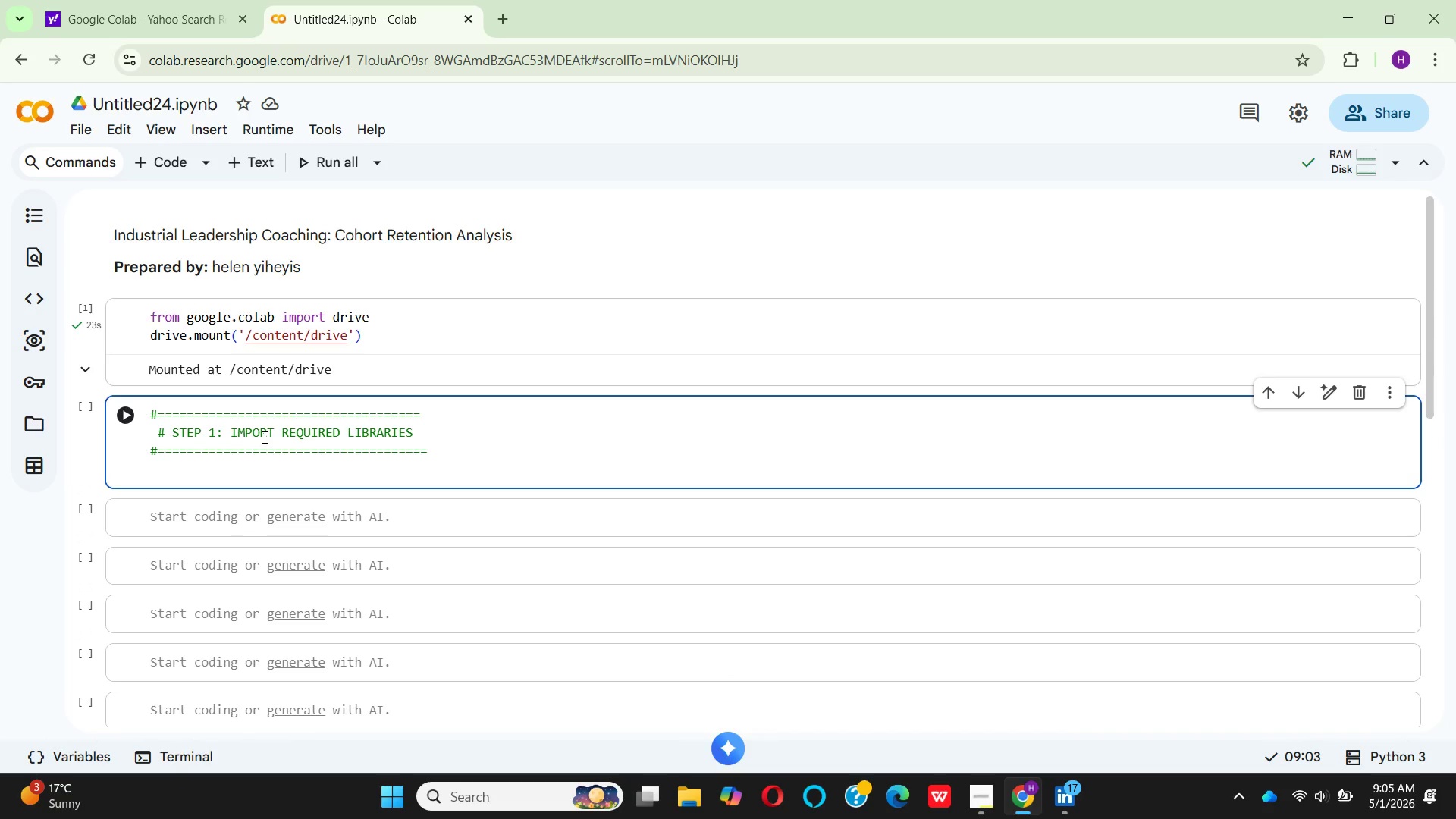 
key(Enter)
 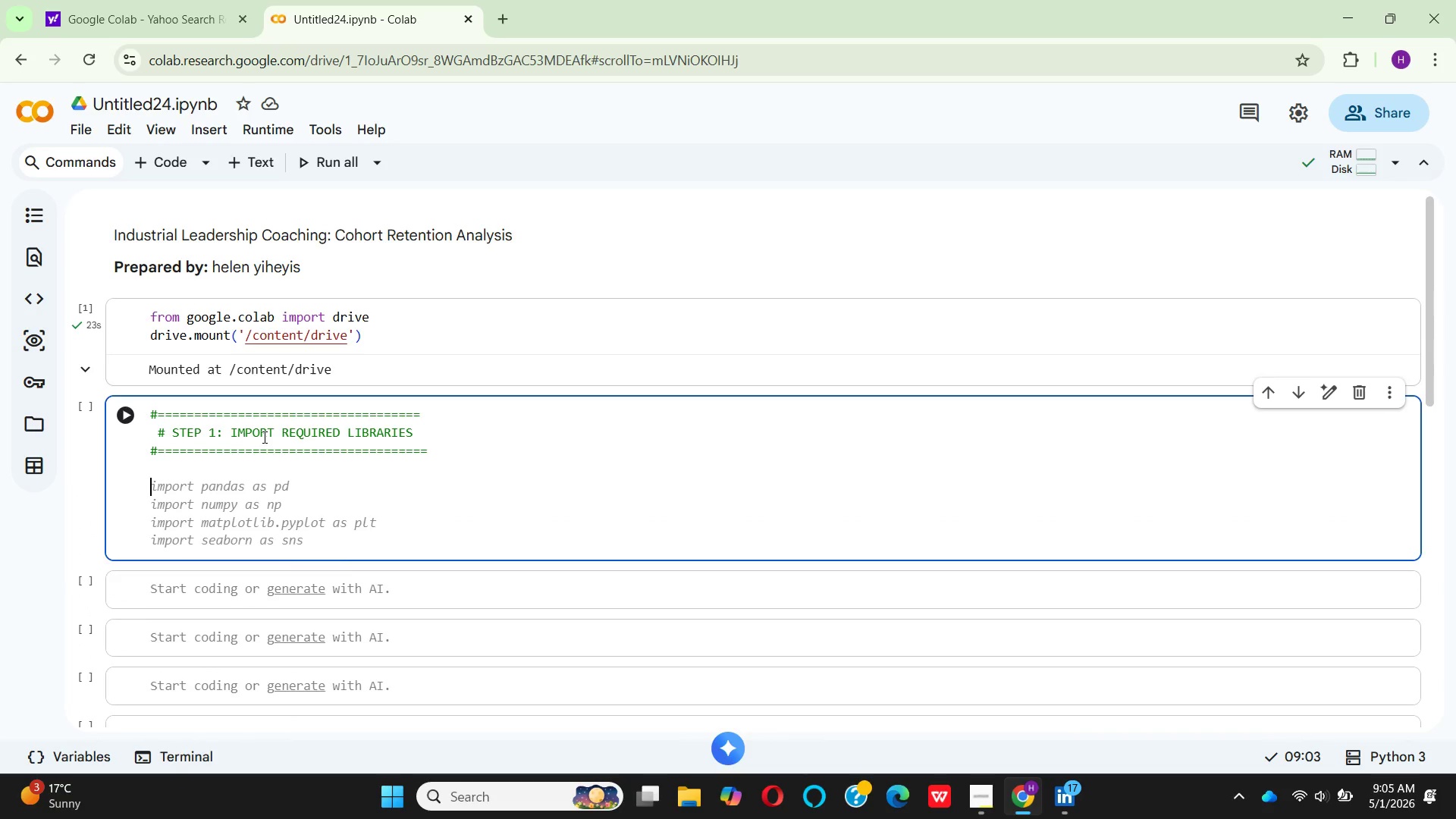 
type(import pandas)
 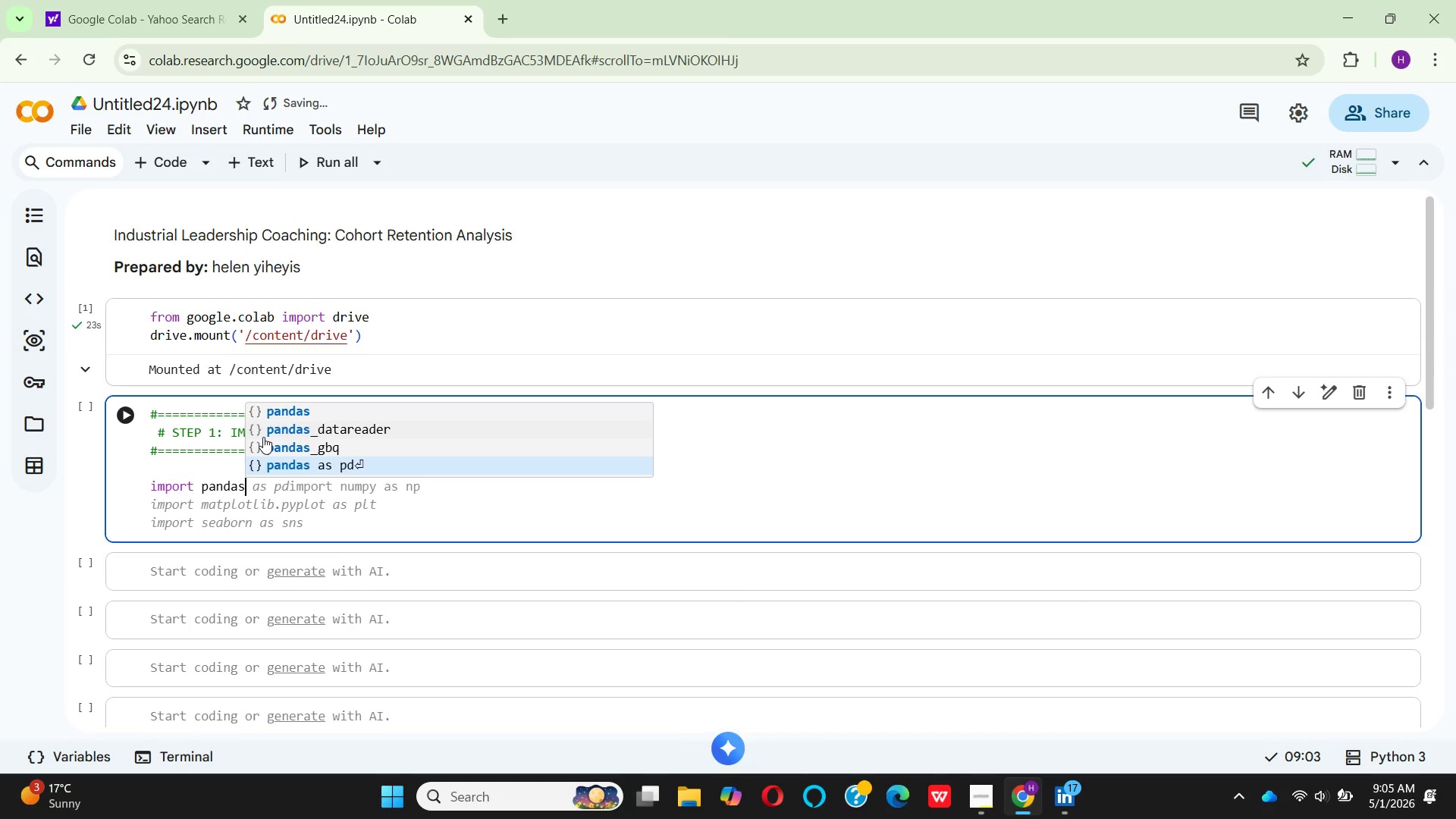 
key(Enter)
 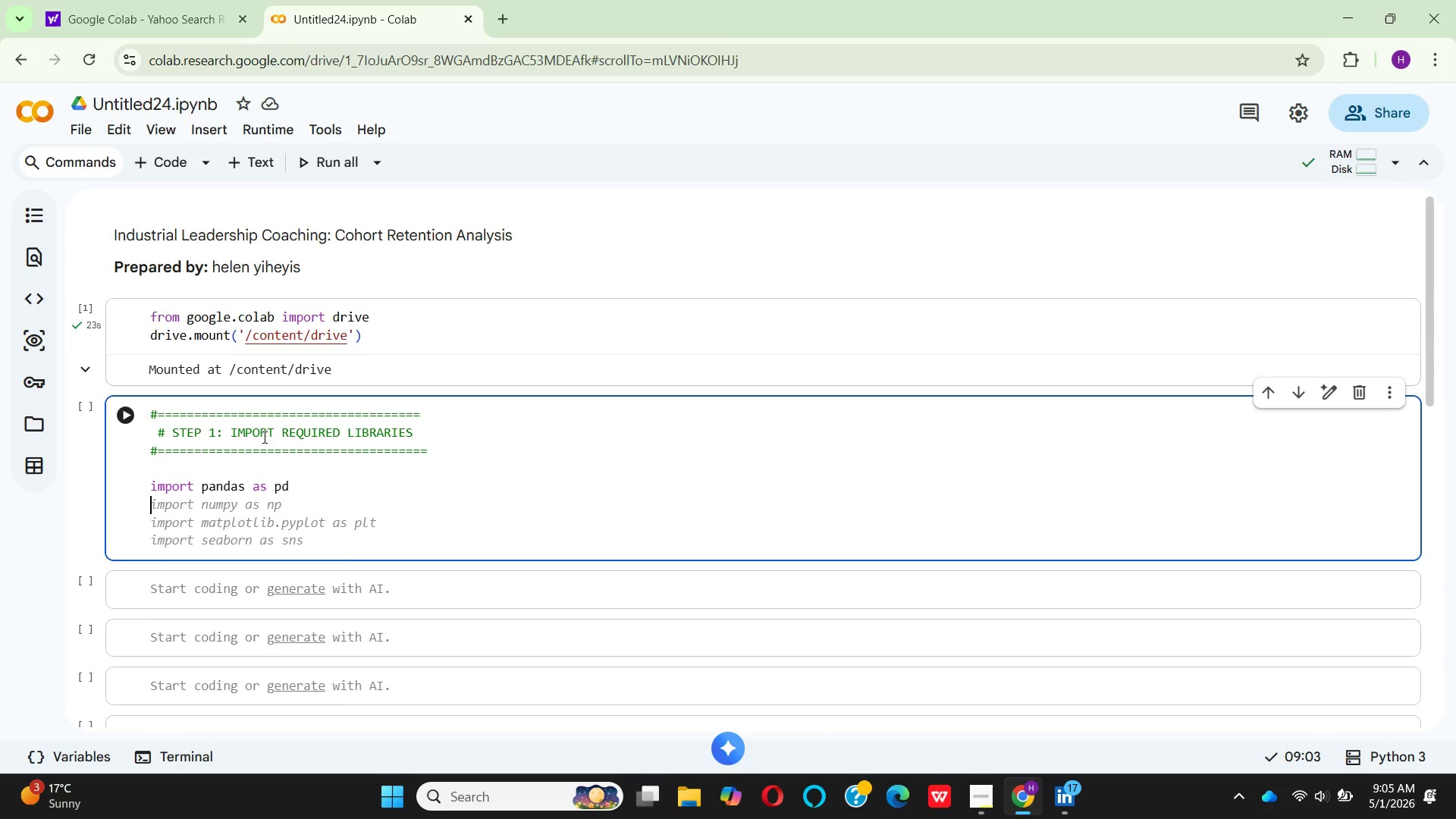 
type(import num)
 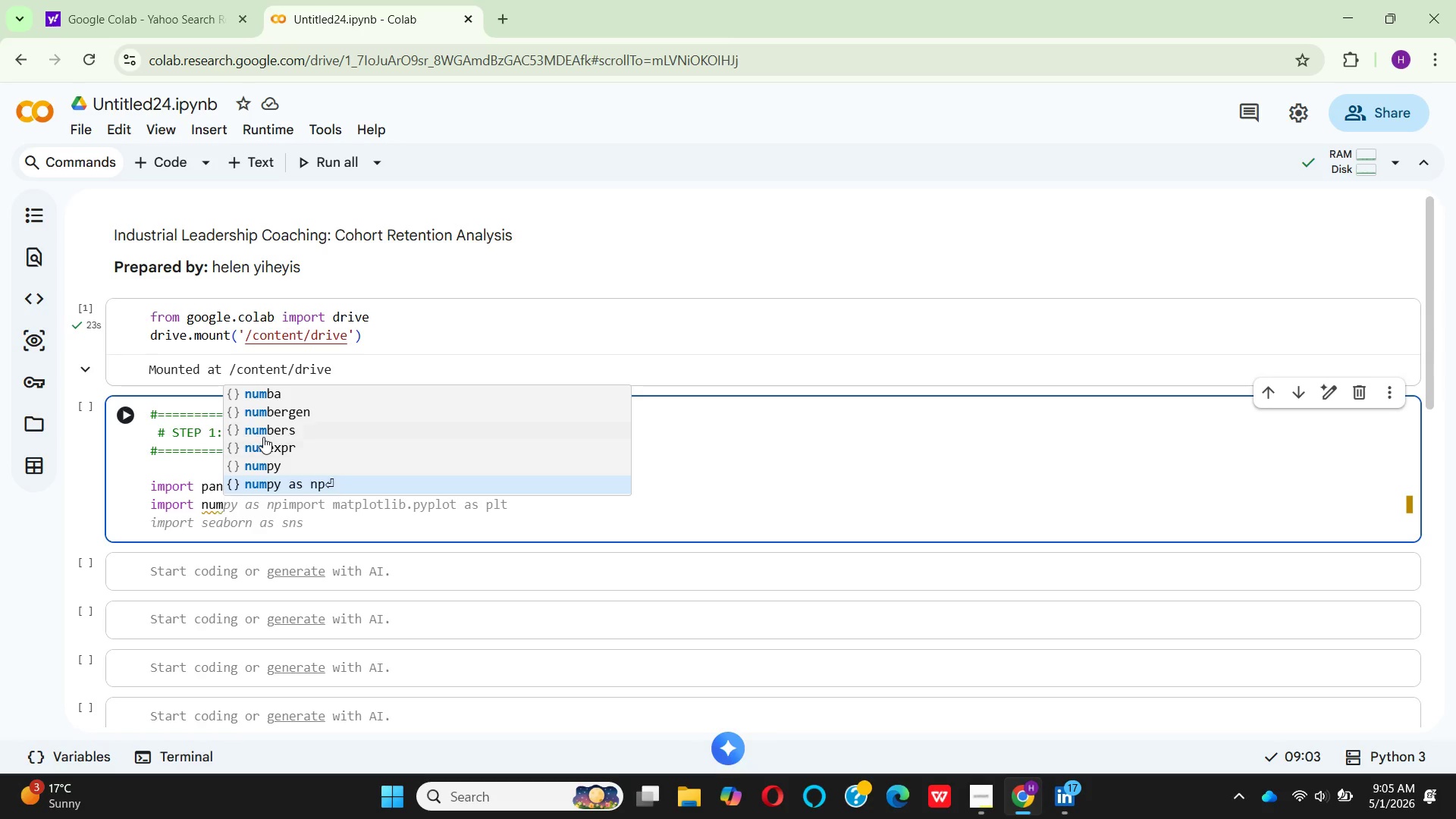 
key(Enter)
 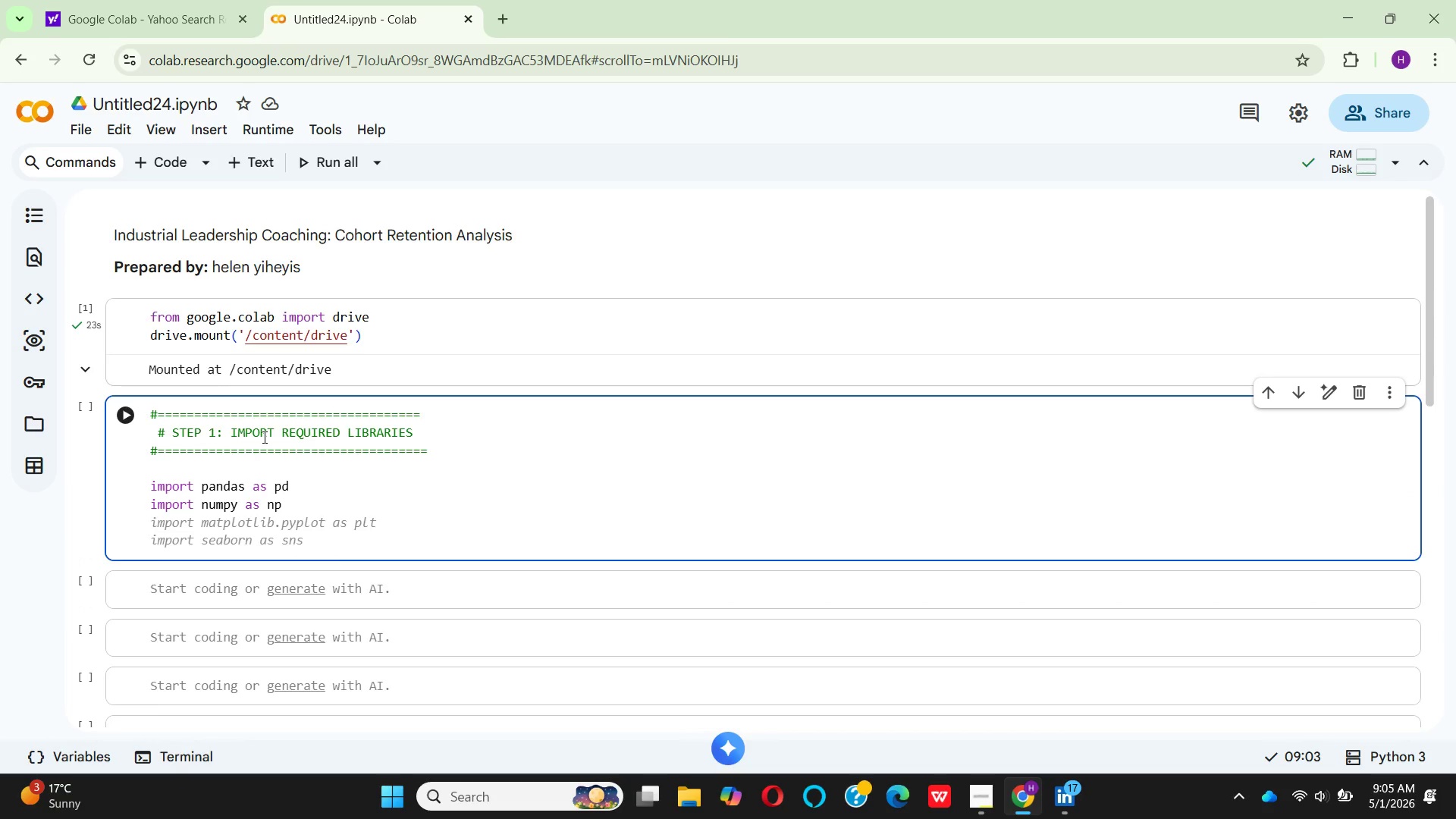 
type(import)
 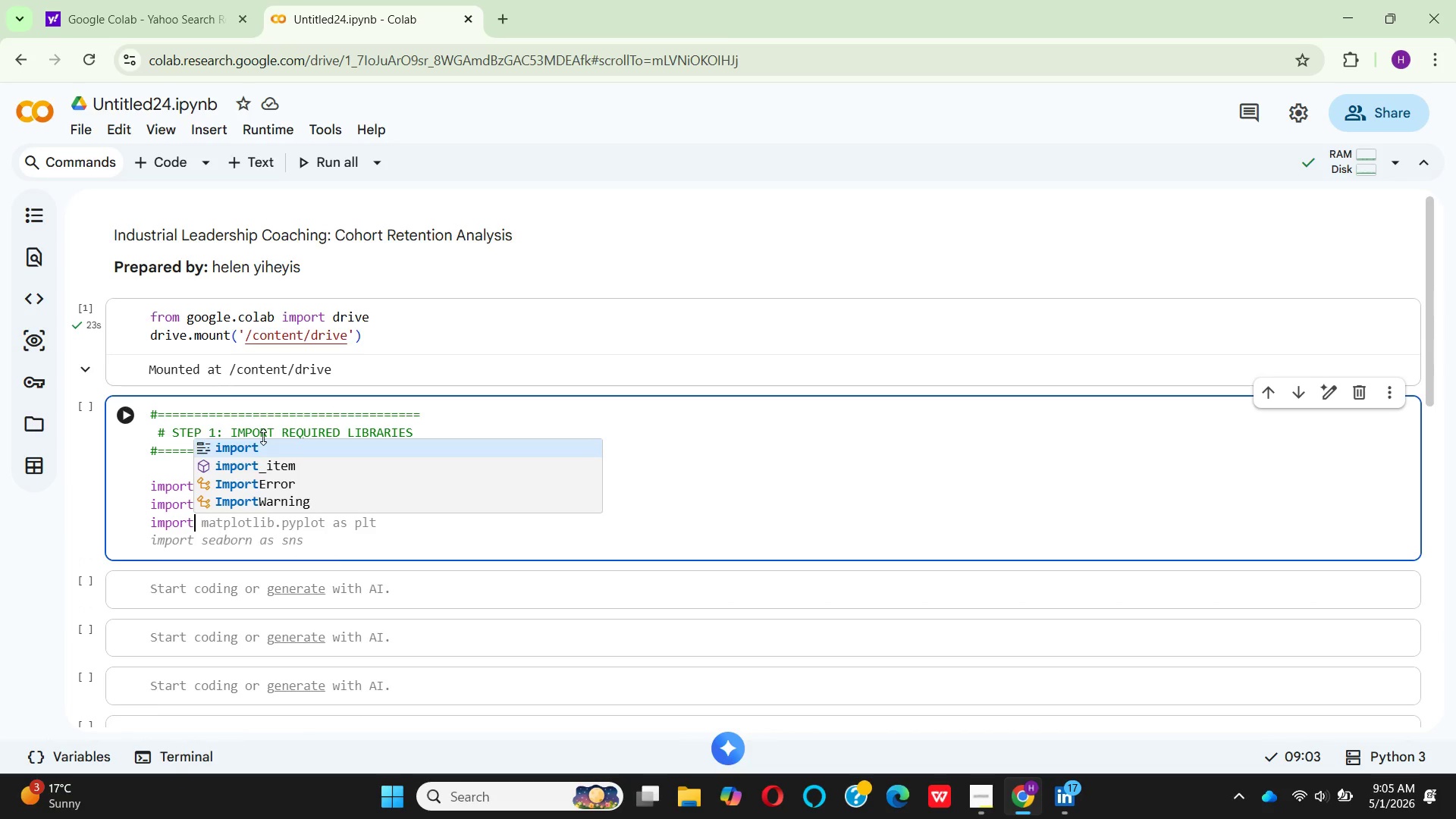 
key(Enter)
 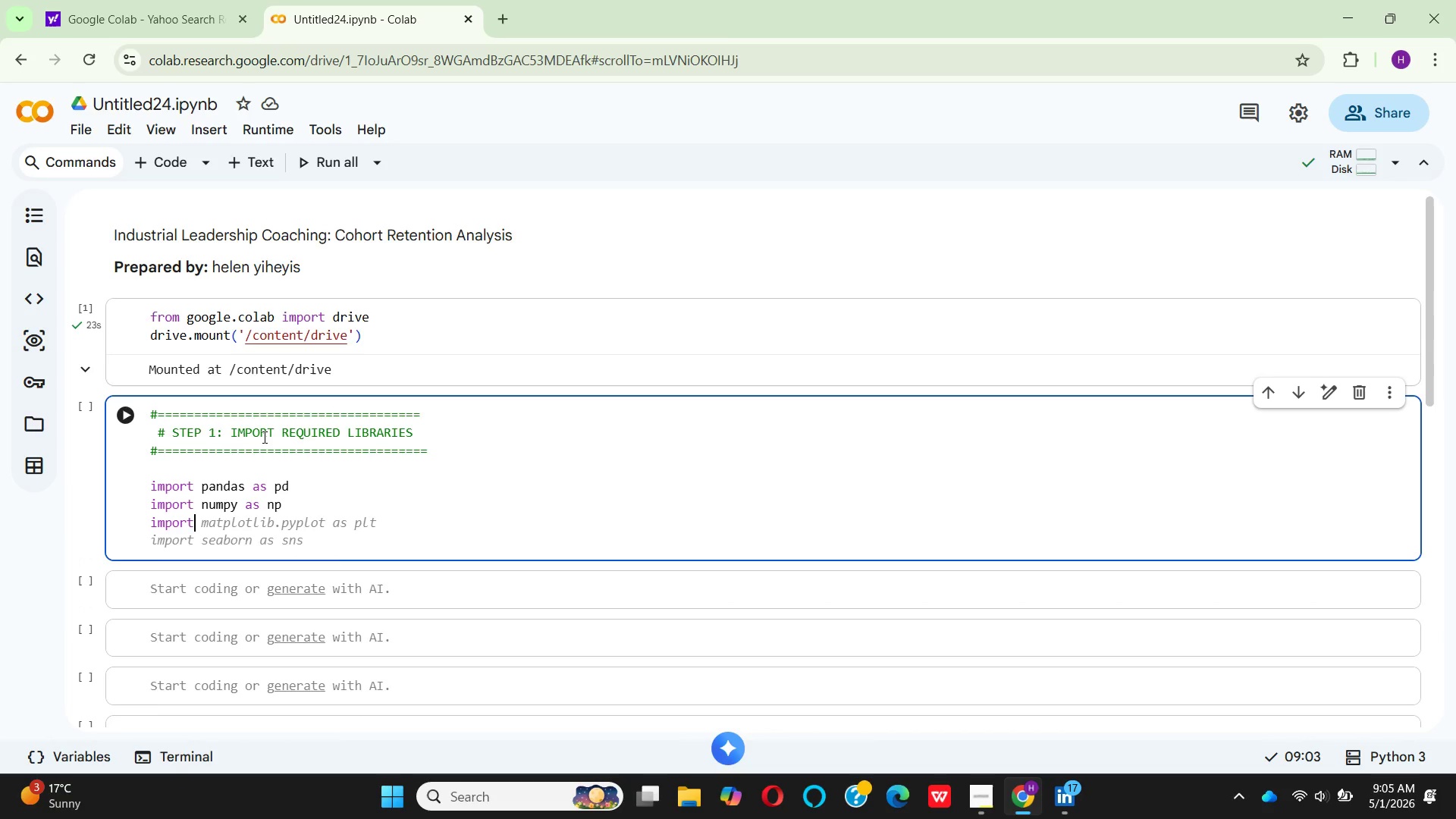 
type( seaborn)
 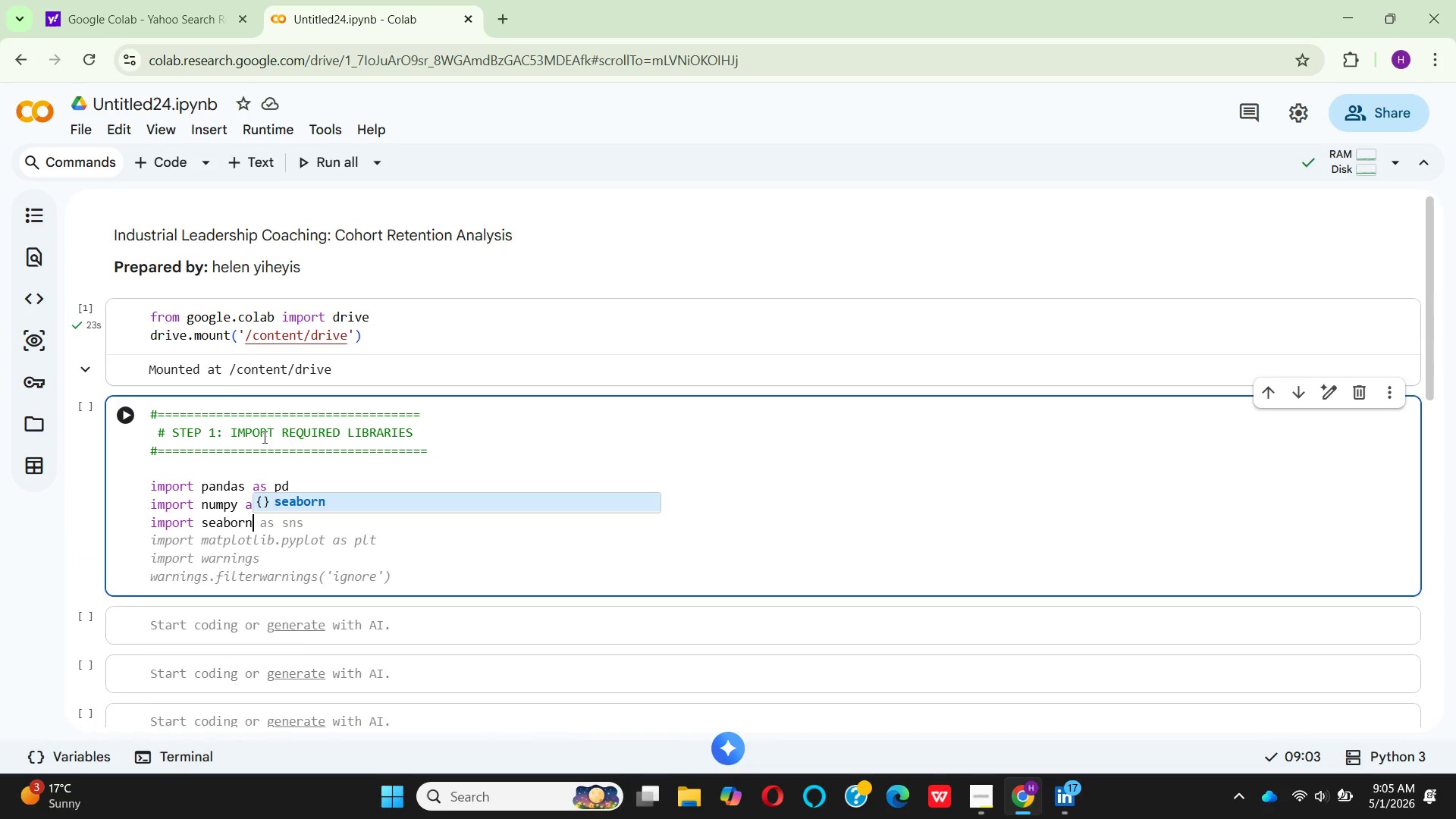 
key(Enter)
 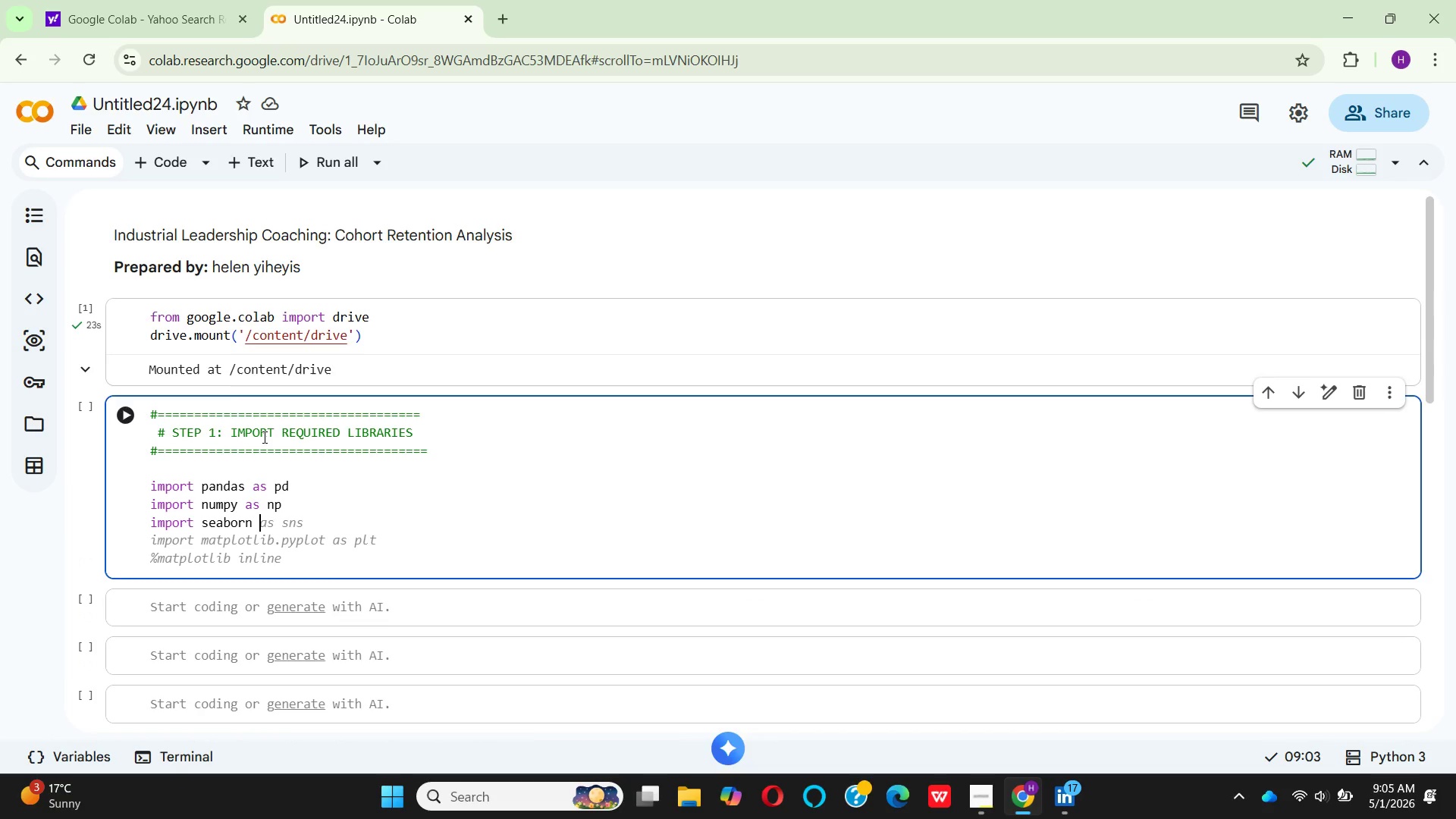 
type( as sns)
 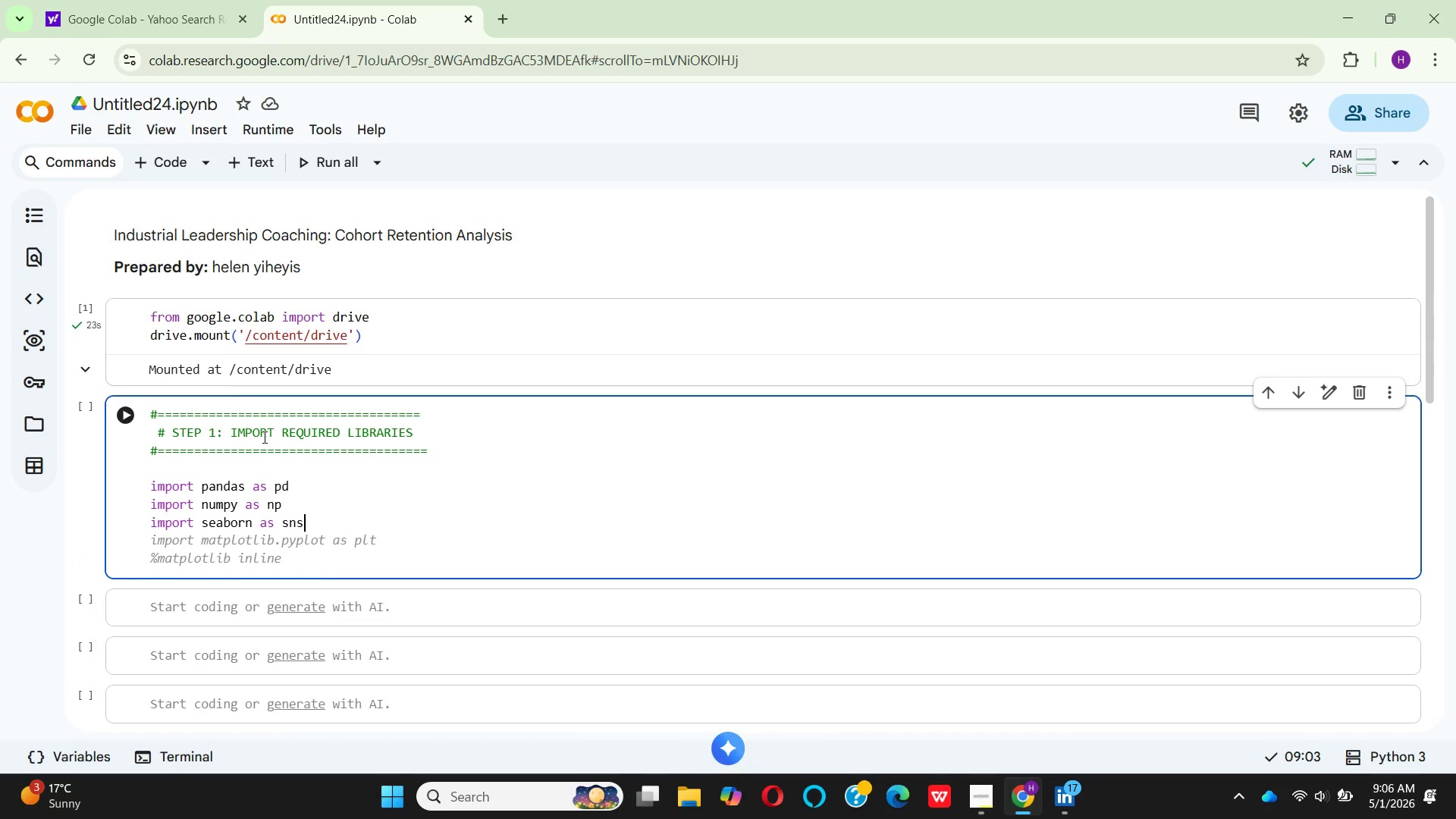 
key(Enter)
 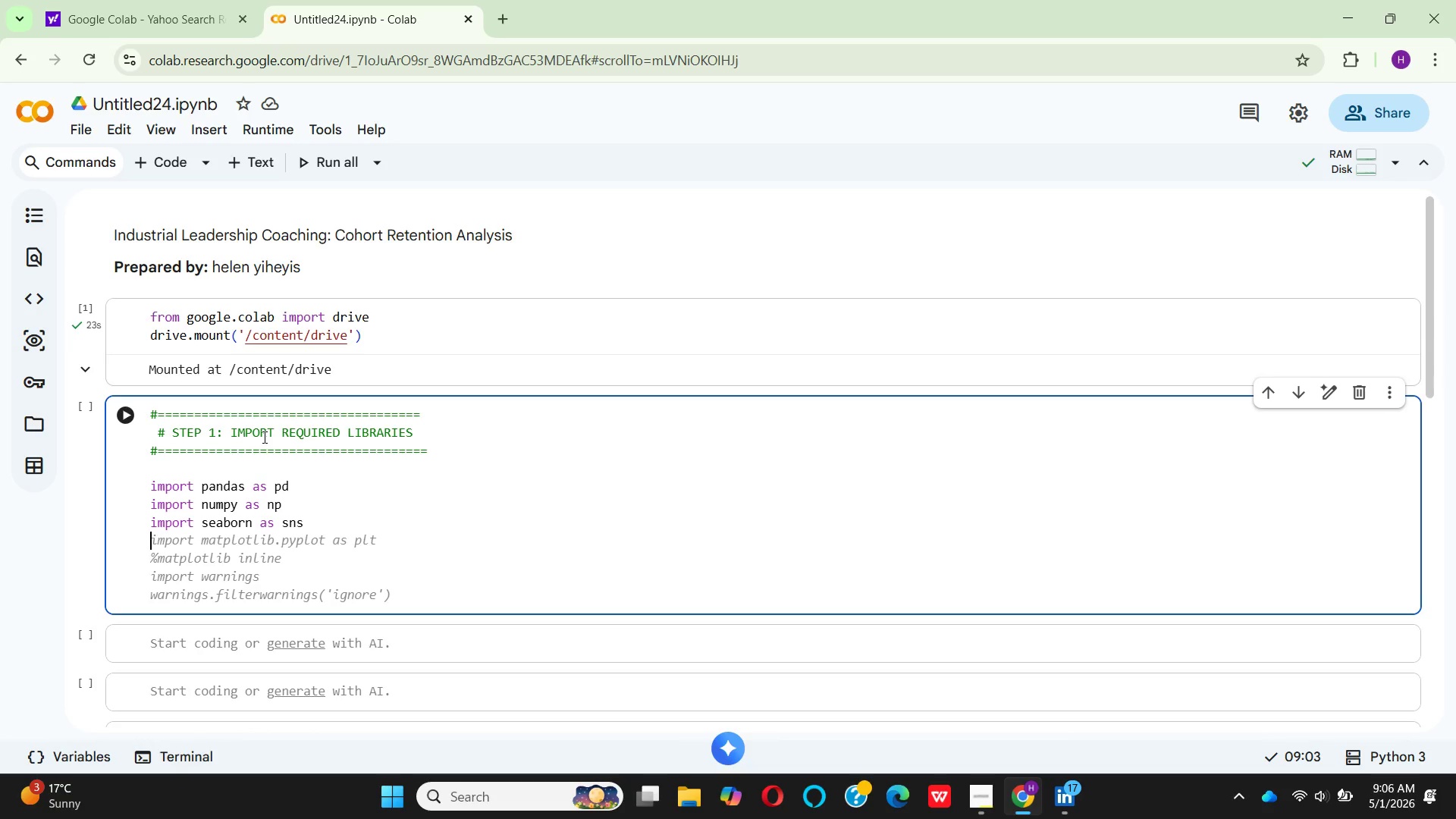 
type(im)
 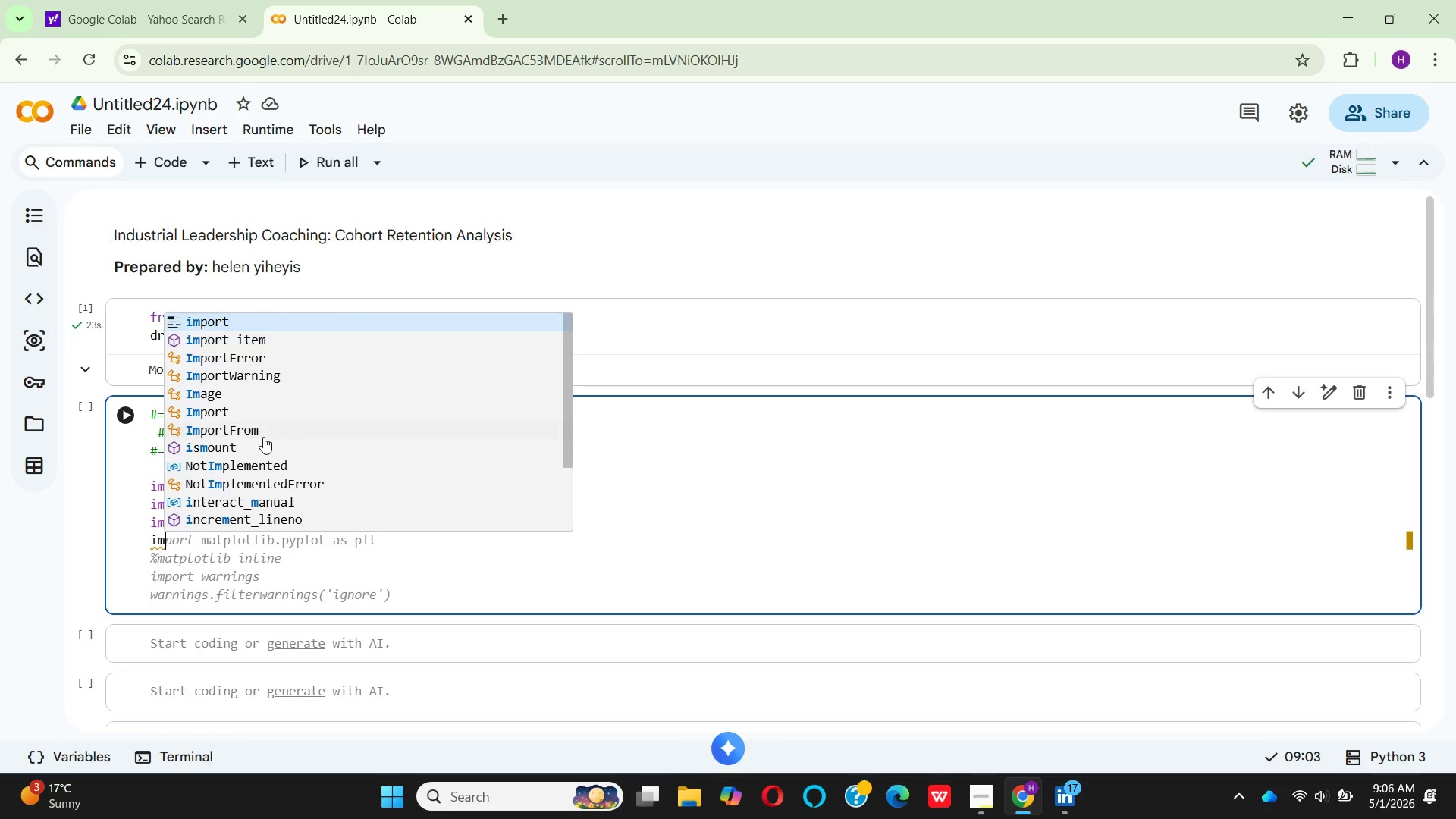 
key(Enter)
 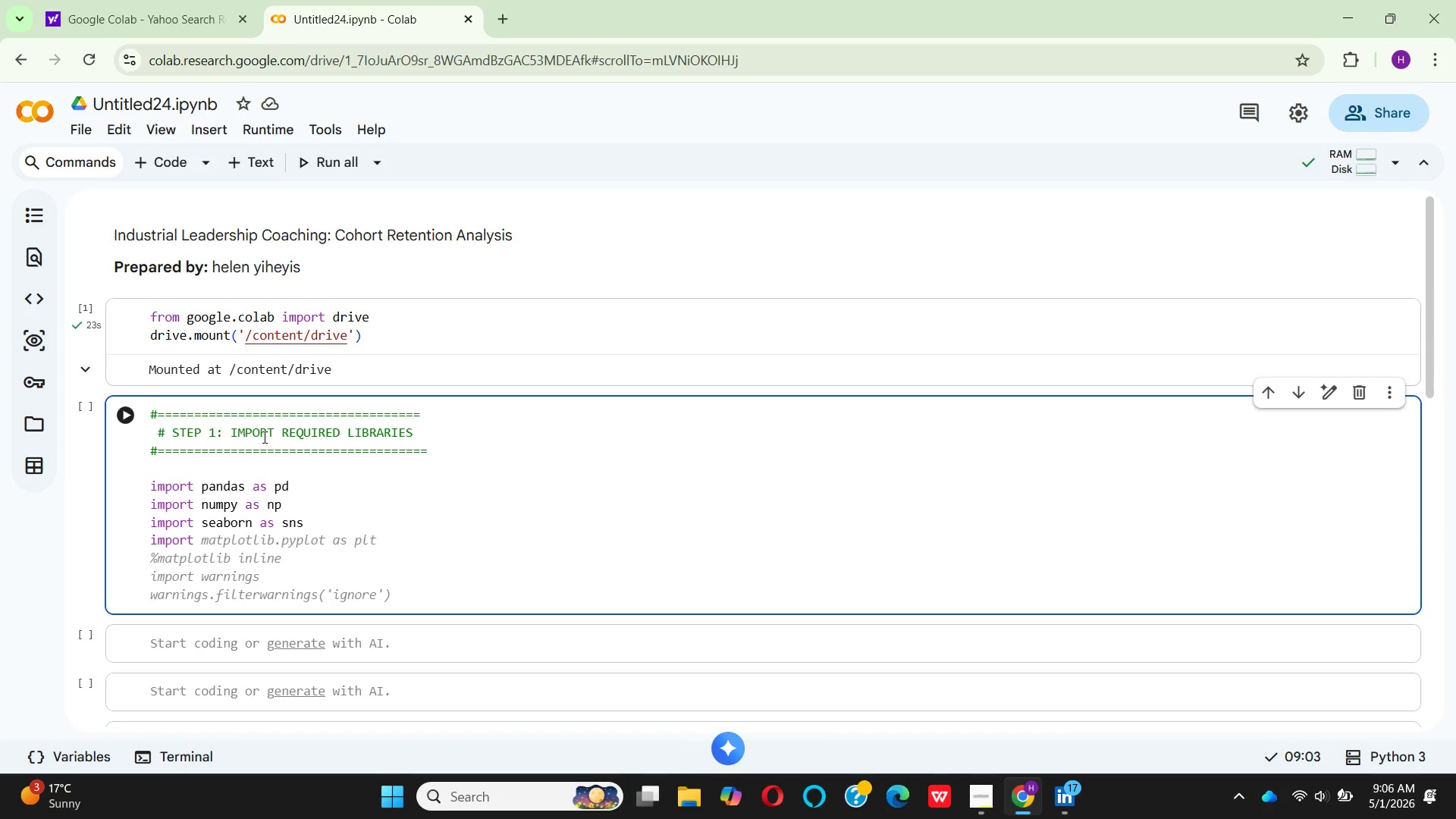 
type( matplo)
 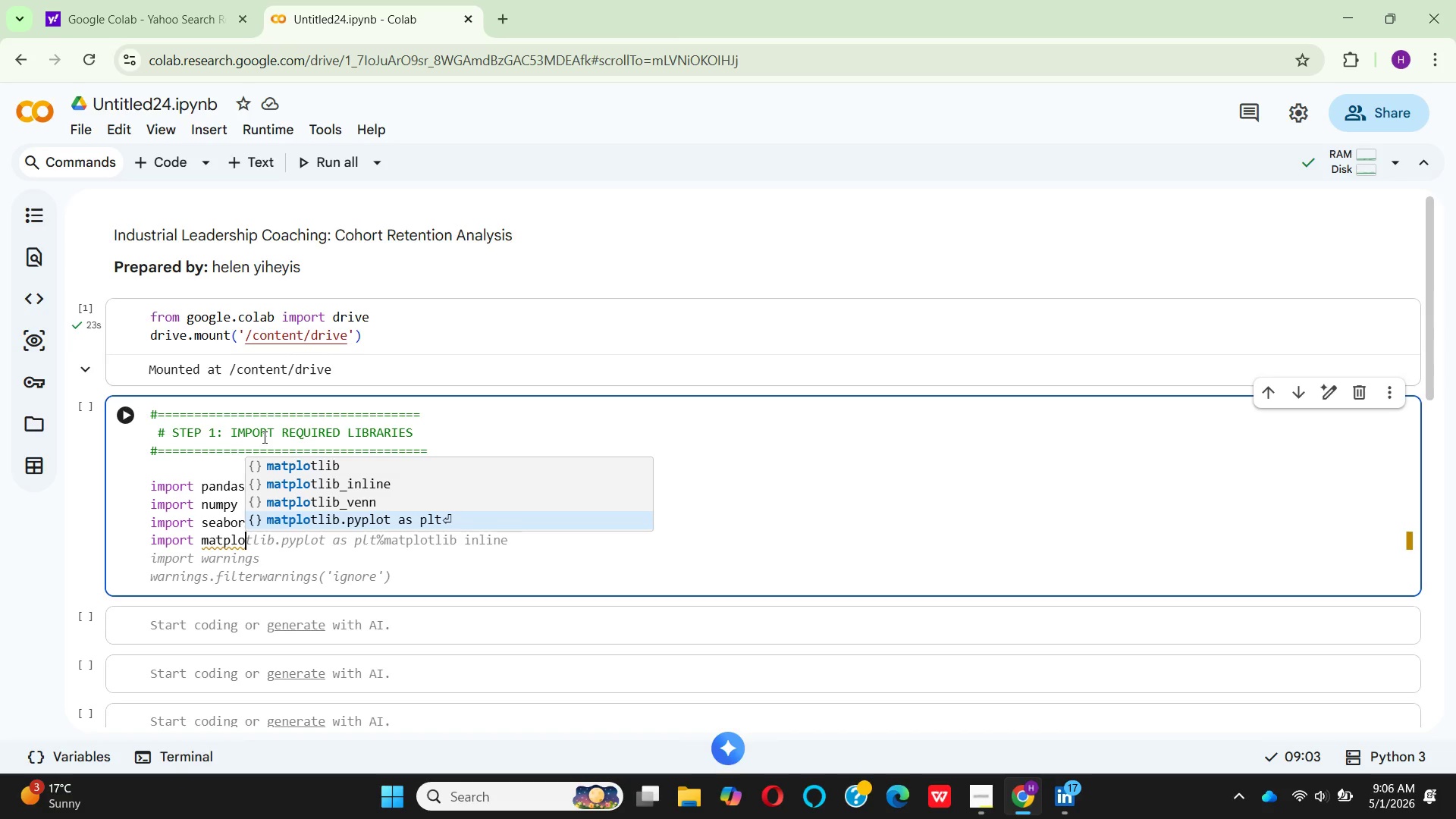 
key(Enter)
 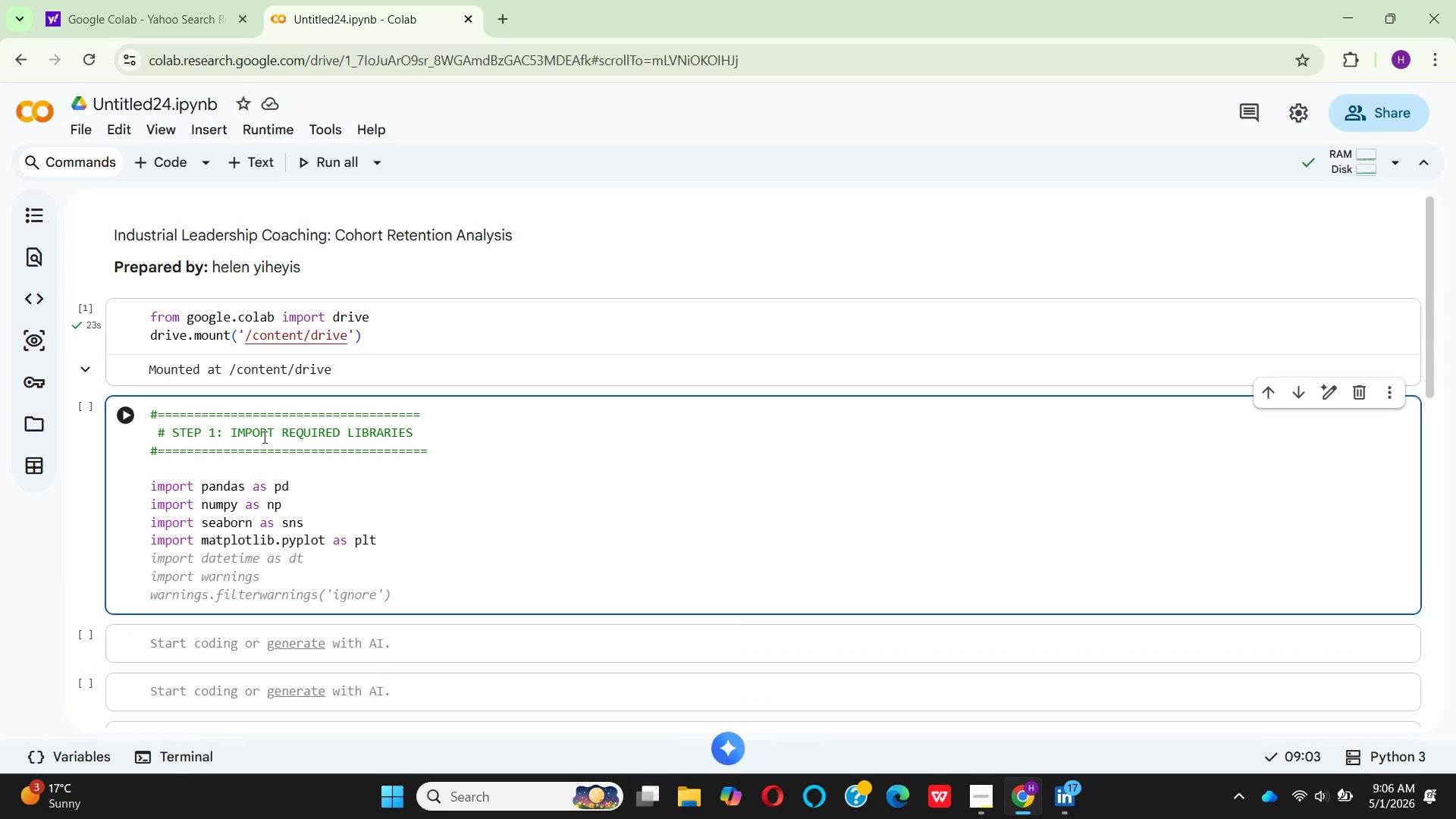 
type(for)
 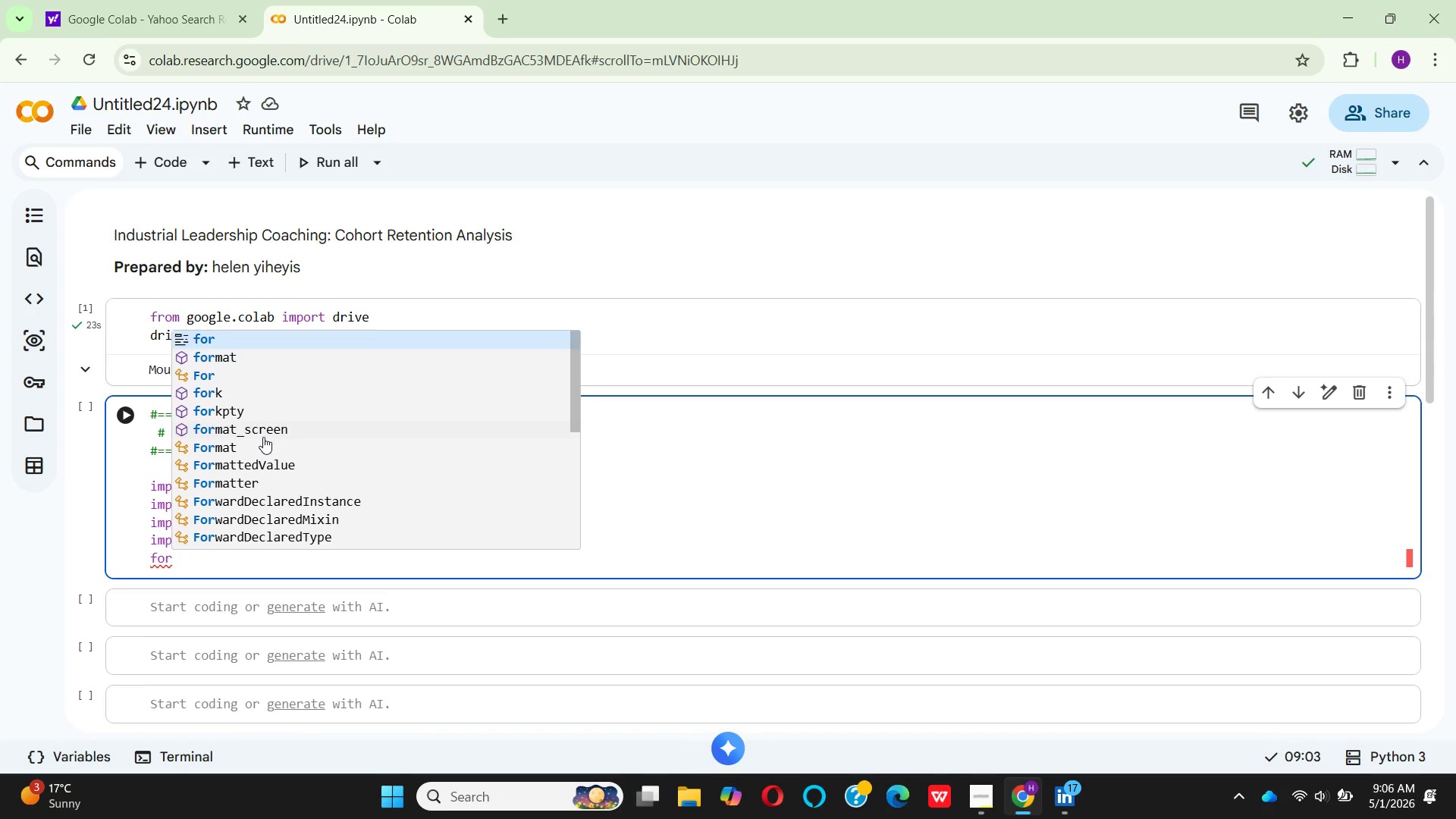 
hold_key(key=M, duration=0.31)
 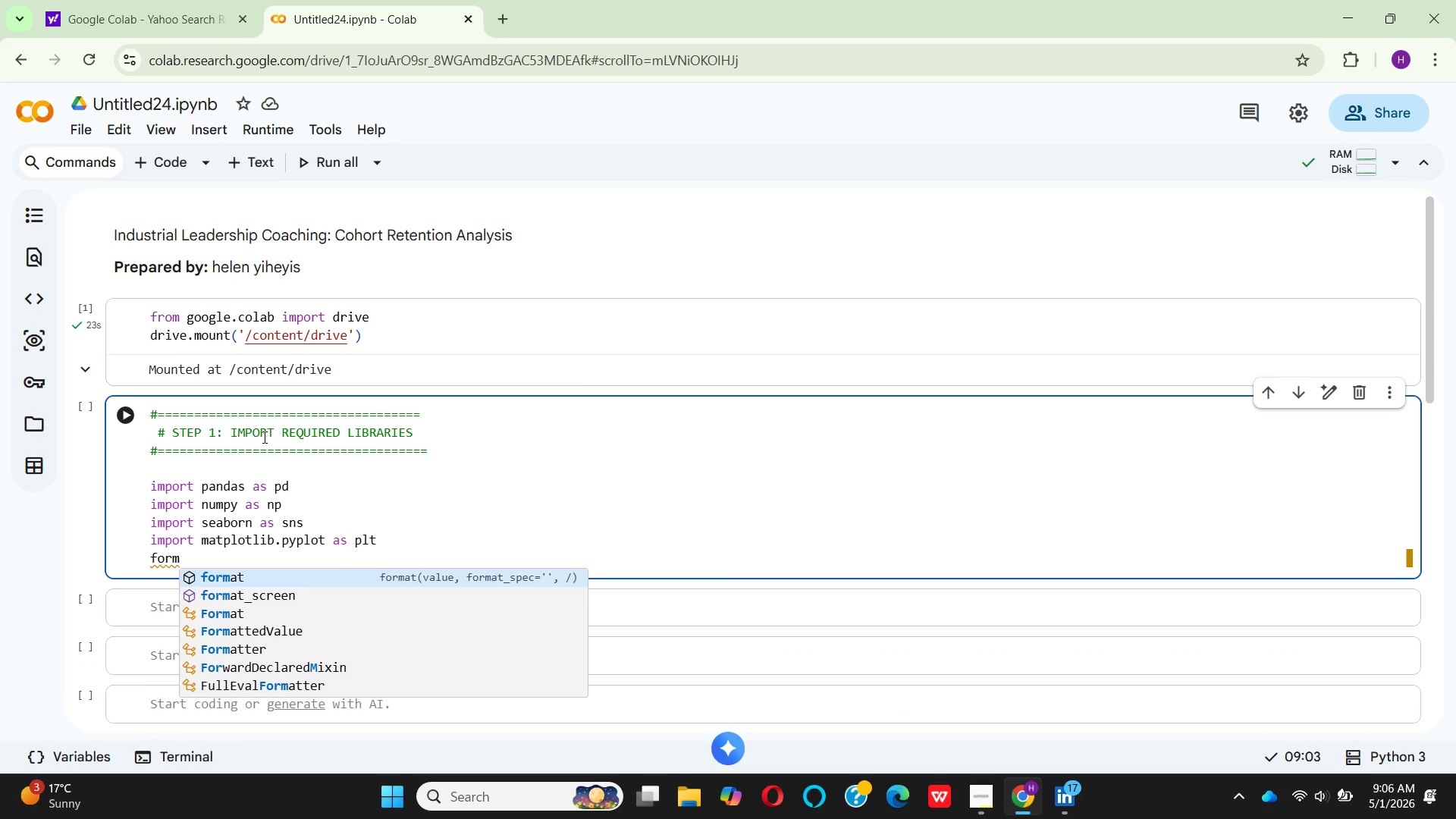 
key(Backspace)
key(Backspace)
key(Backspace)
type(rm datatime )
 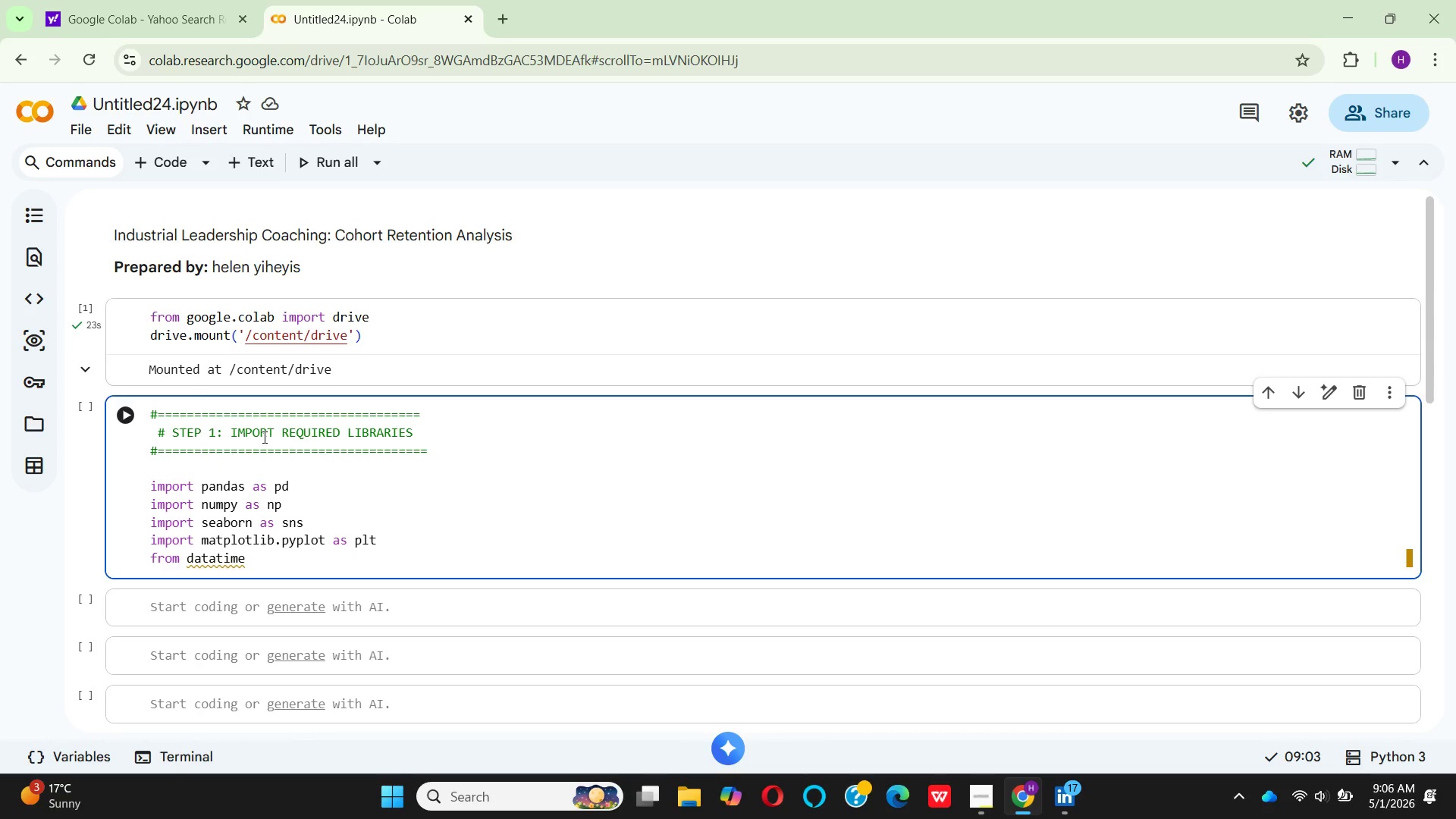 
hold_key(key=O, duration=0.33)
 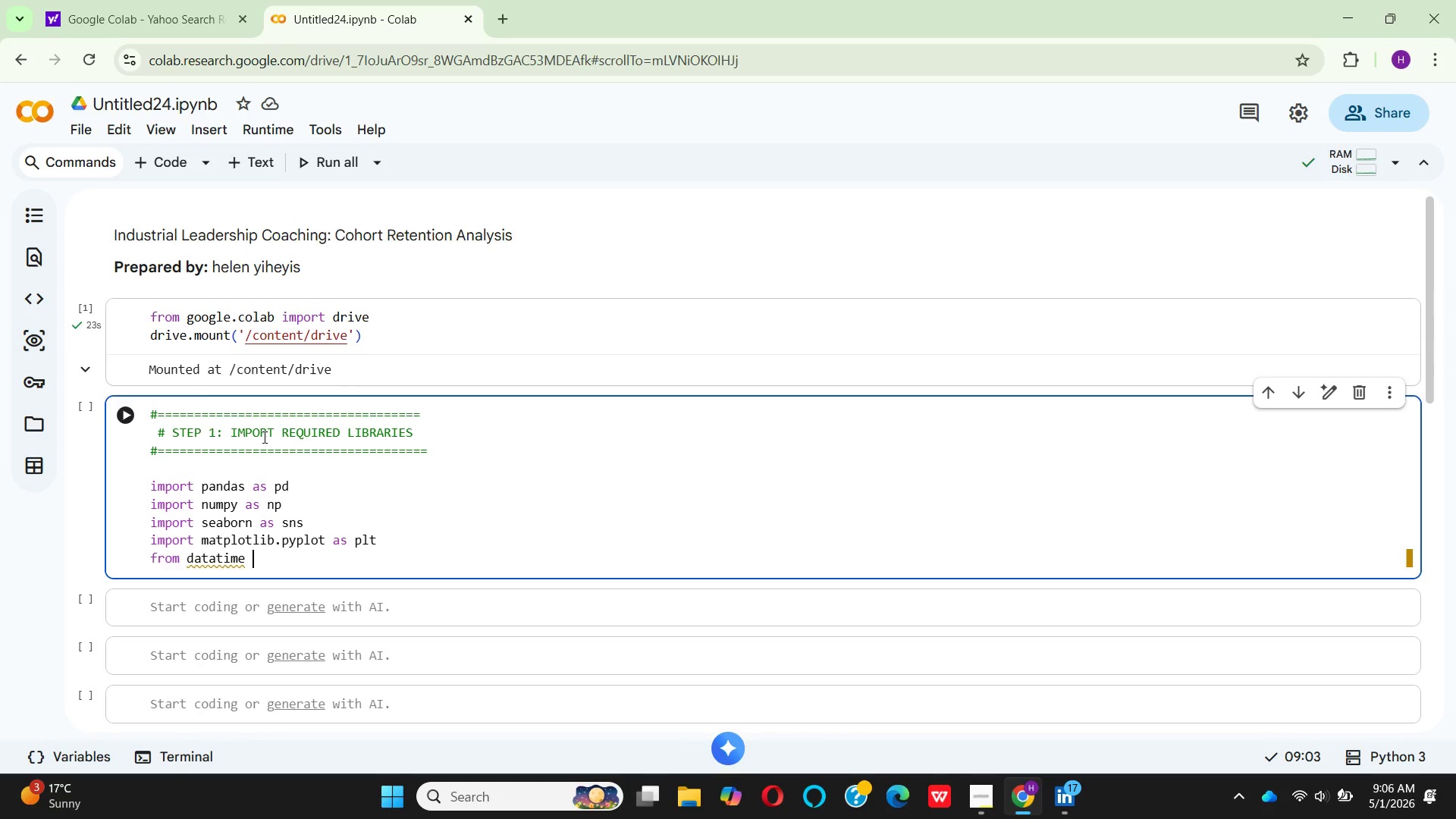 
wait(6.03)
 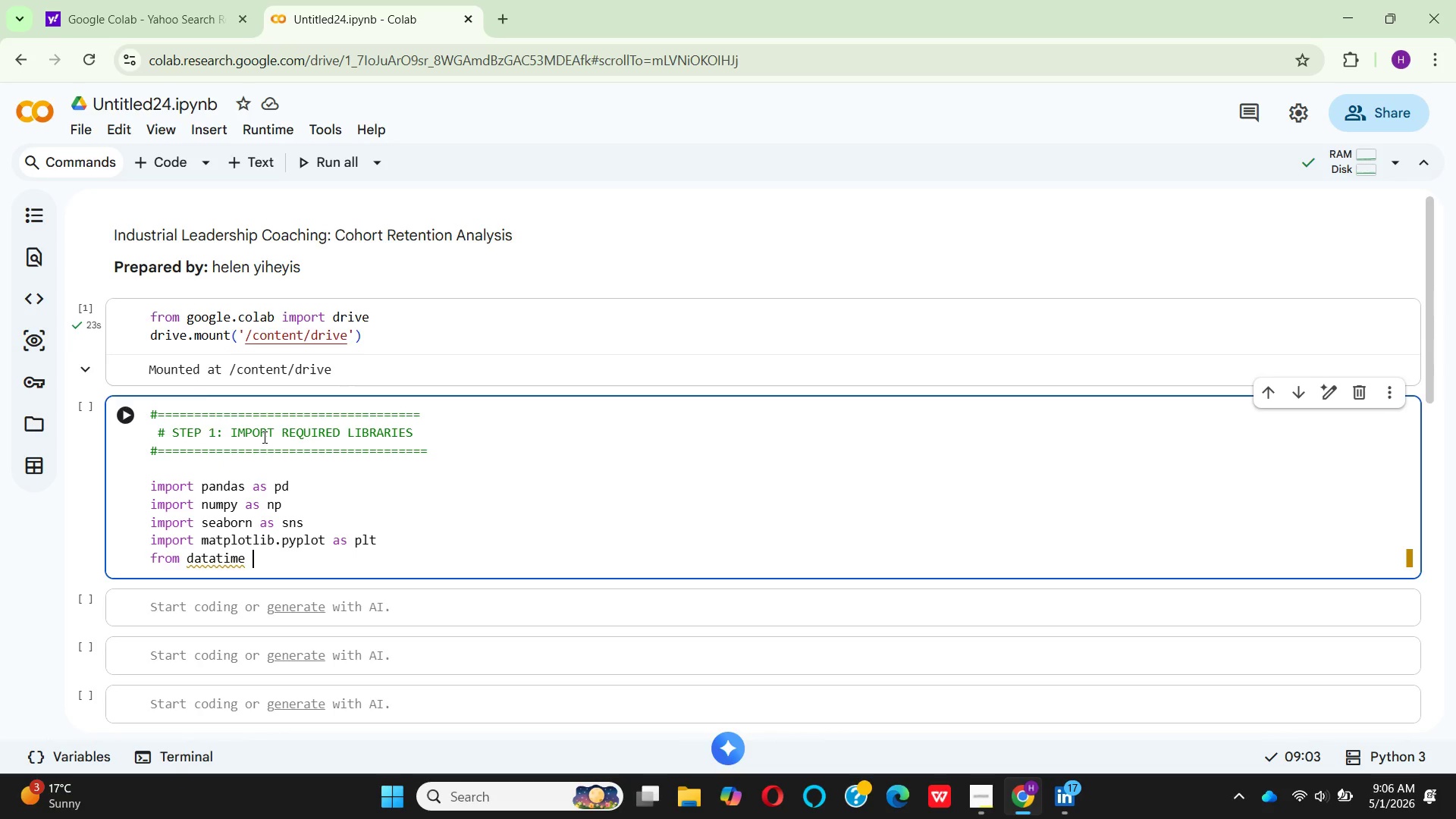 
key(Backspace)
 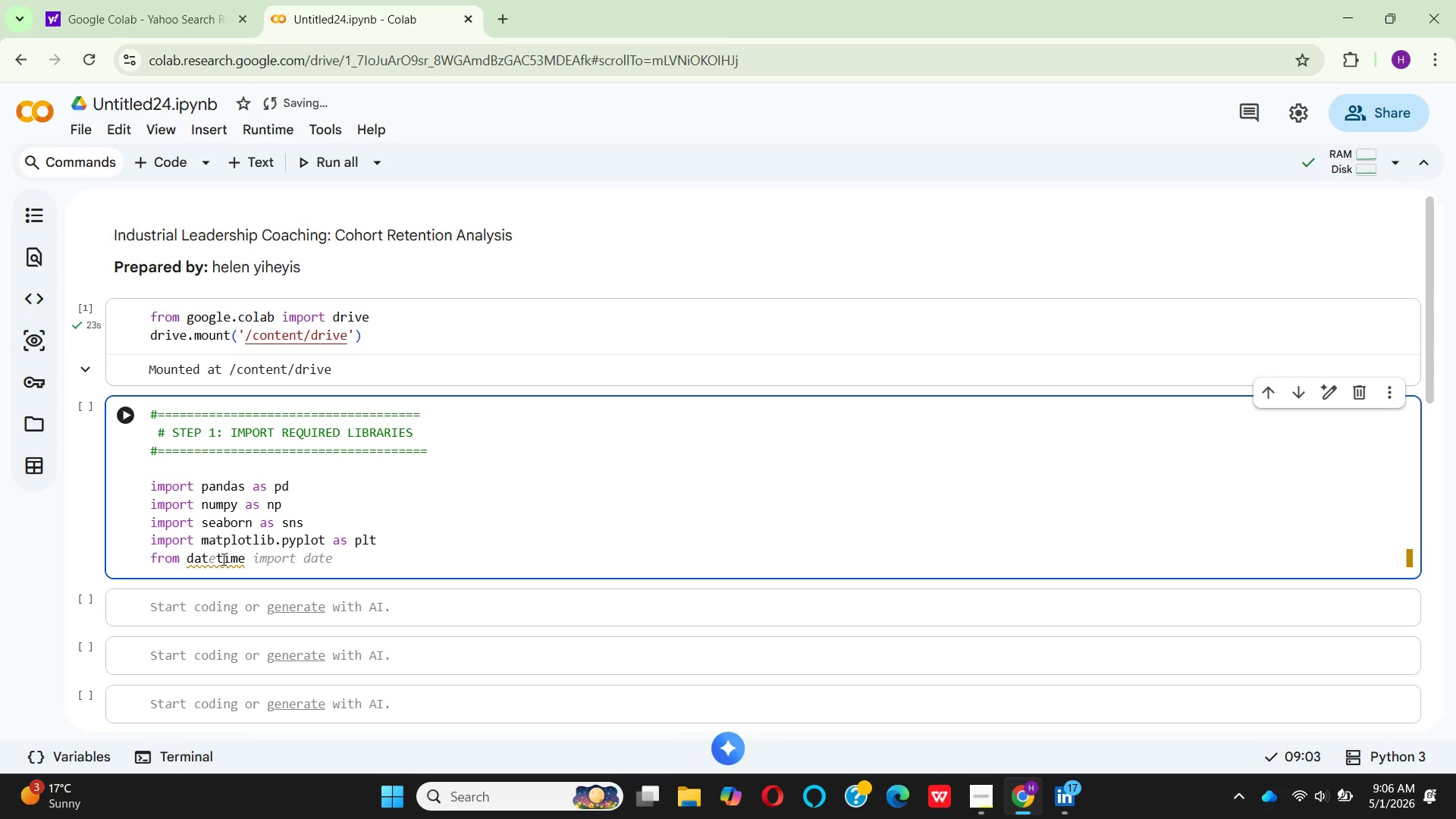 
key(E)
 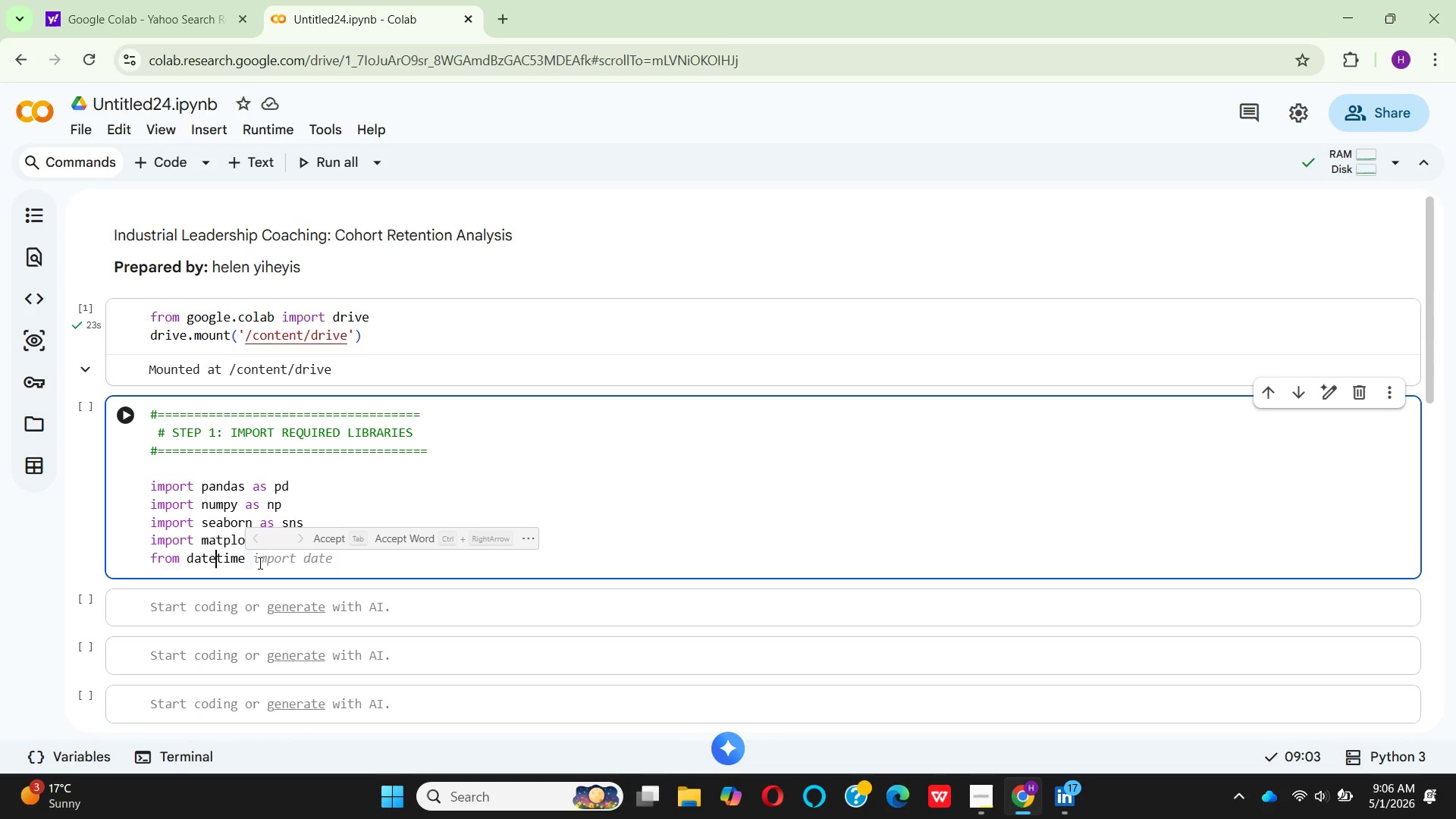 
left_click([250, 559])
 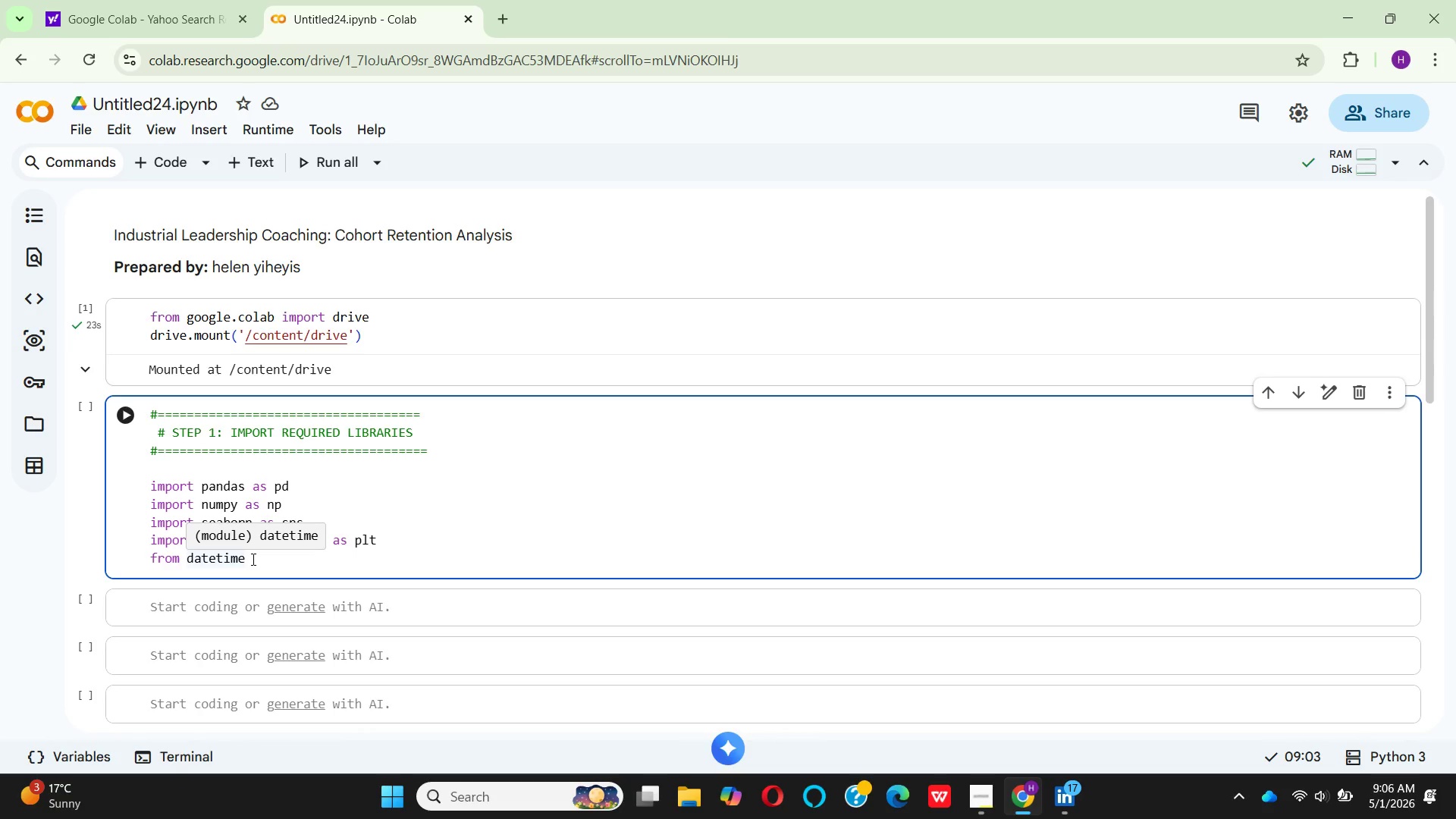 
type(import)
 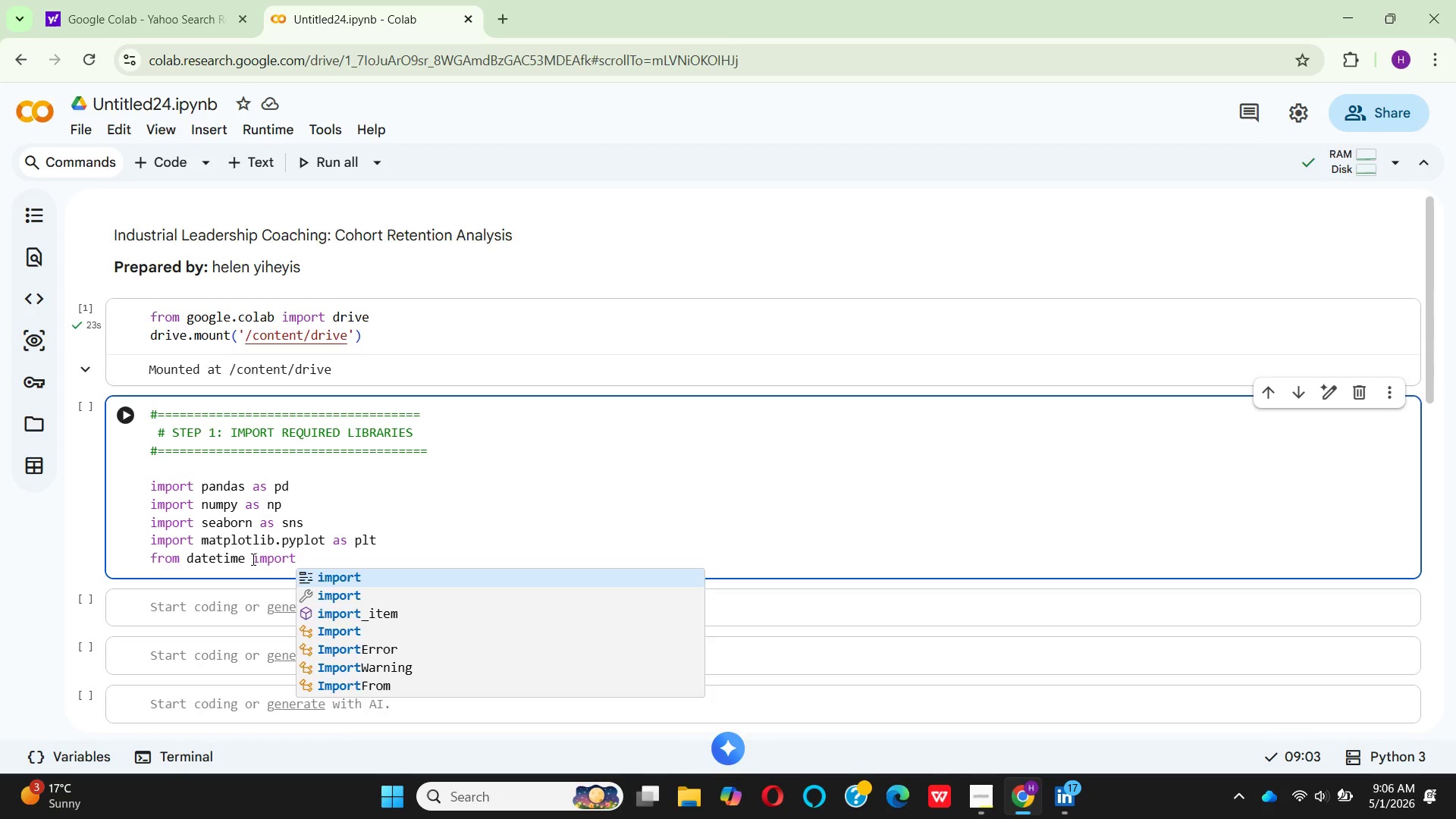 
key(Enter)
 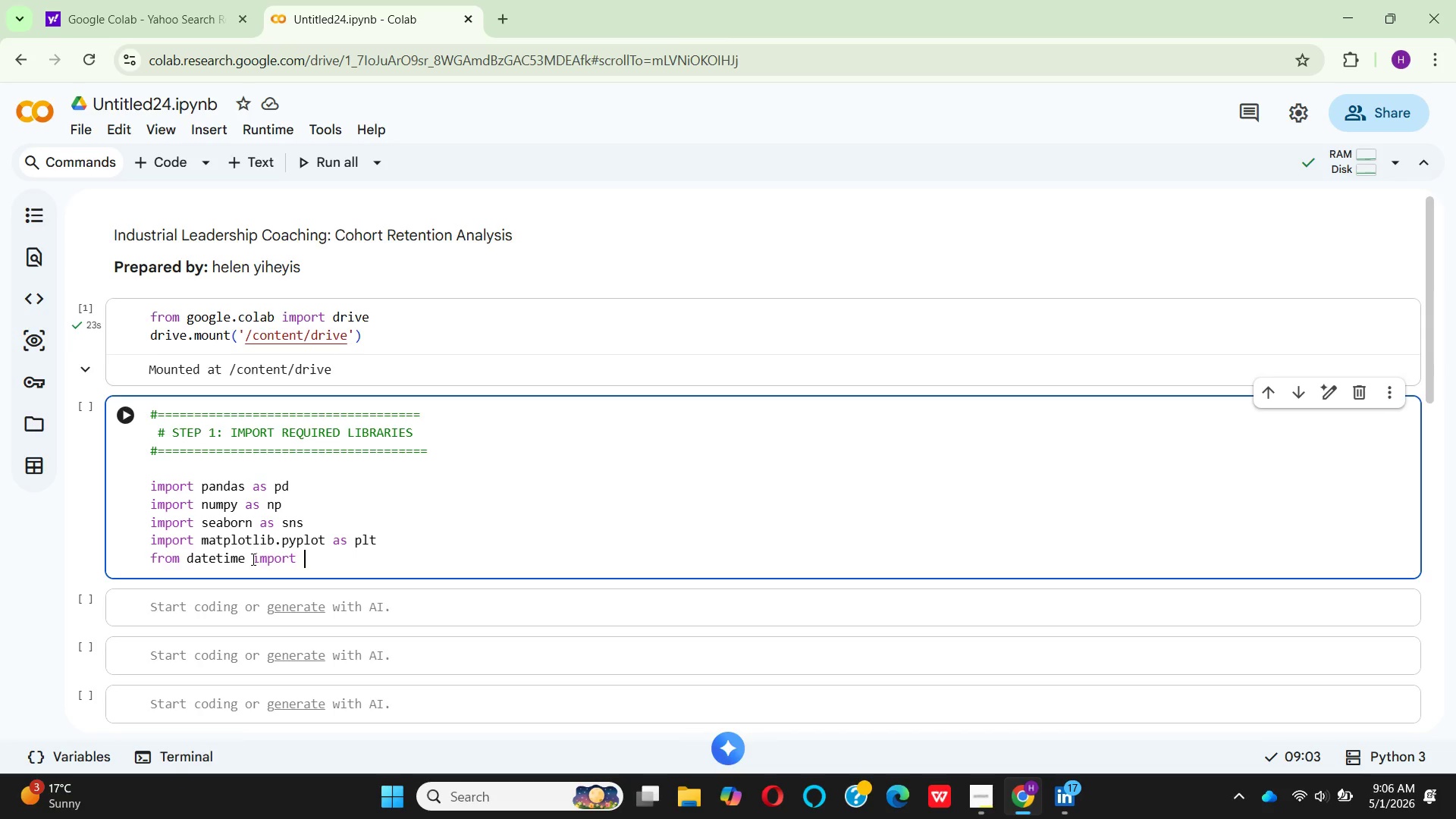 
type( date)
 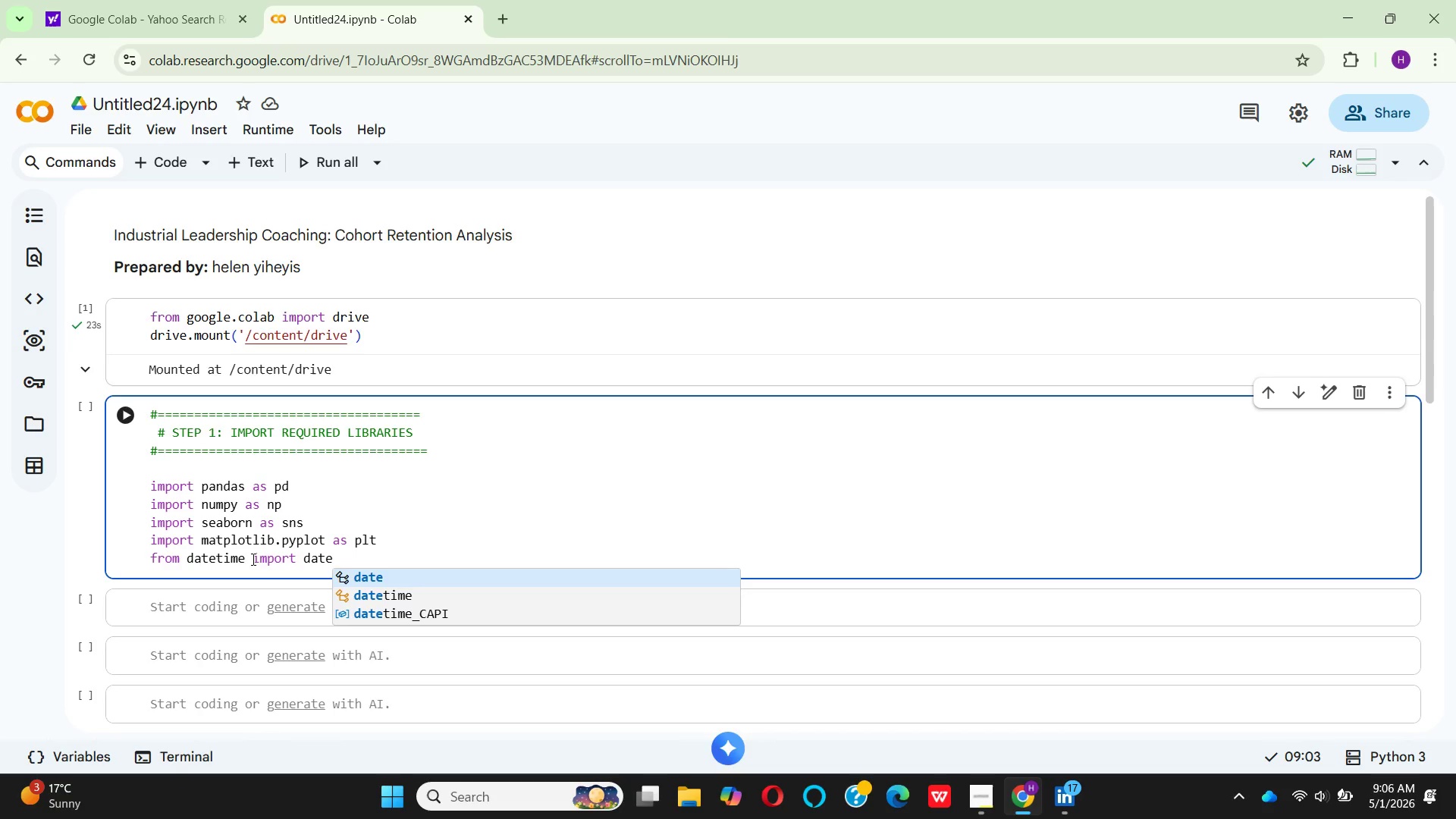 
key(ArrowDown)
 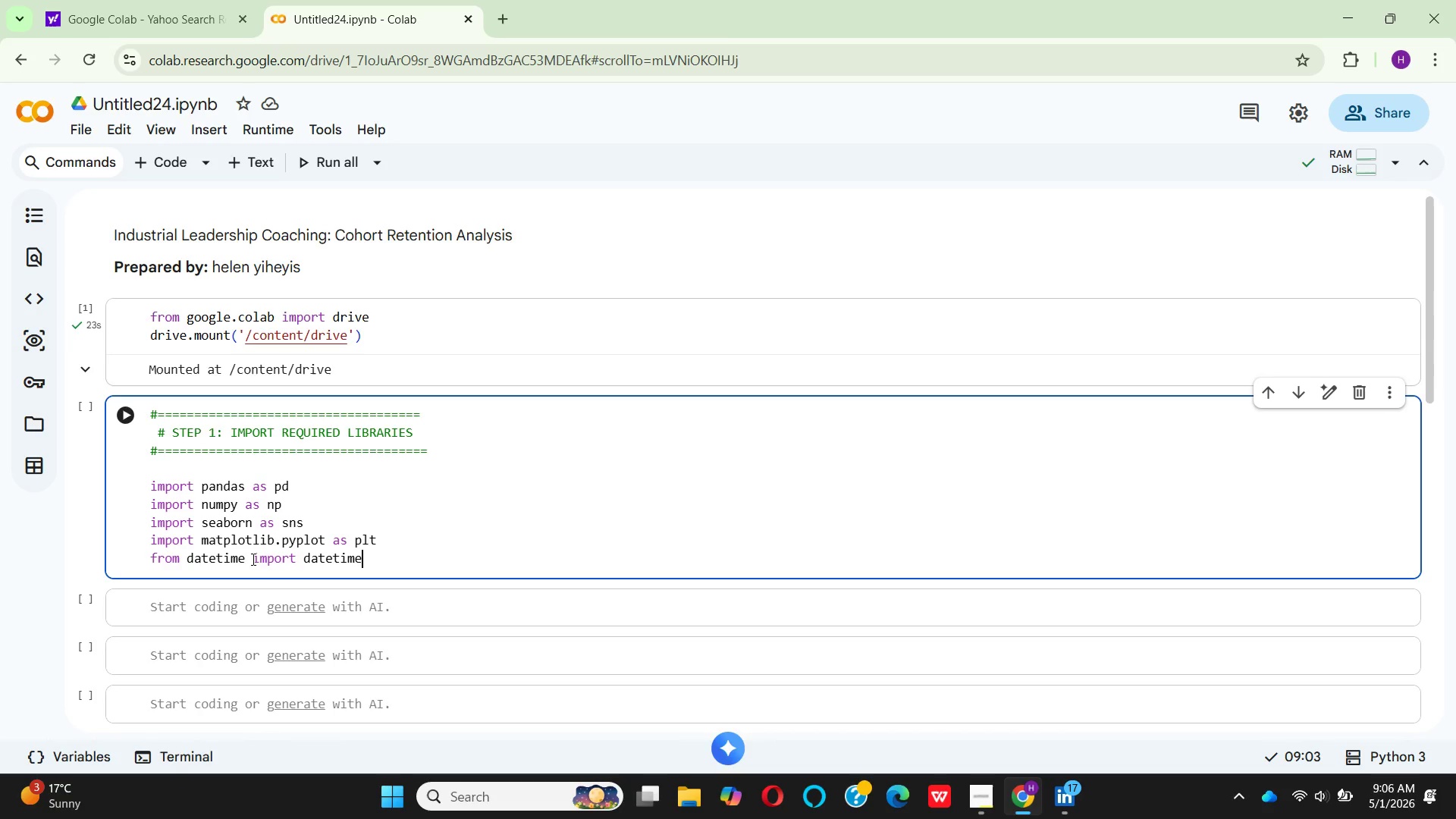 
key(Enter)
 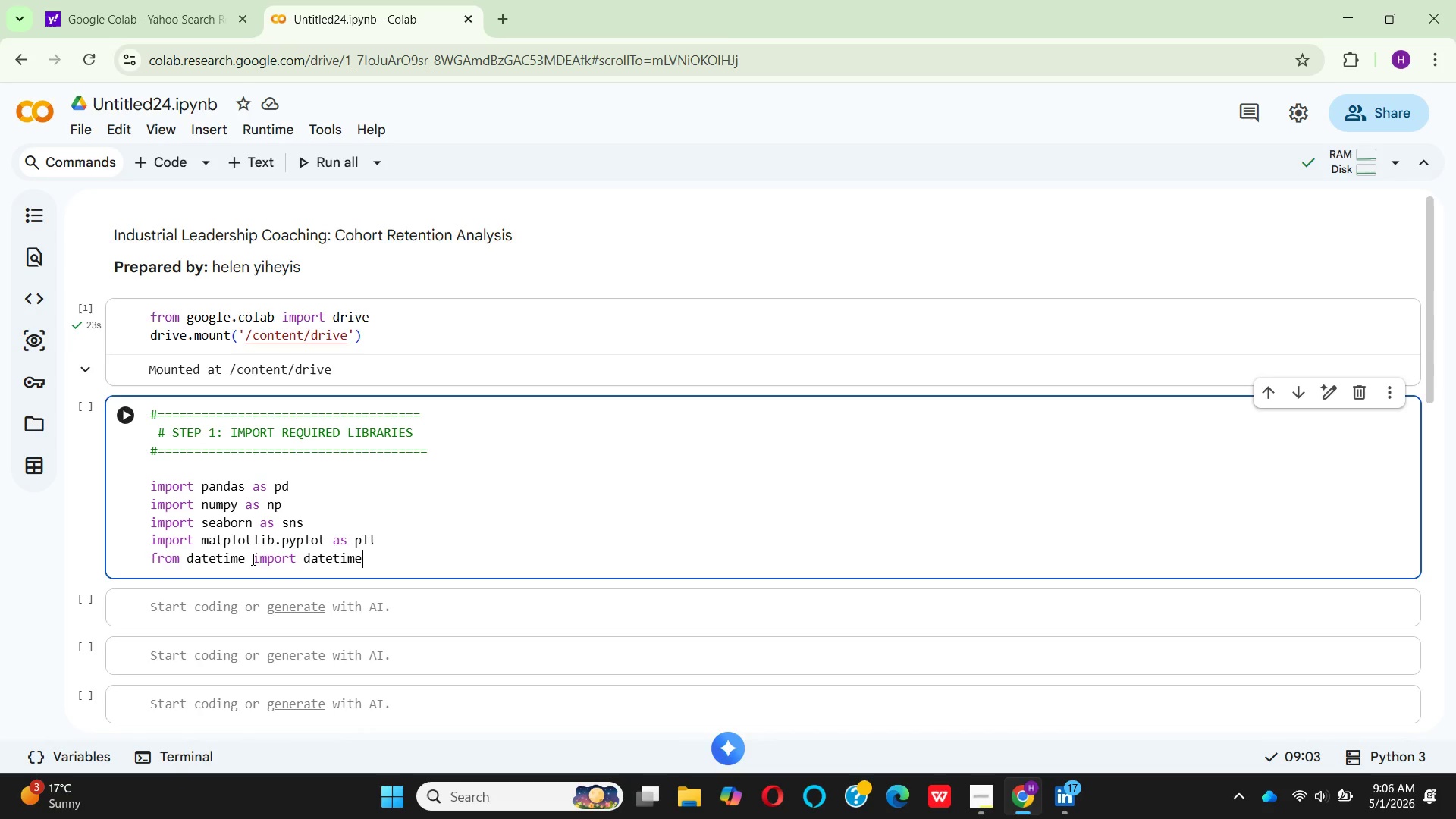 
key(Enter)
 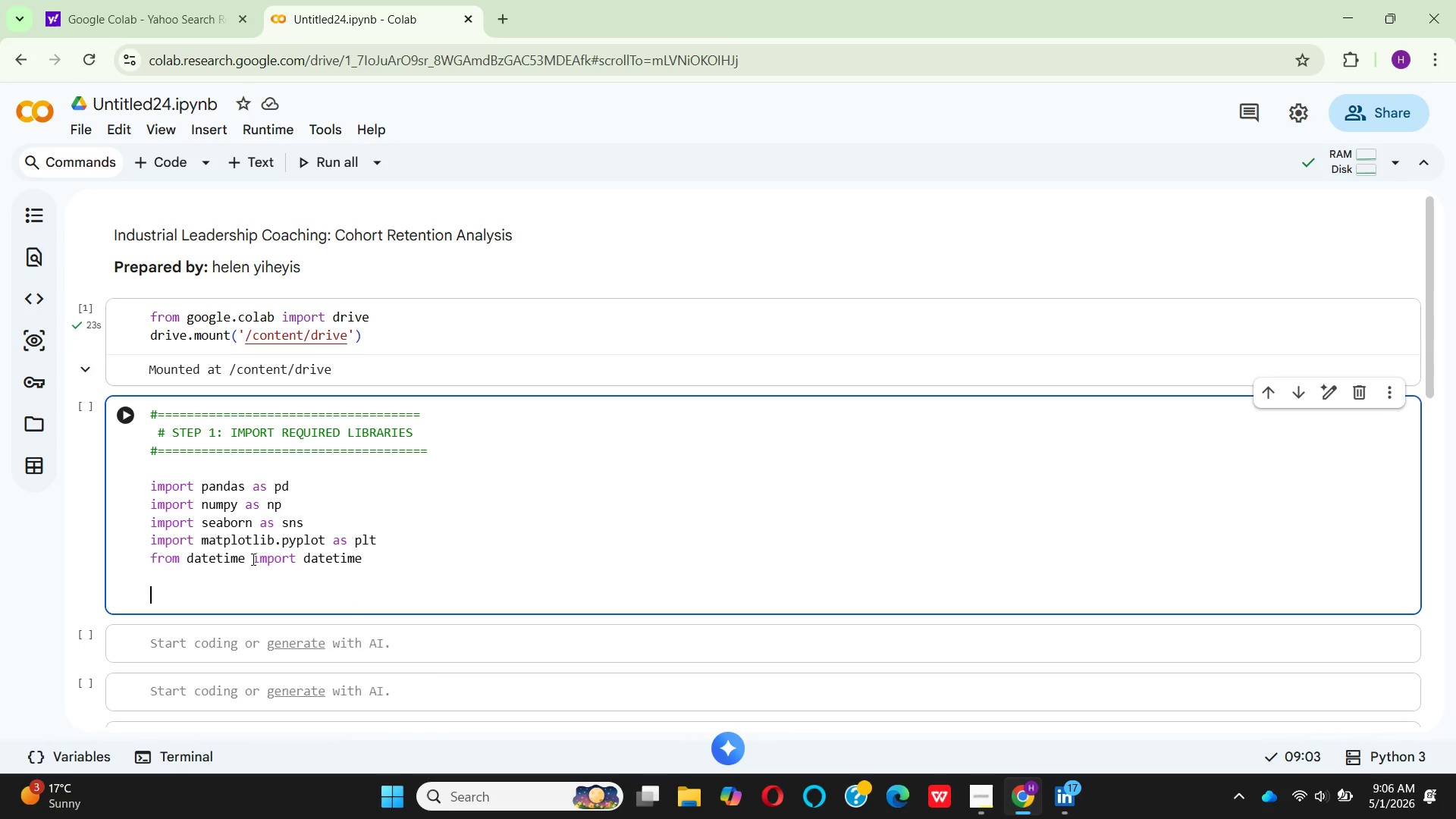 
key(Enter)
 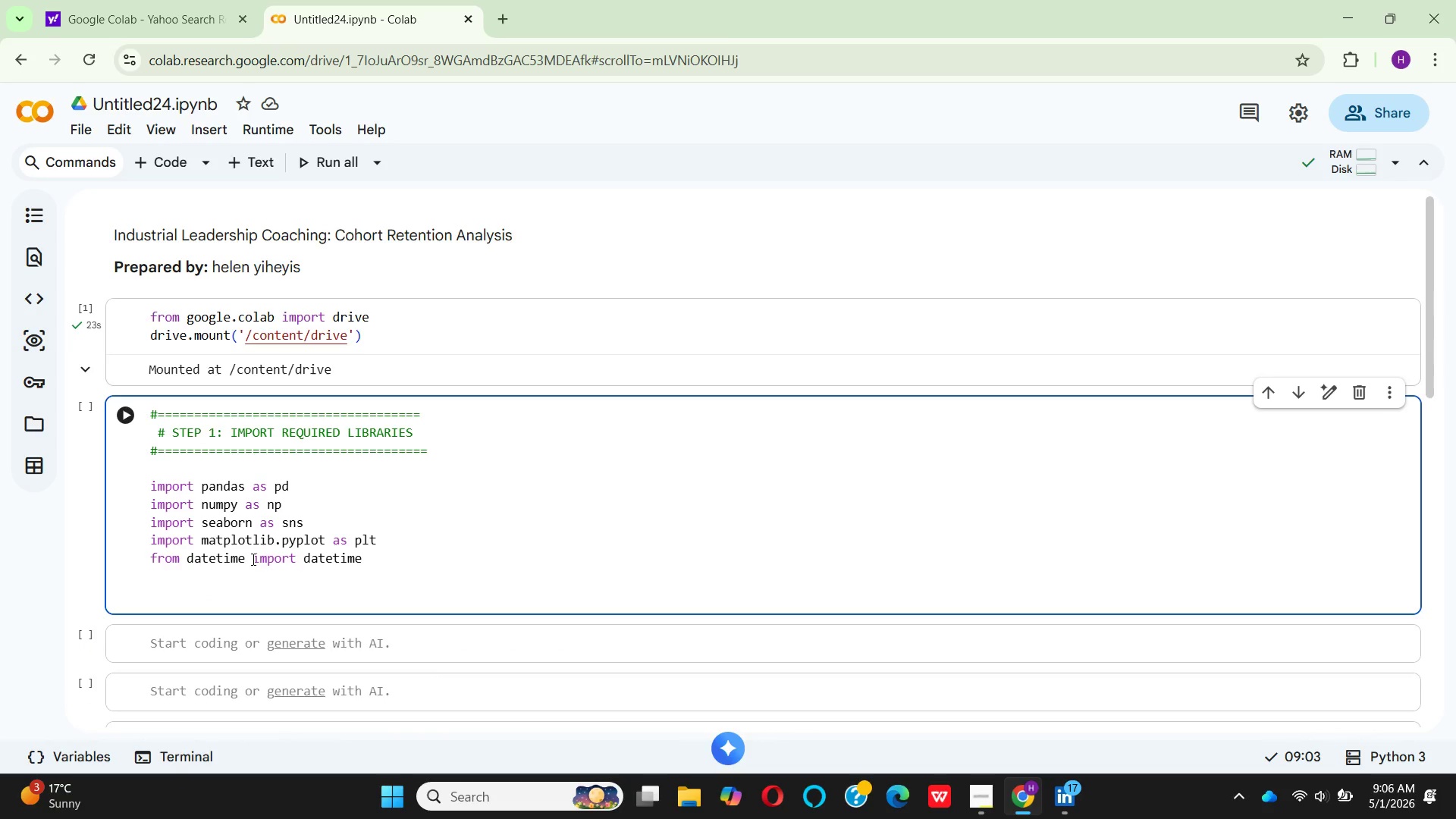 
type(# Dispay settngs)
 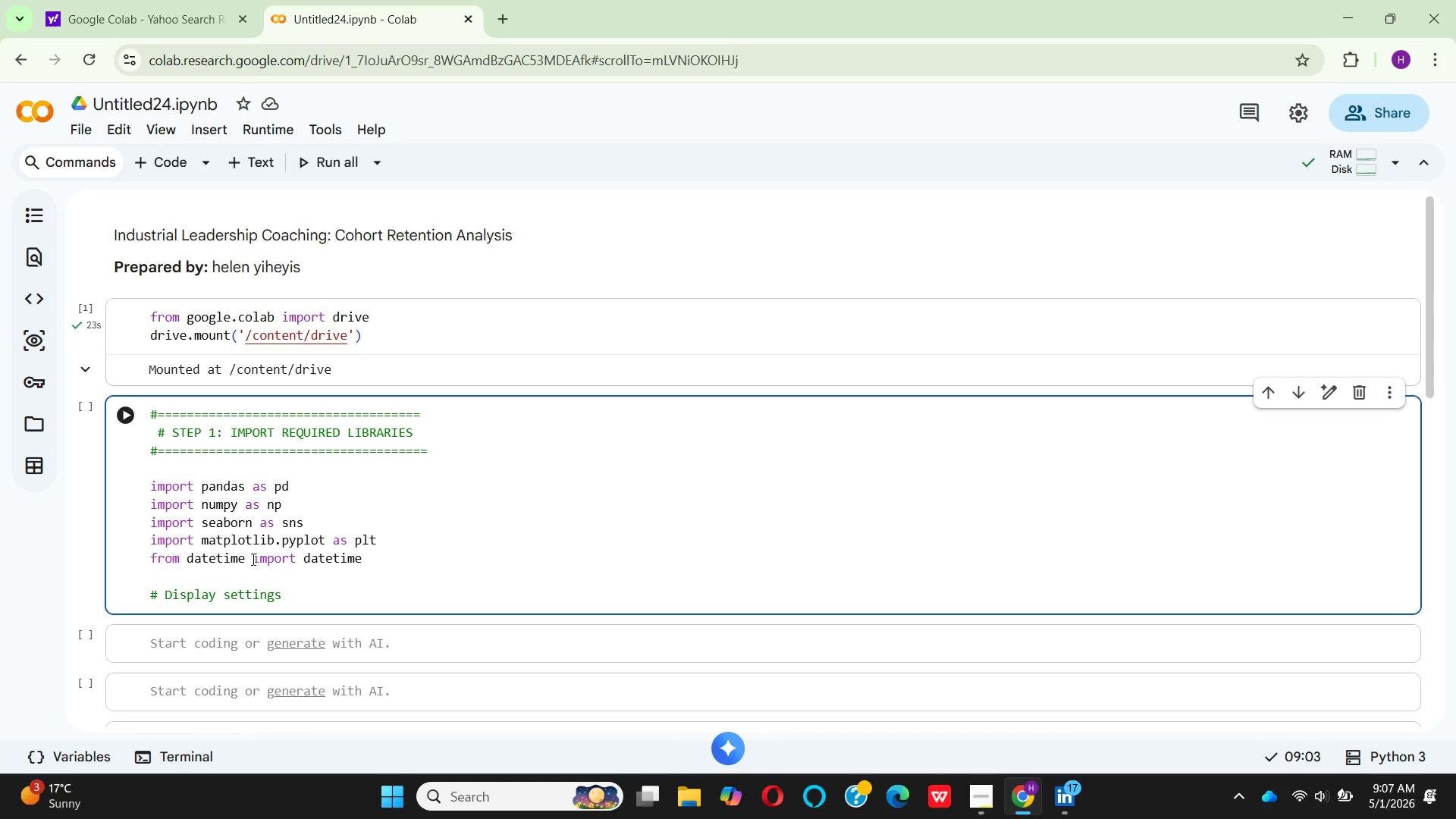 
hold_key(key=CapsLock, duration=0.33)
 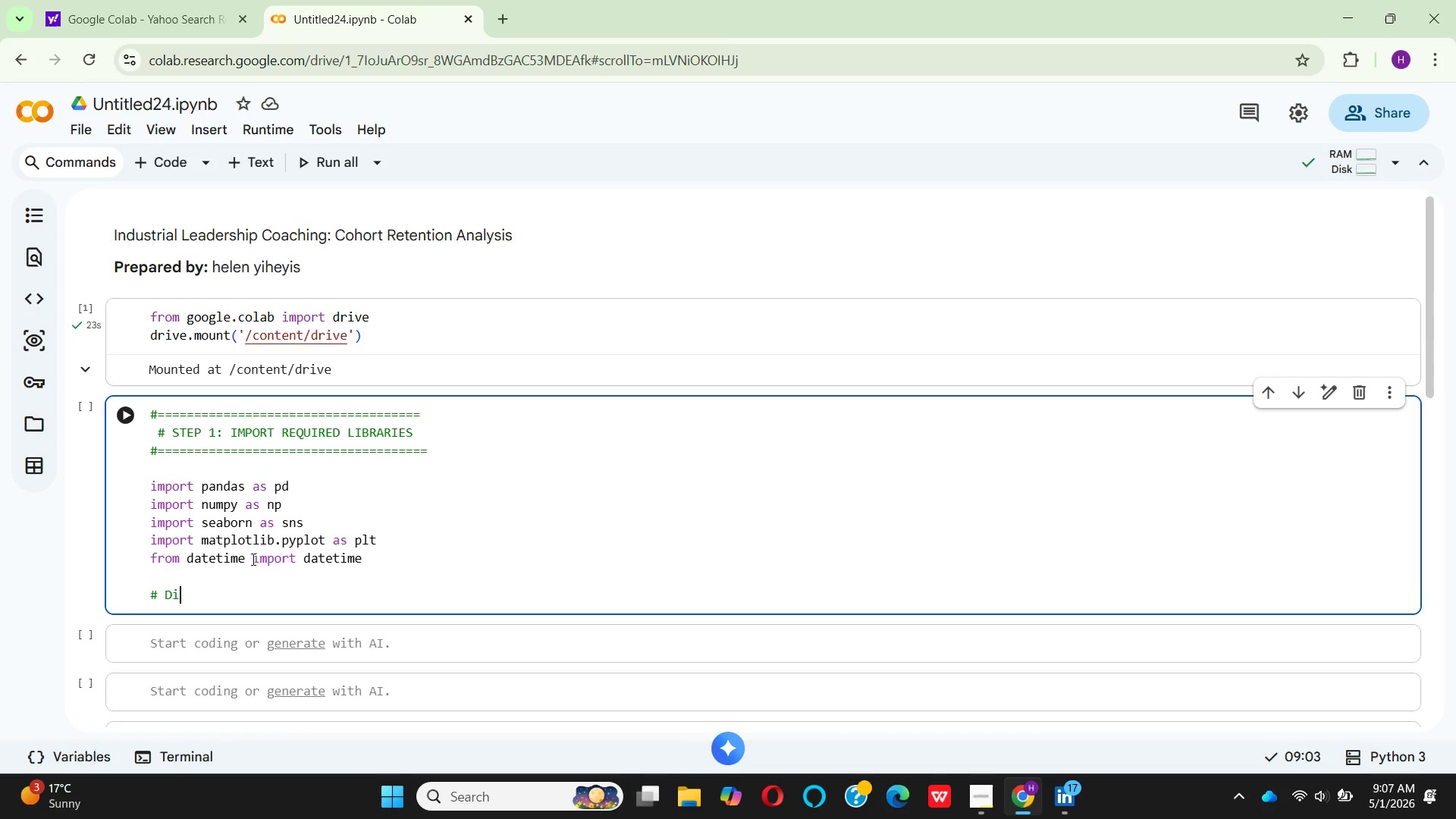 
hold_key(key=L, duration=0.42)
 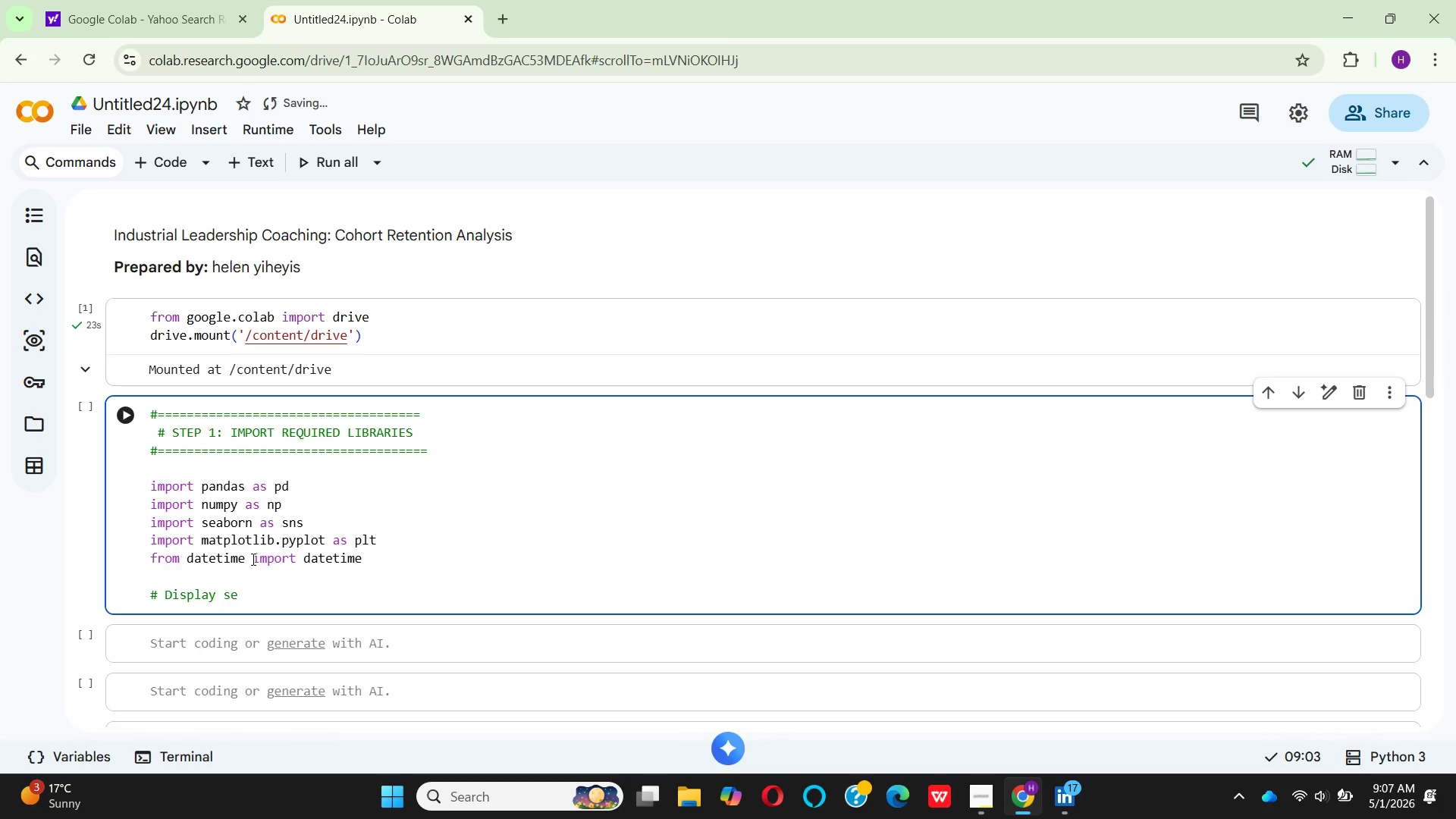 
key(Enter)
 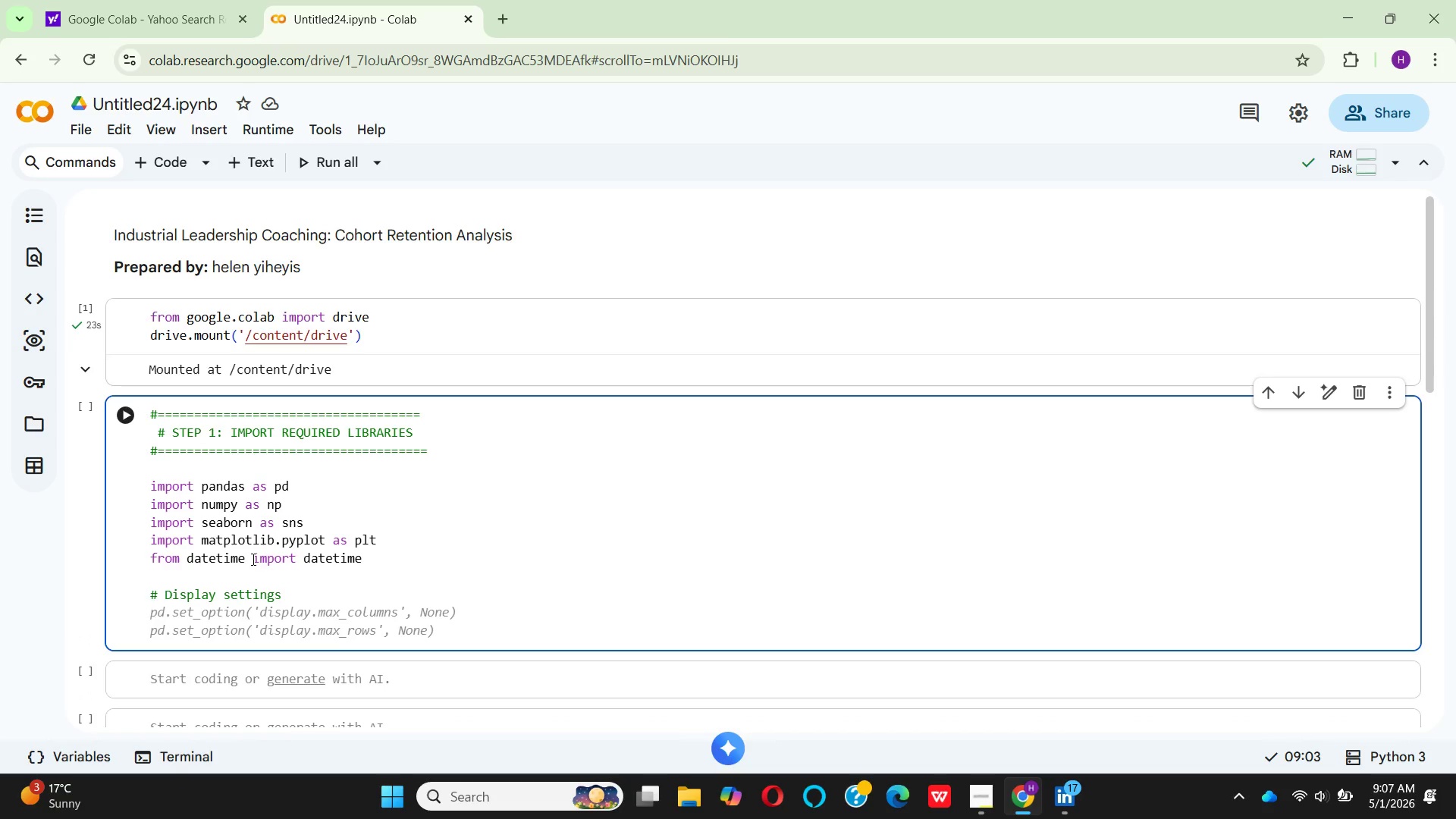 
type(PD)
 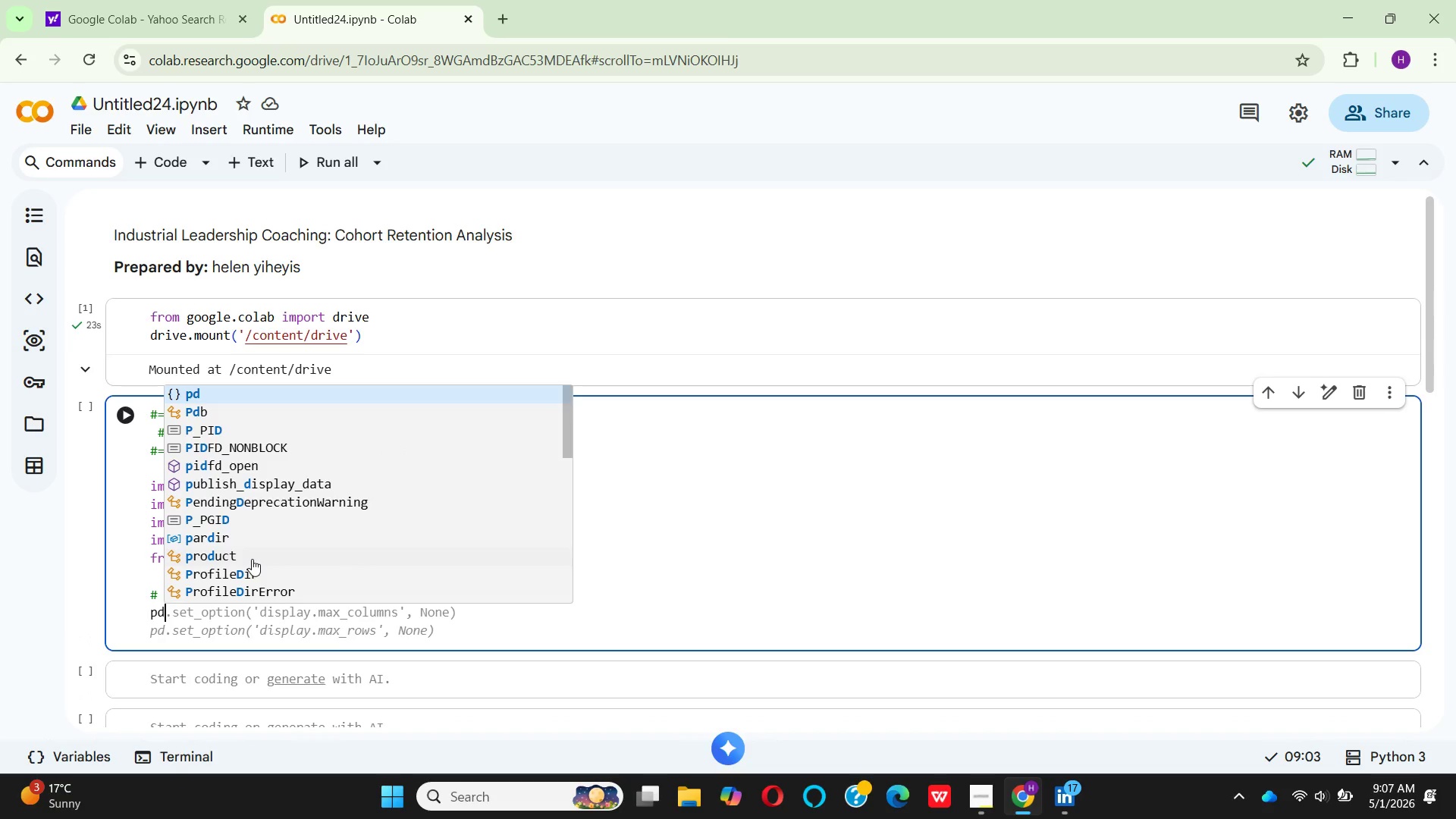 
key(Enter)
 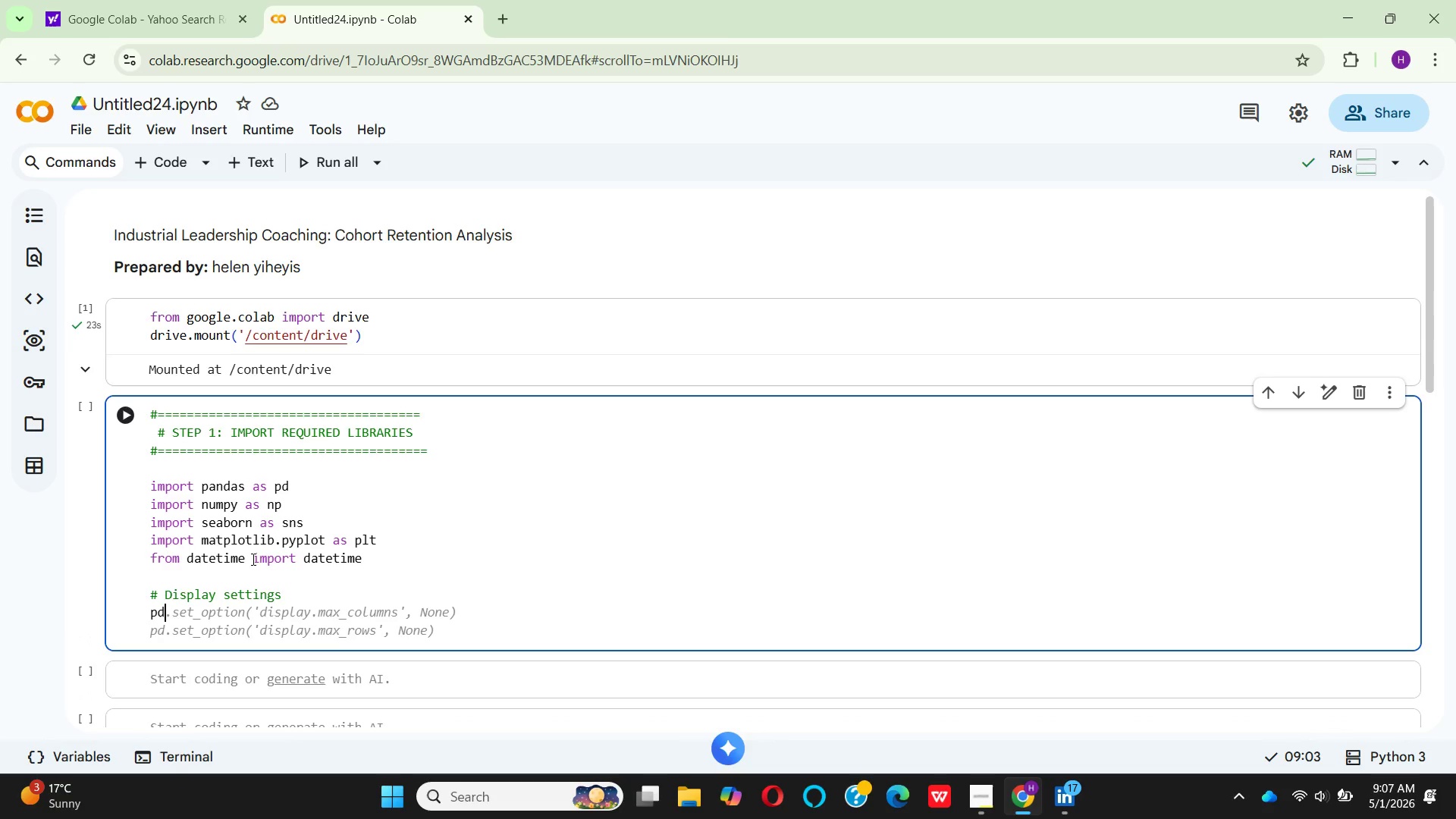 
type(.SET_)
 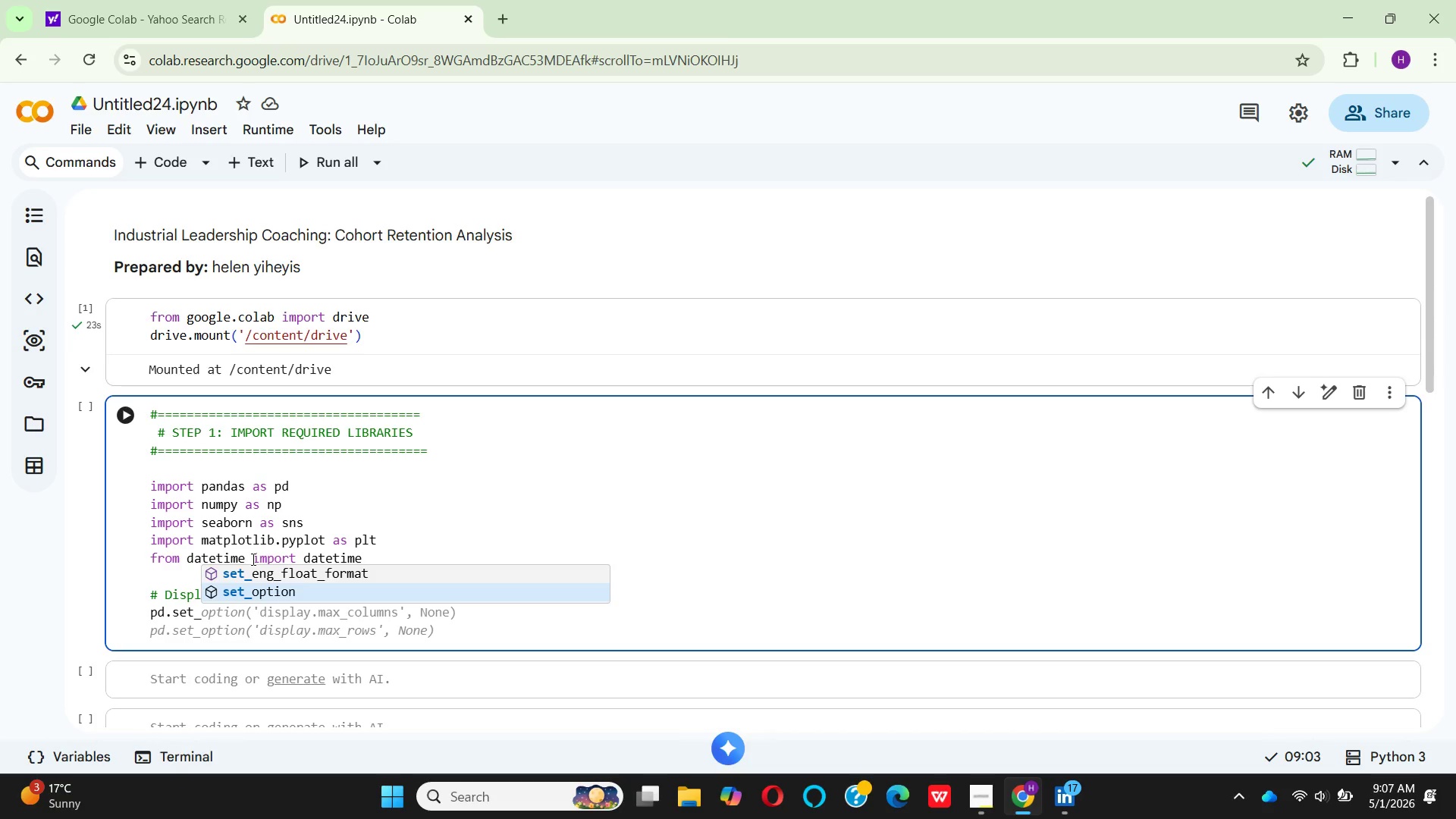 
key(Enter)
 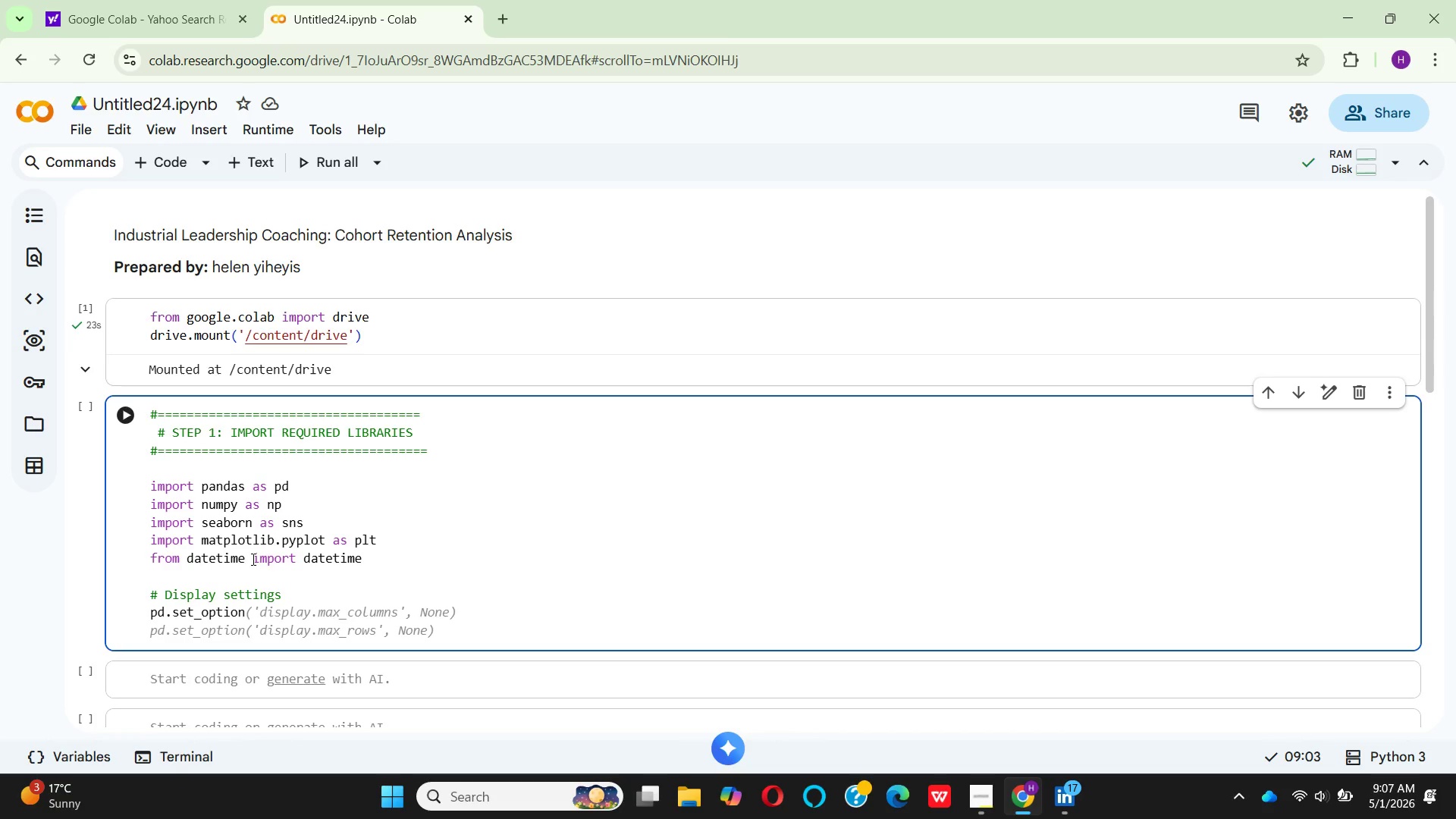 
type(('DISPLAY.MAX_COLUMNS)
 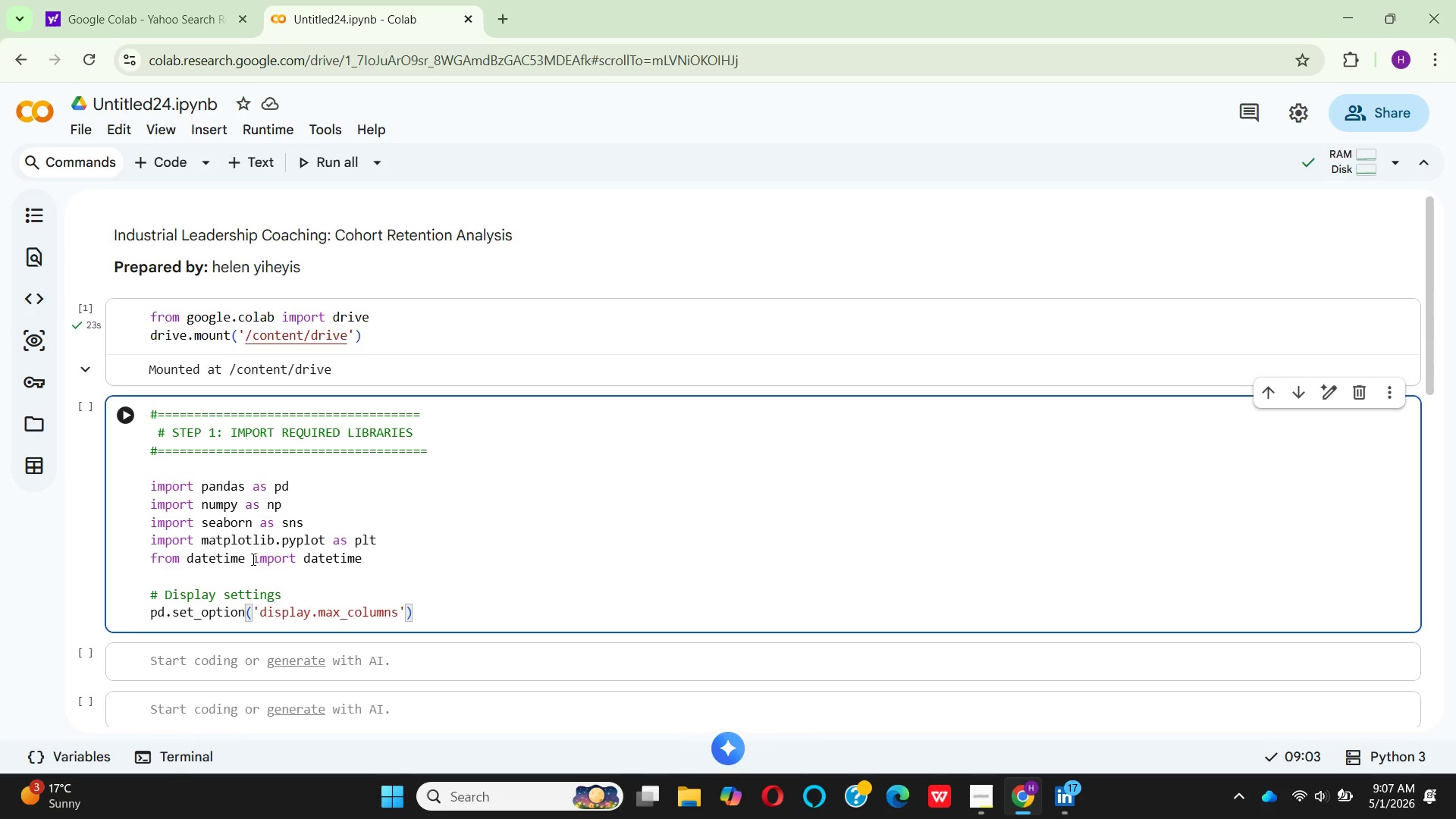 
key(ArrowRight)
 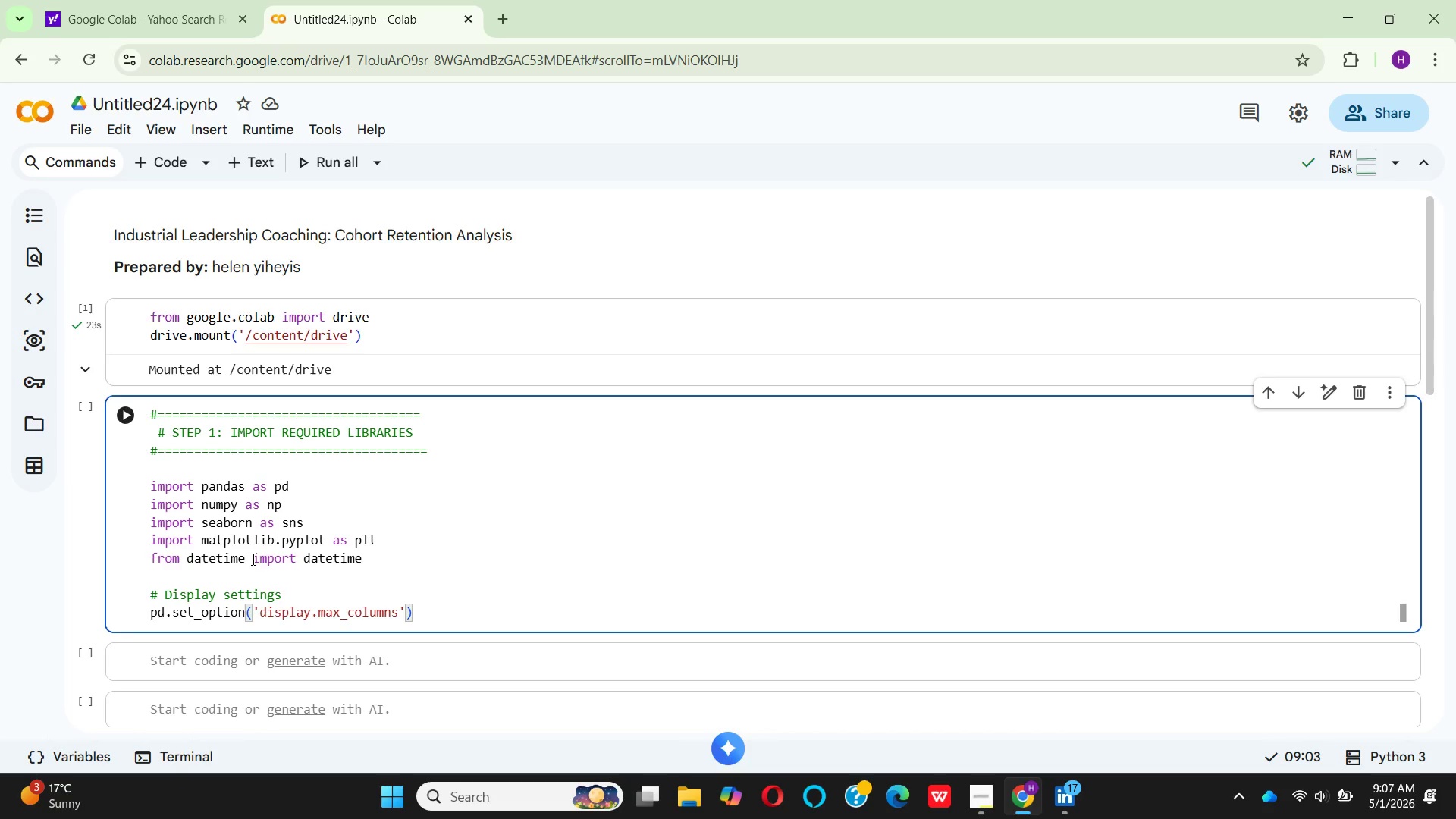 
type(, None)
 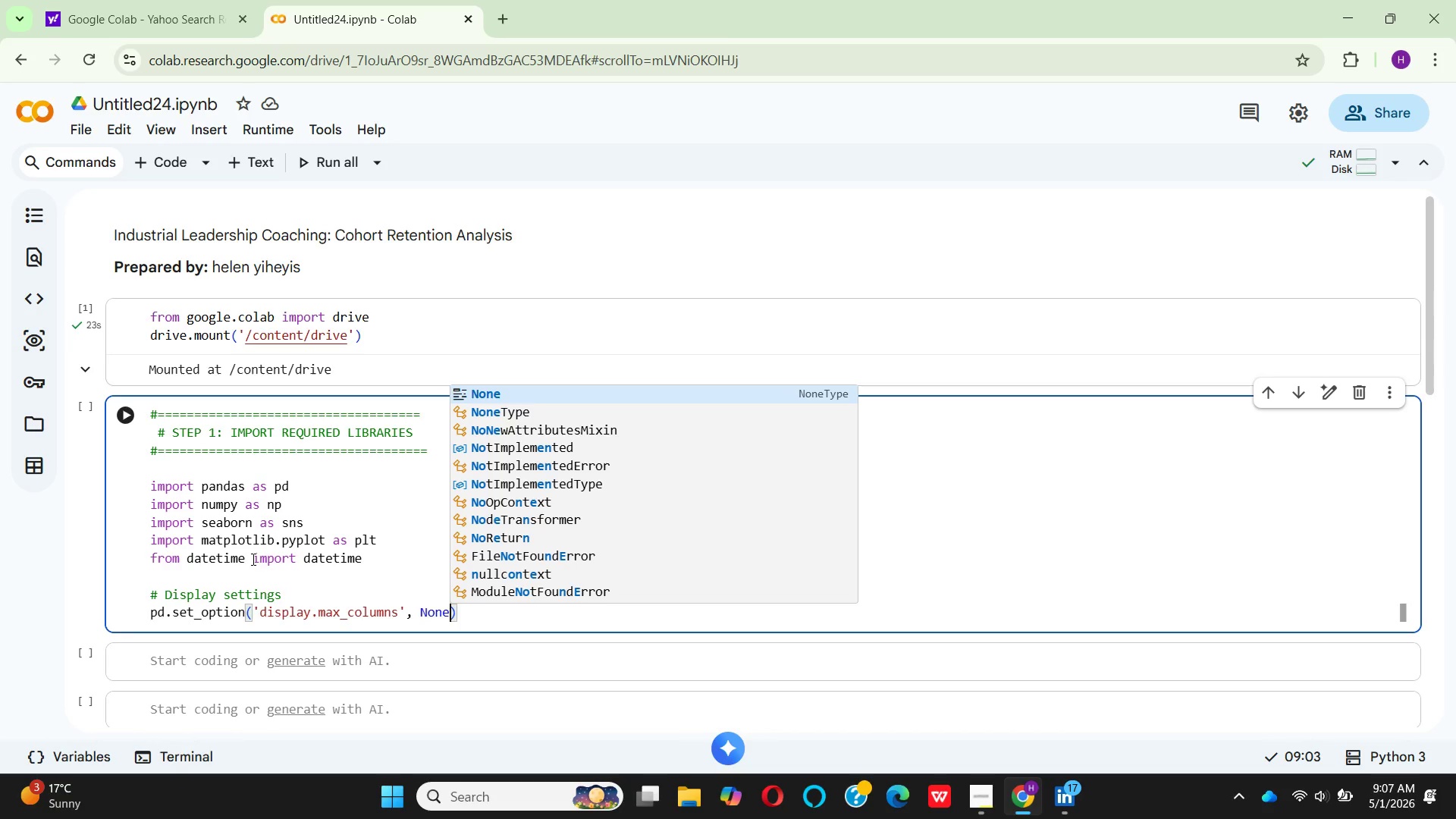 
key(Enter)
 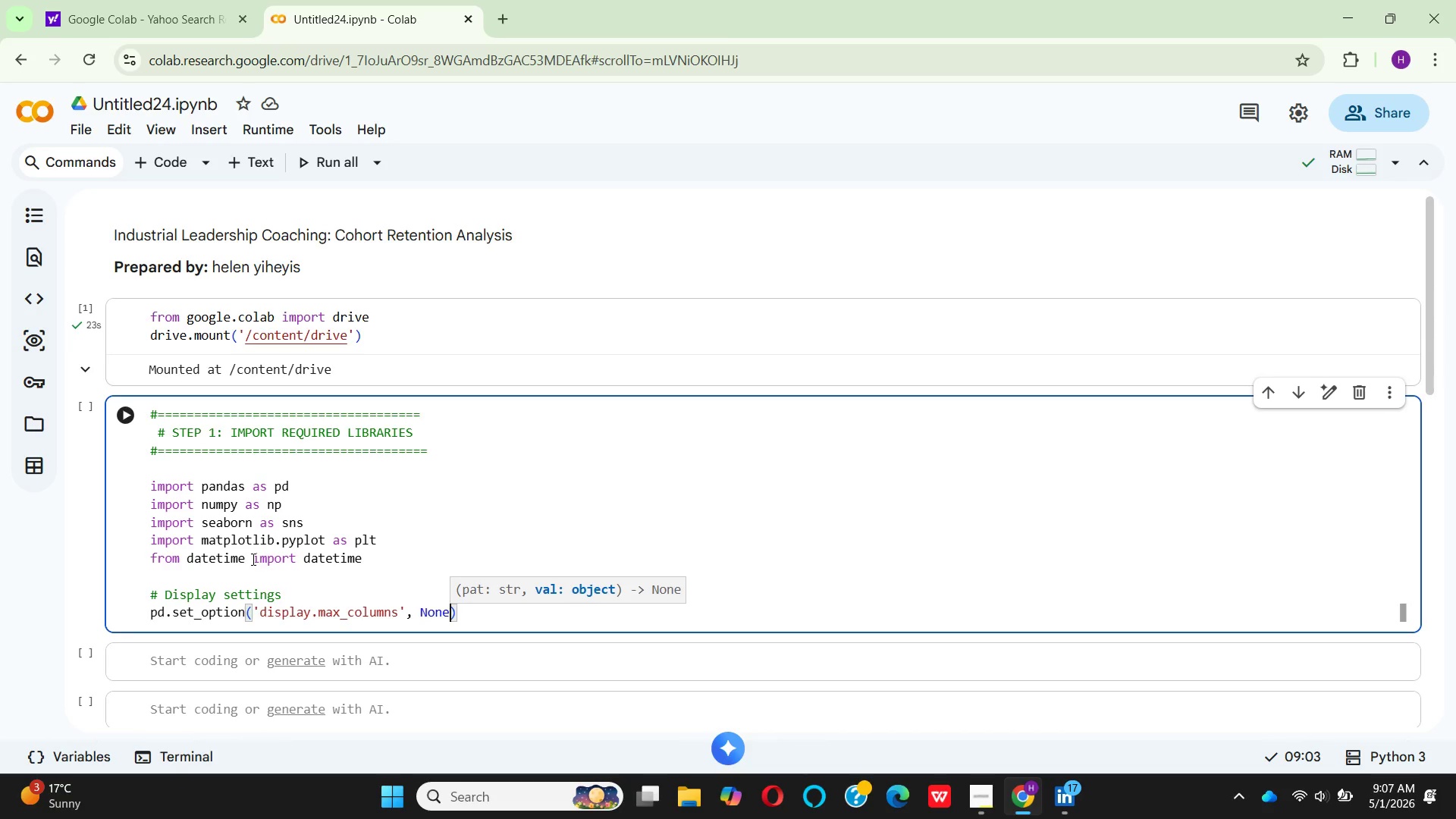 
key(ArrowRight)
 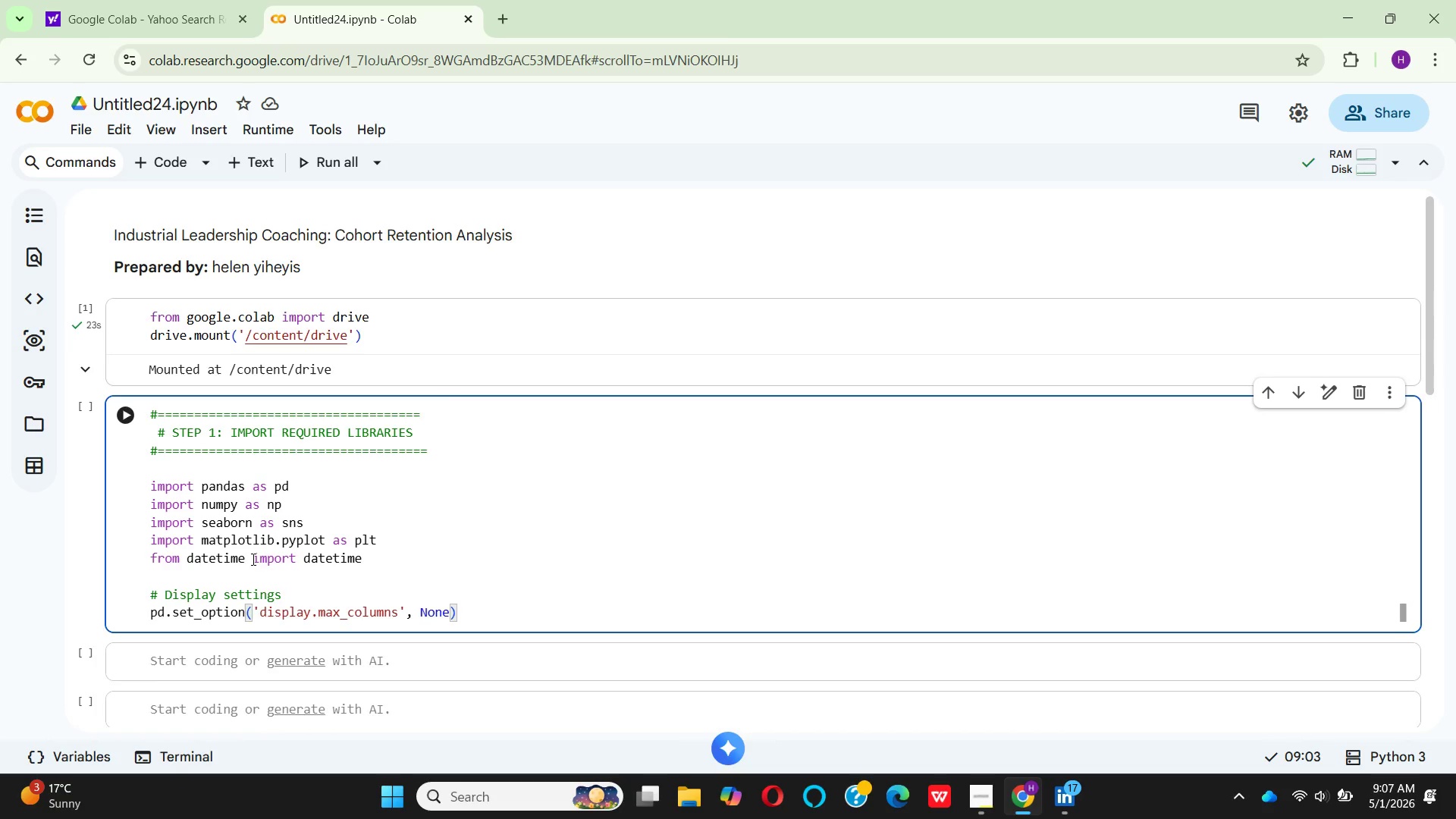 
key(Enter)
 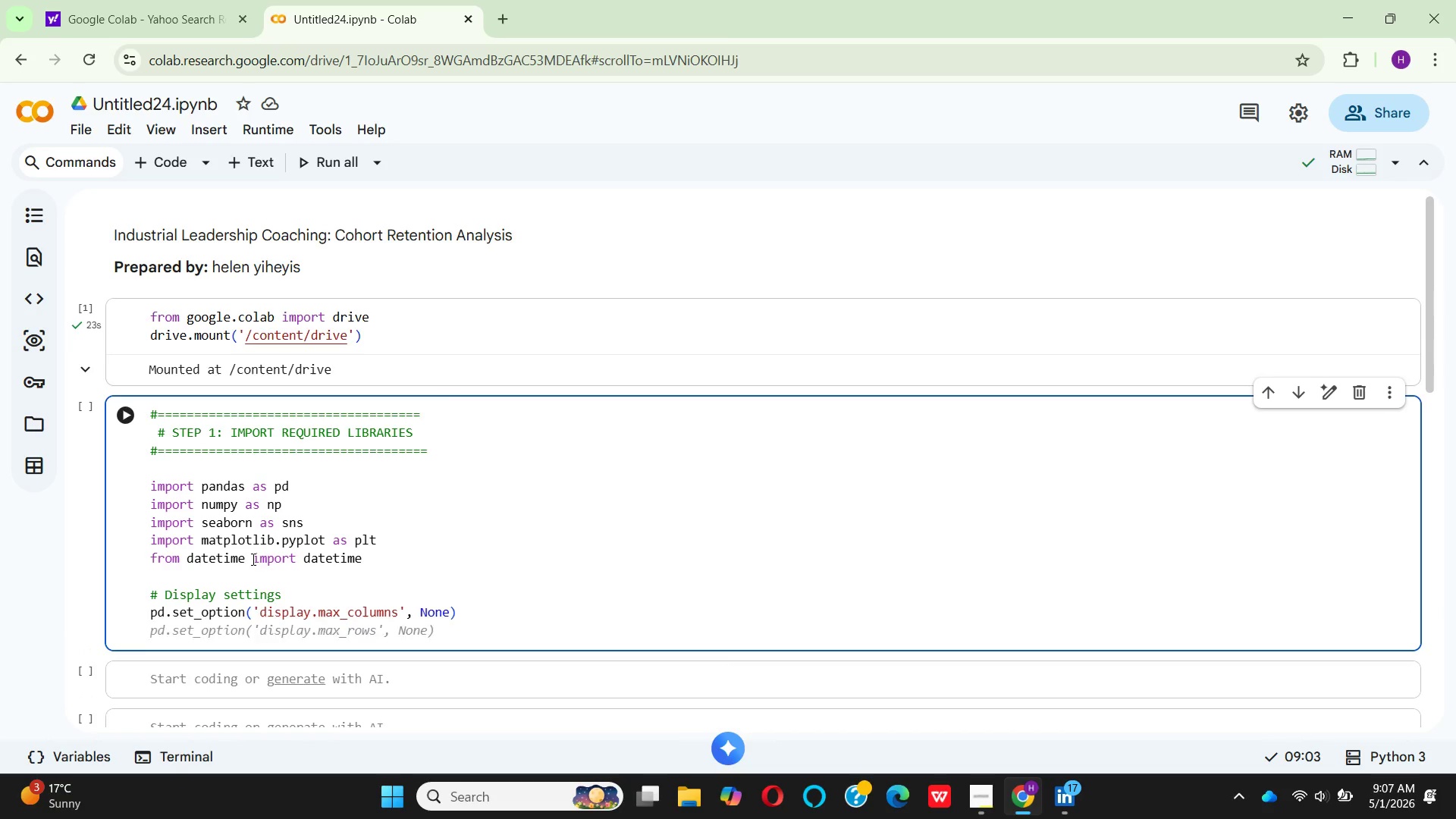 
type(pd.set)
 